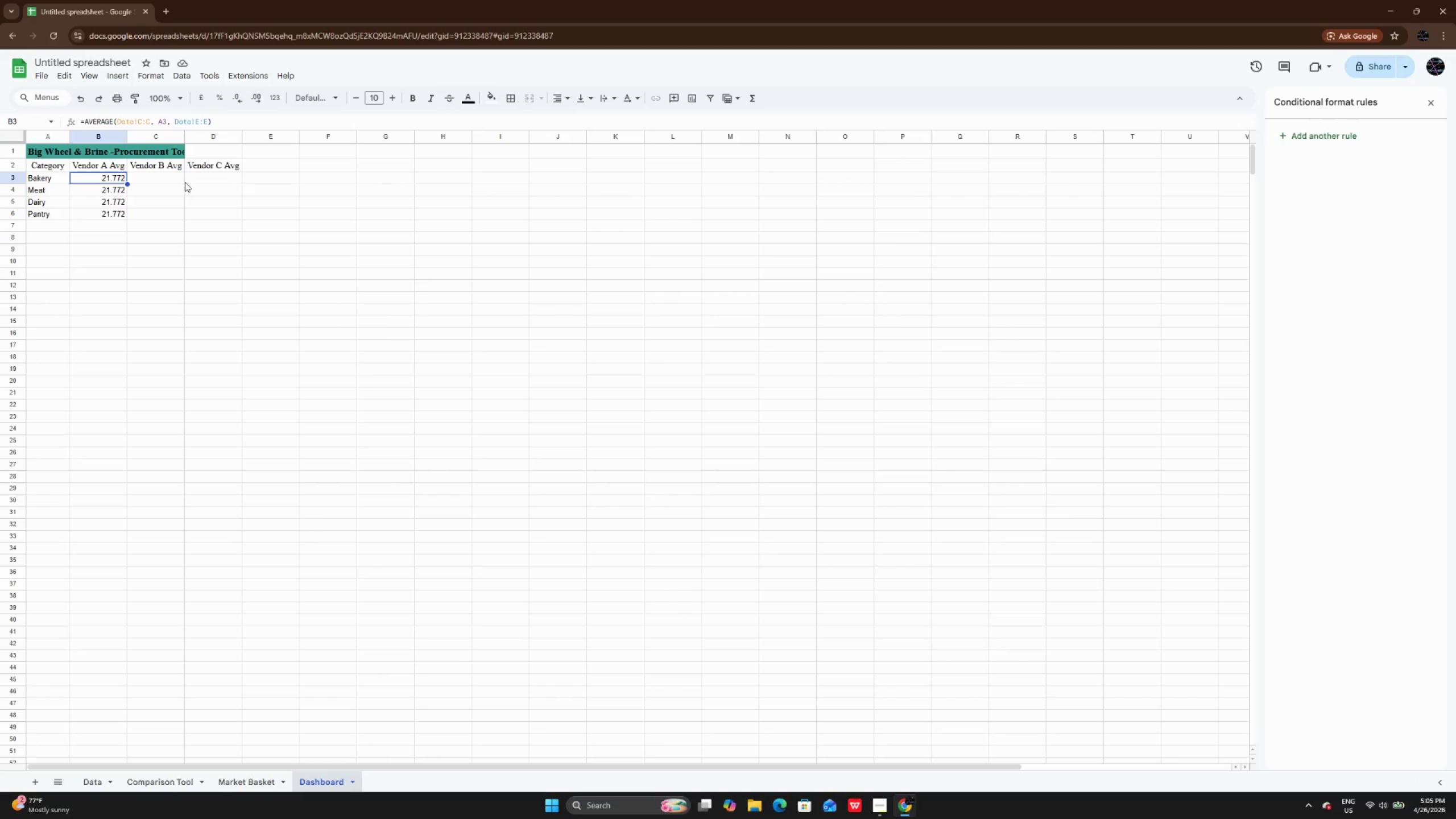 
left_click([111, 192])
 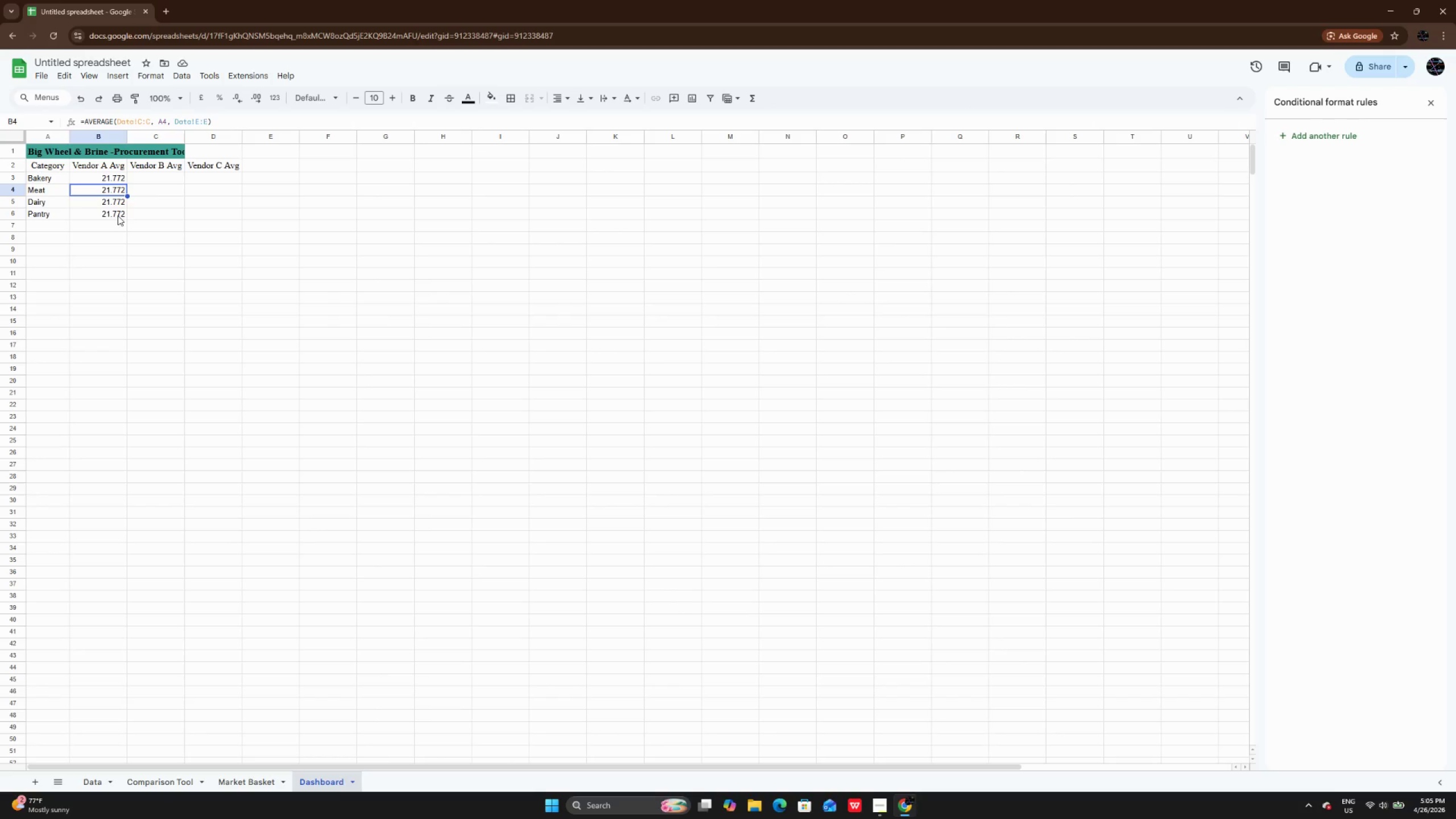 
left_click([106, 197])
 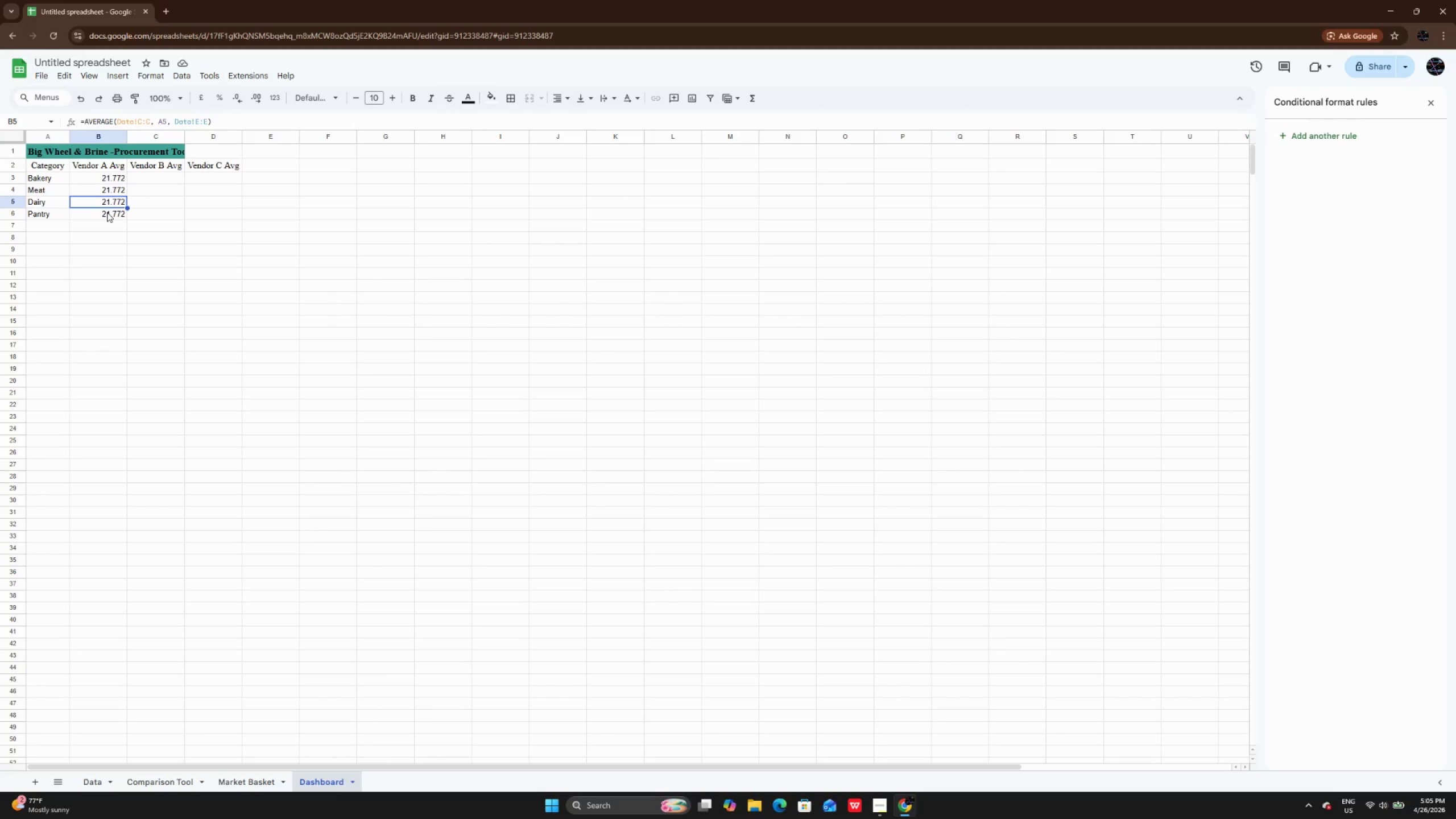 
left_click([107, 212])
 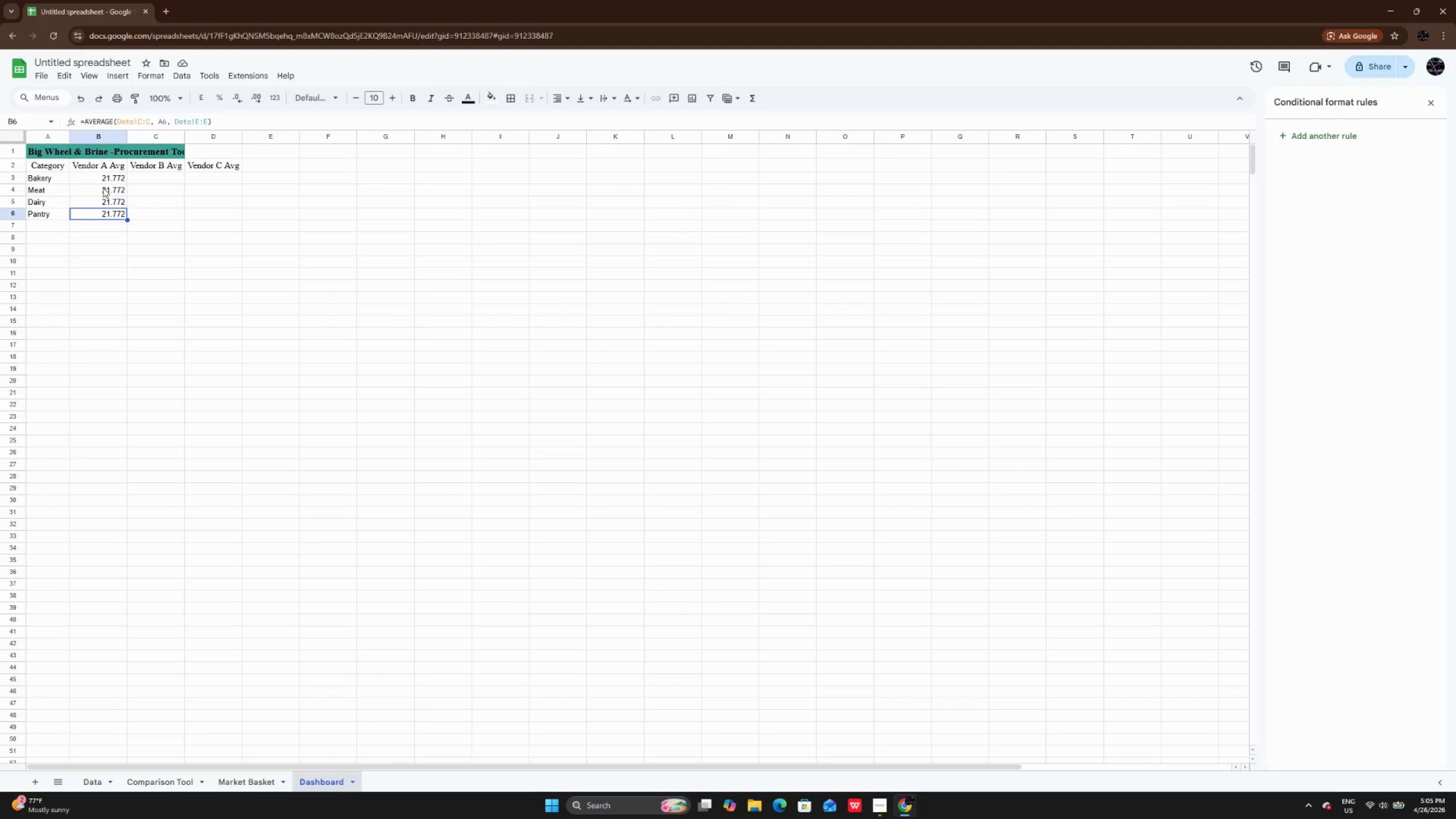 
left_click([103, 188])
 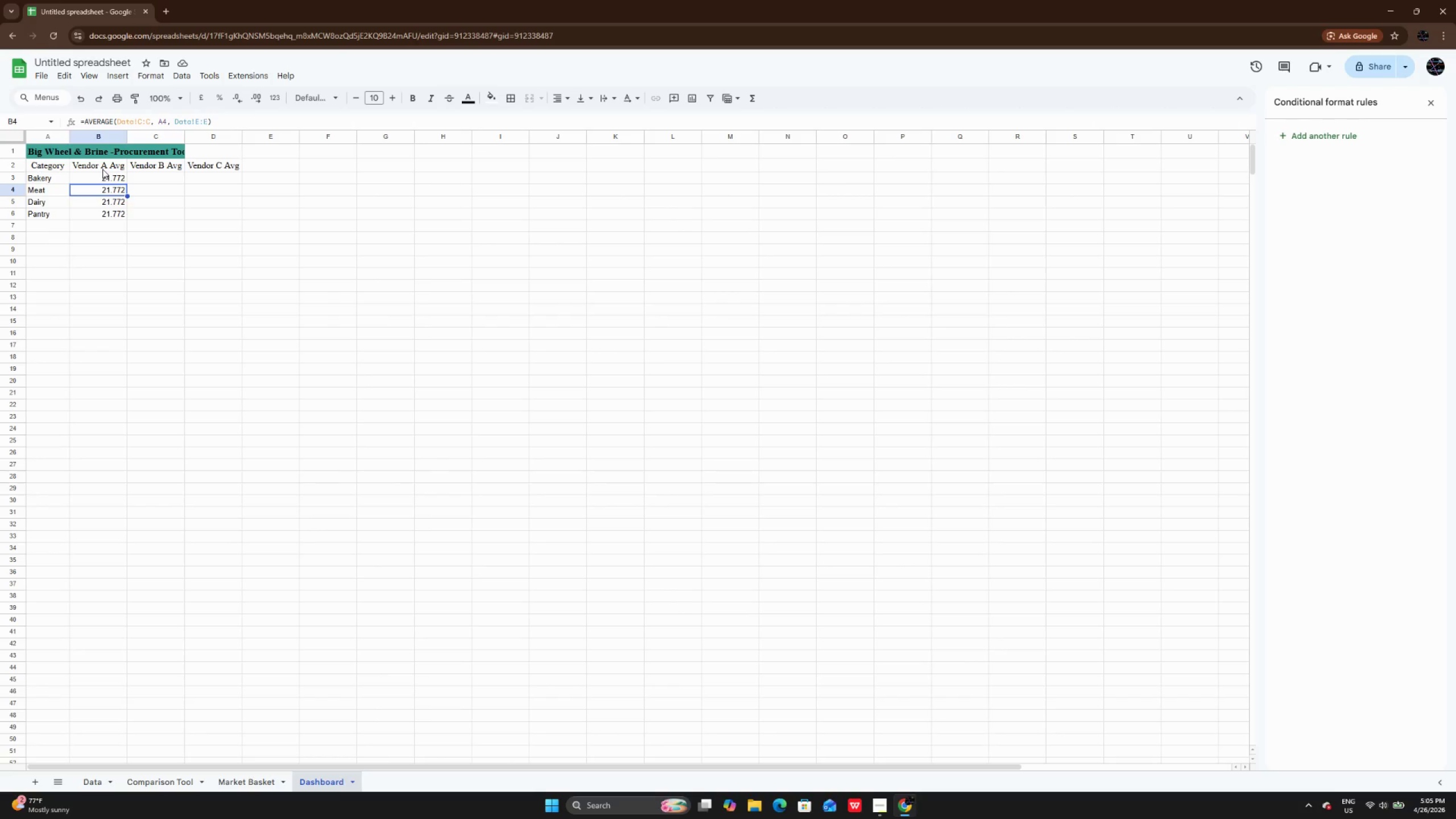 
wait(7.0)
 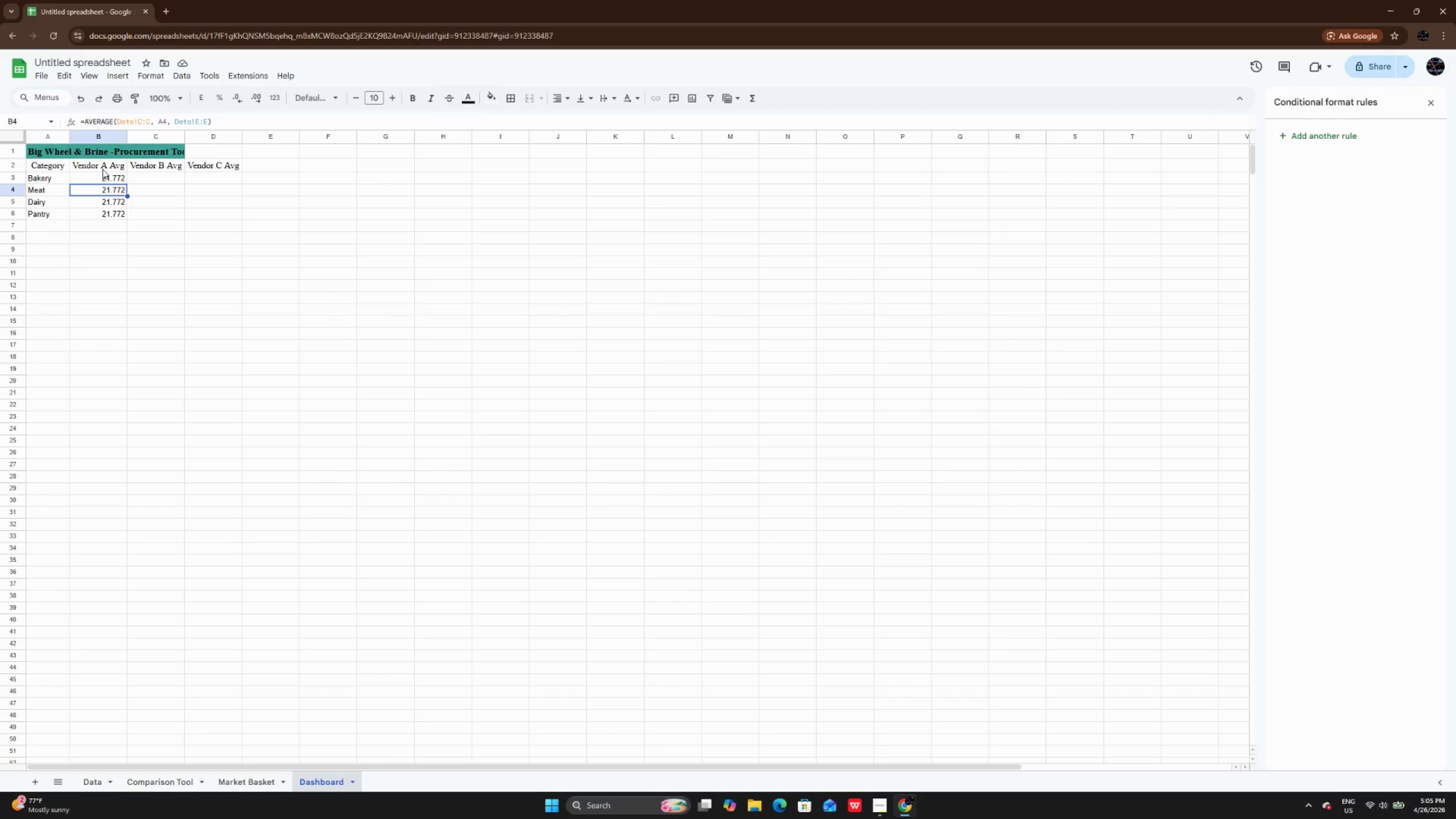 
left_click([91, 778])
 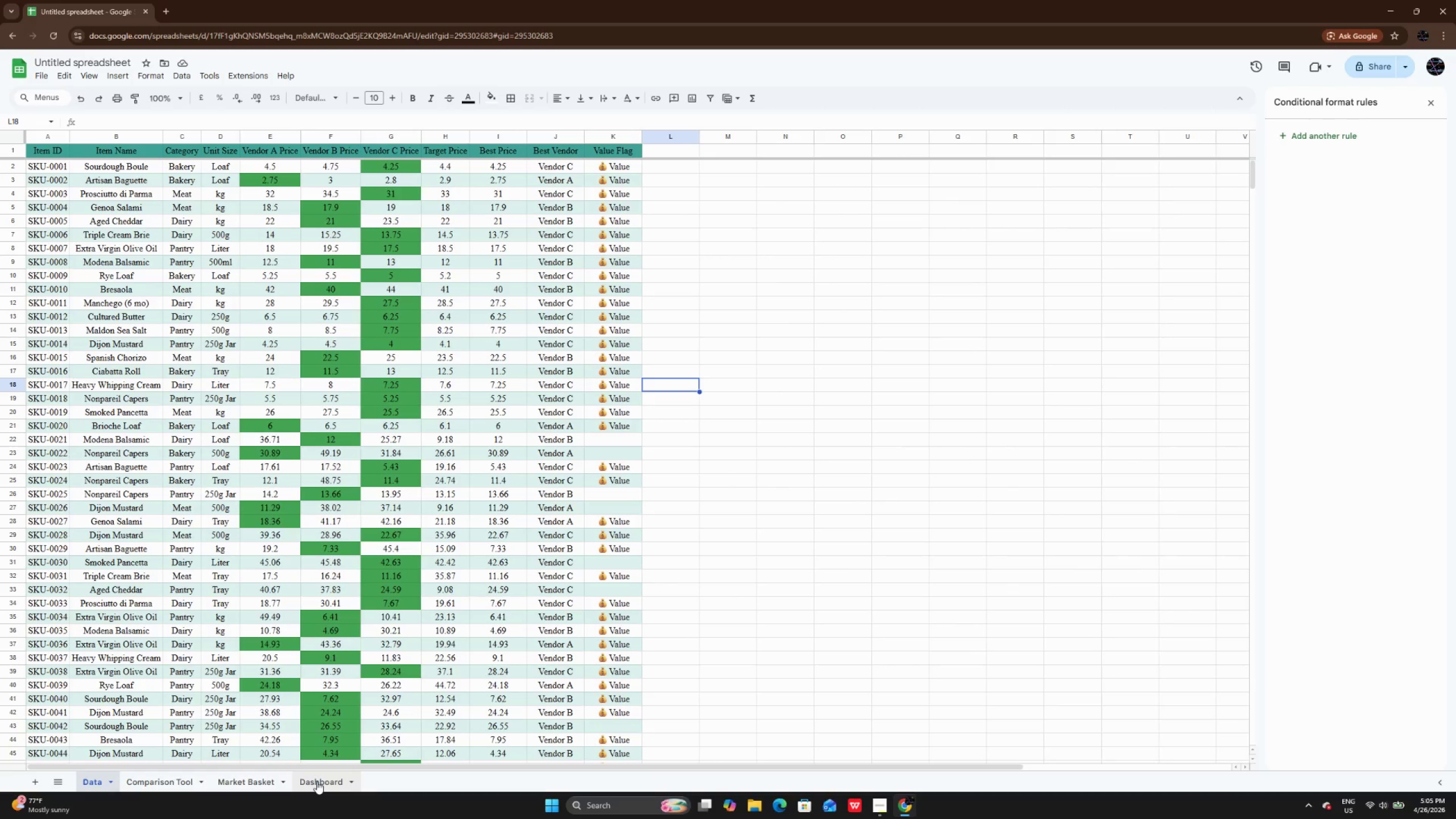 
left_click([317, 781])
 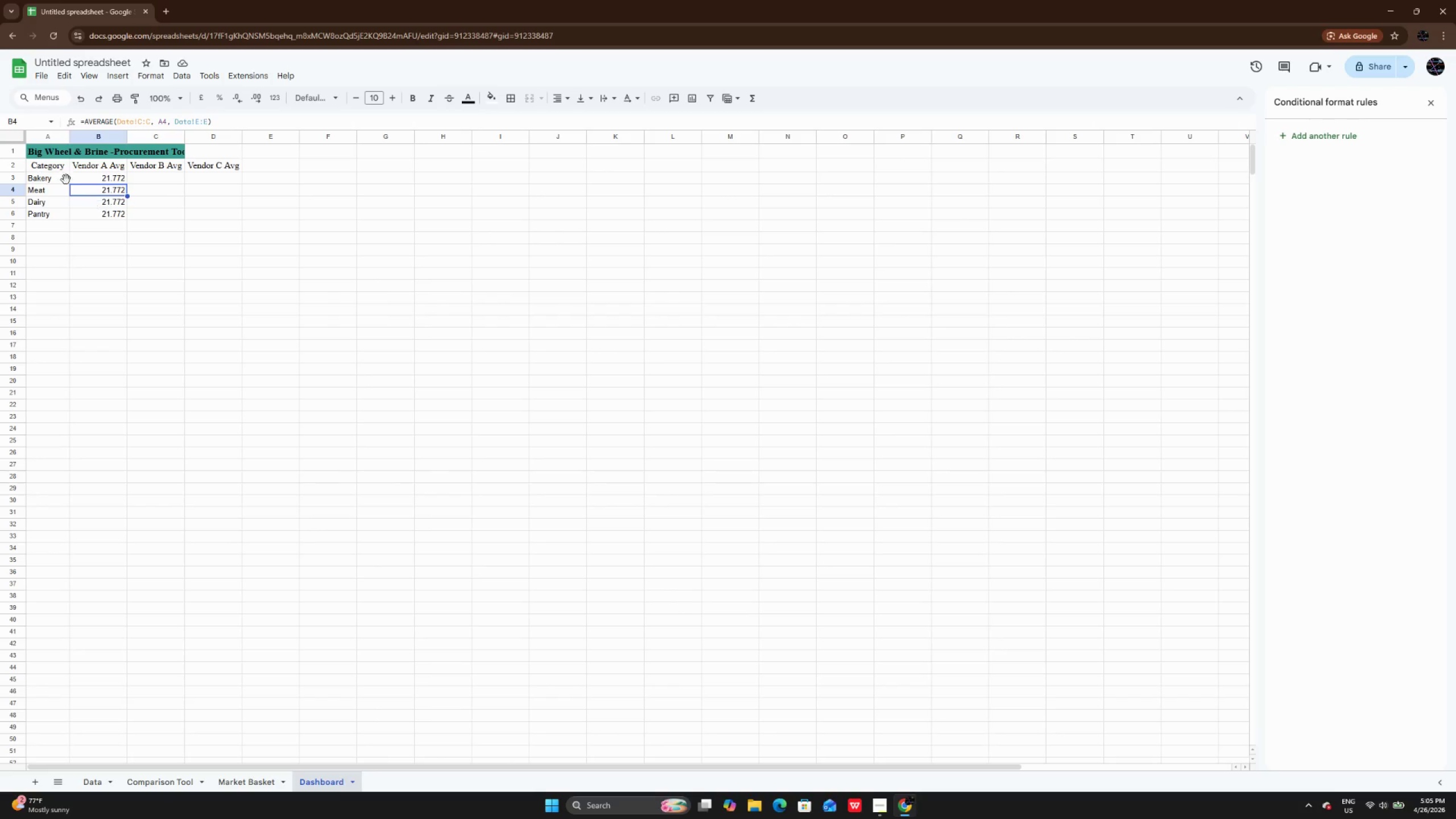 
left_click([29, 195])
 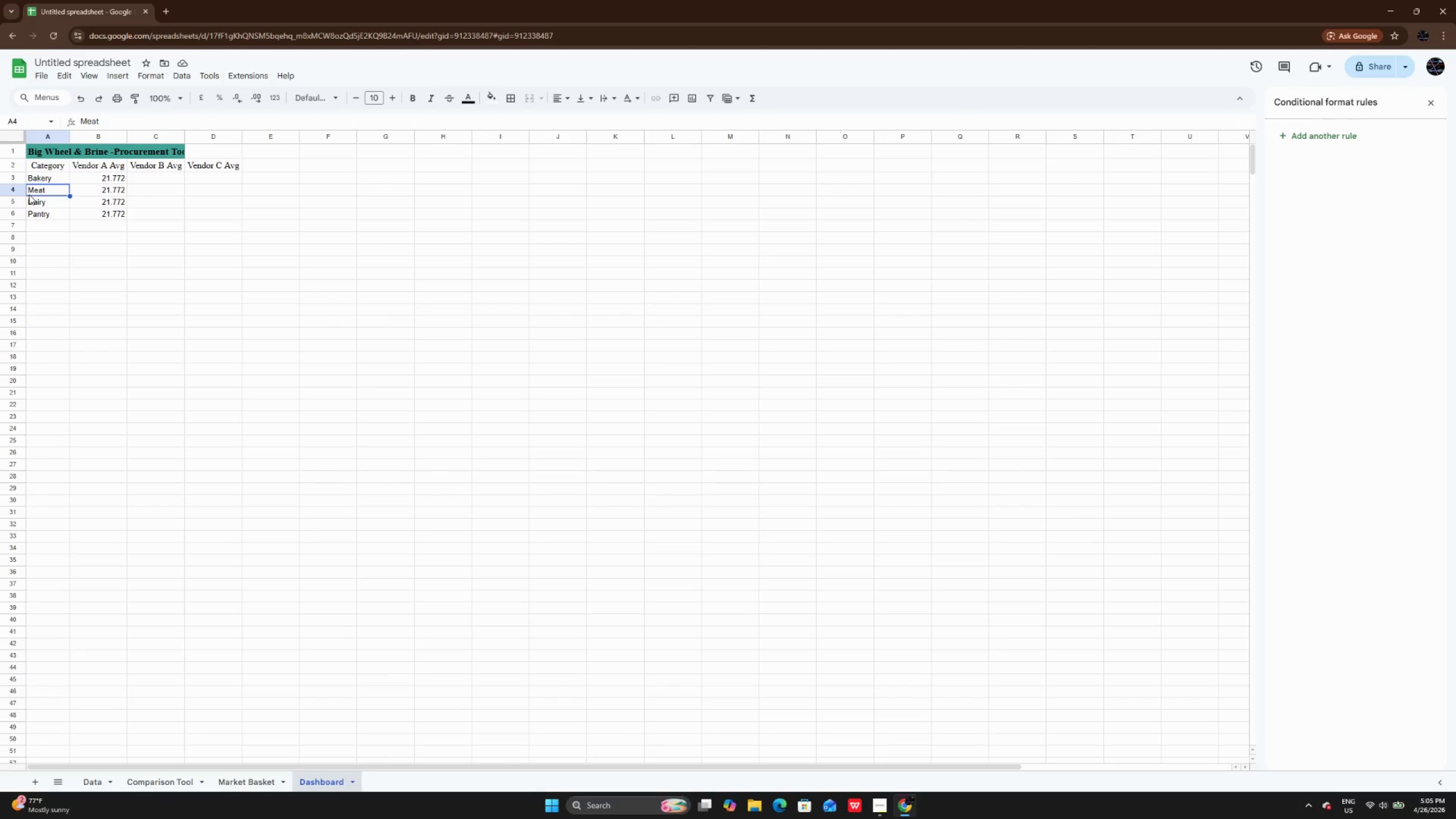 
left_click([42, 177])
 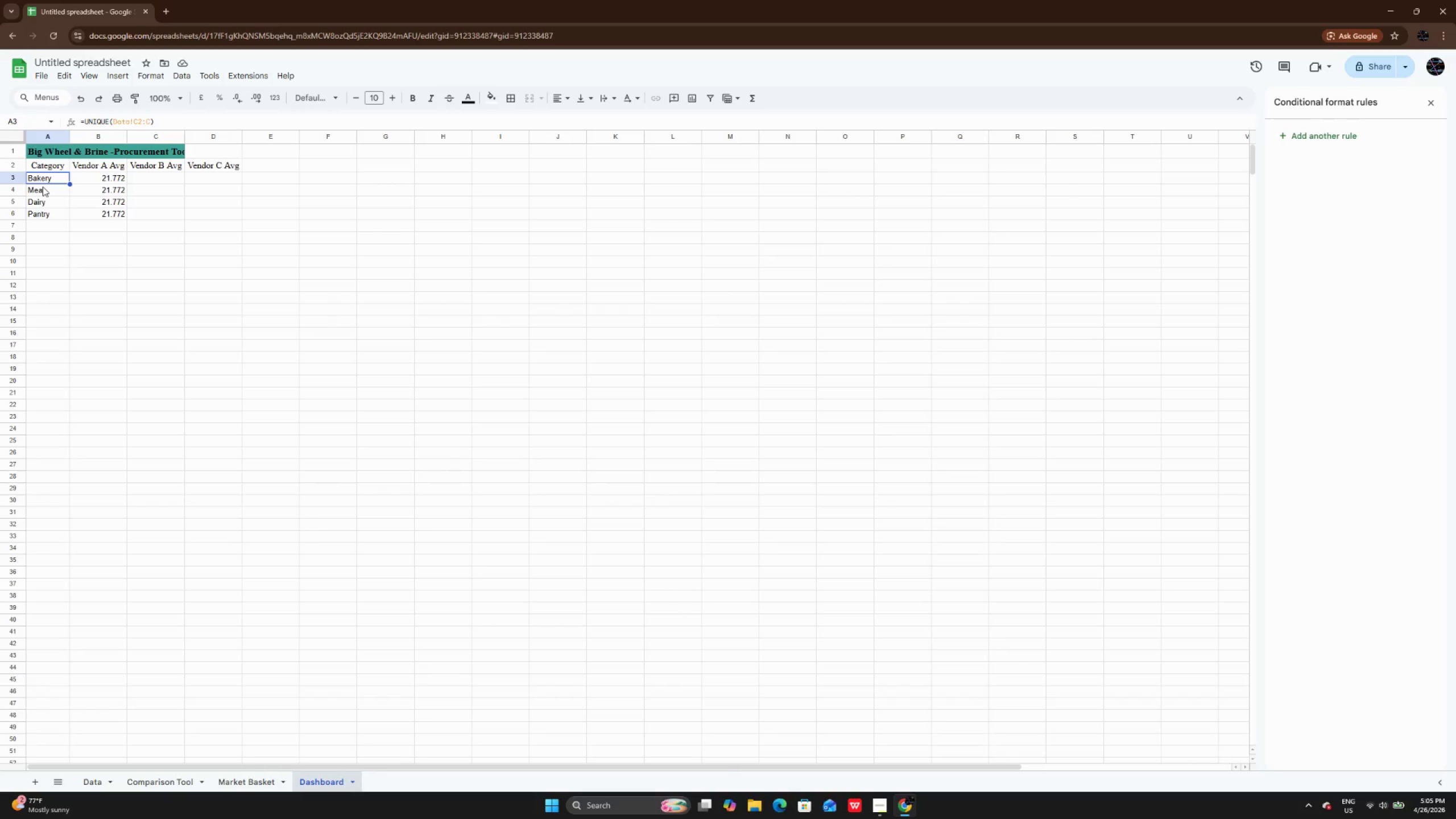 
wait(11.72)
 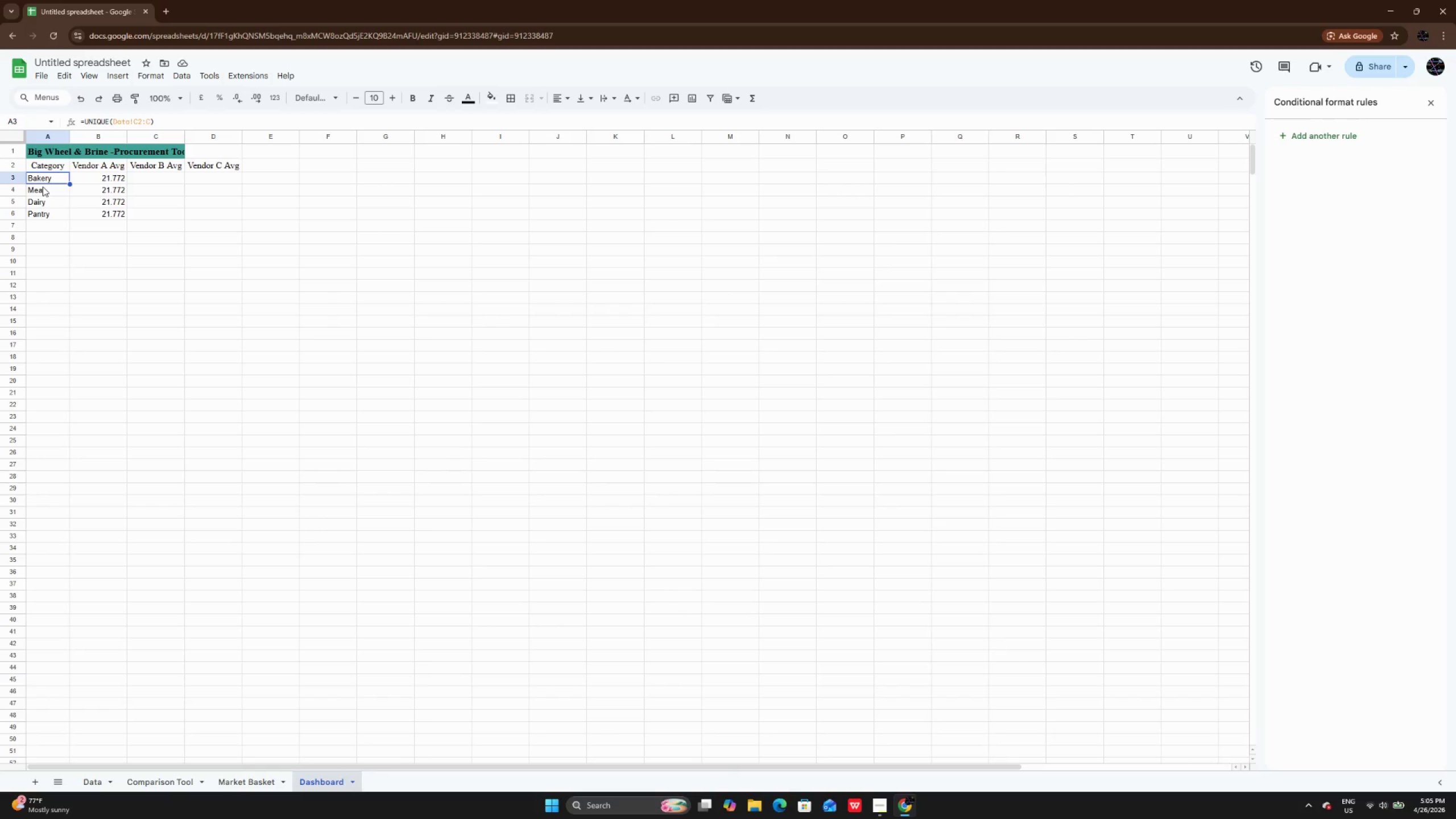 
key(ArrowUp)
 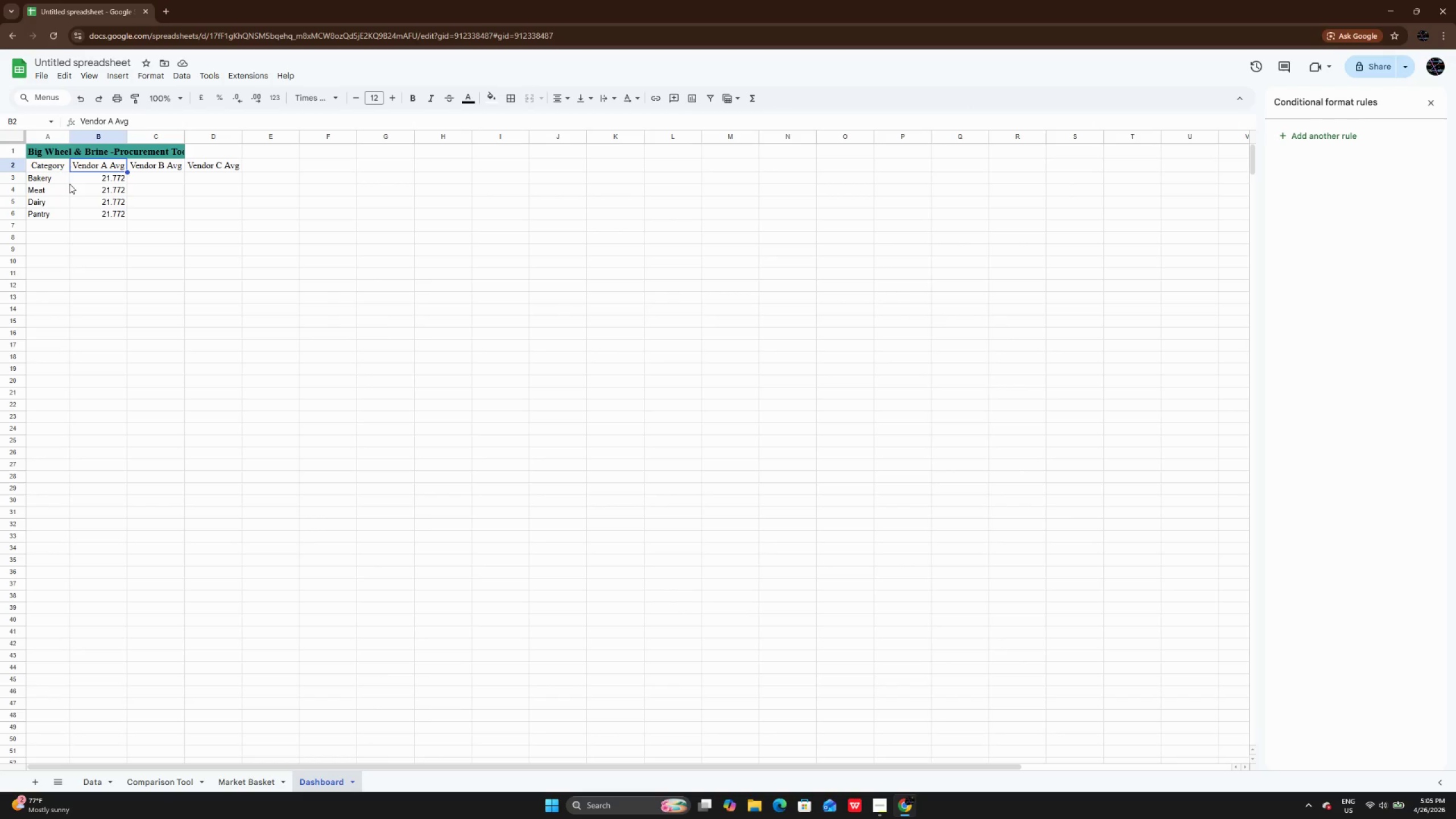 
key(ArrowRight)
 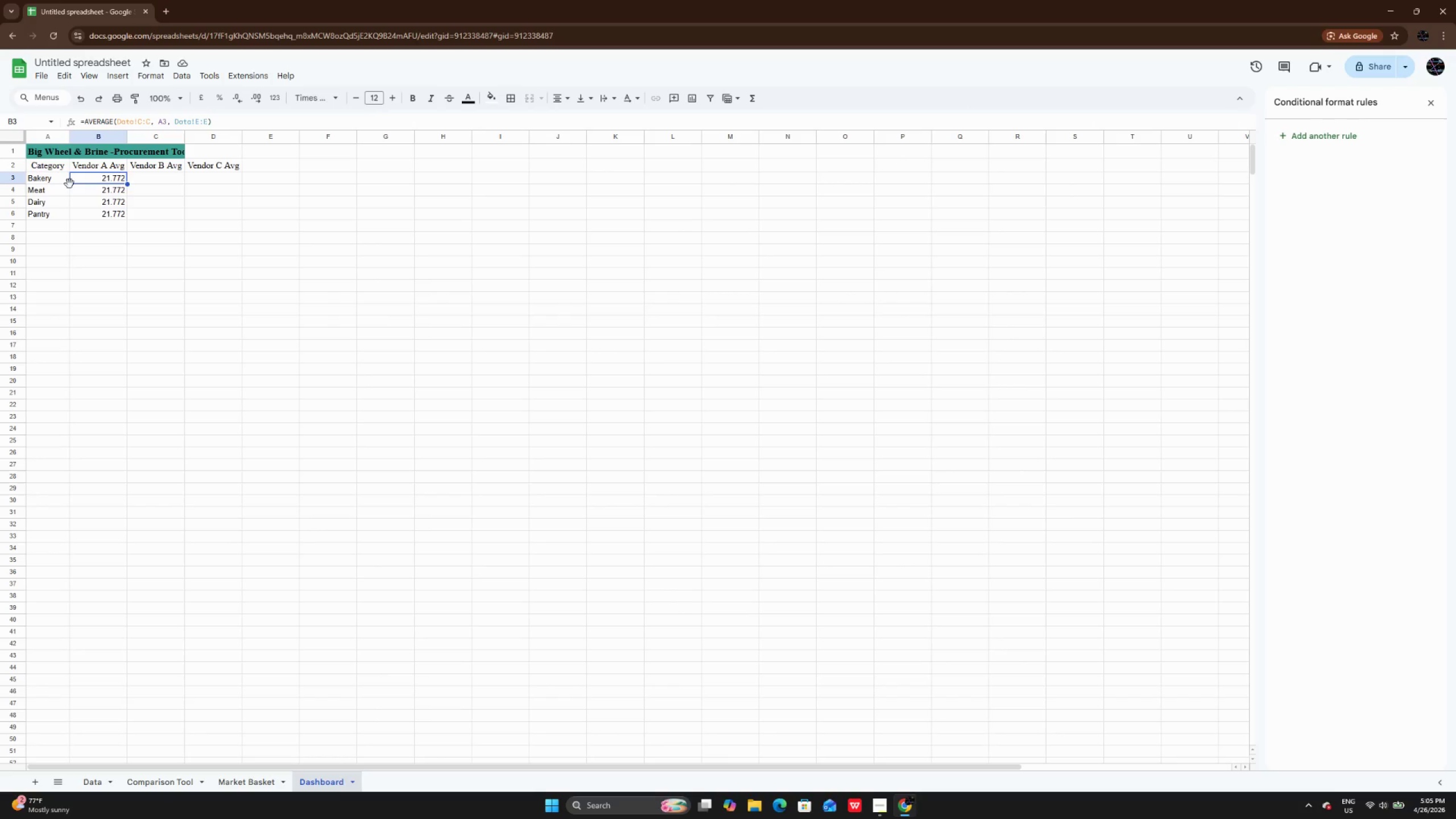 
key(ArrowDown)
 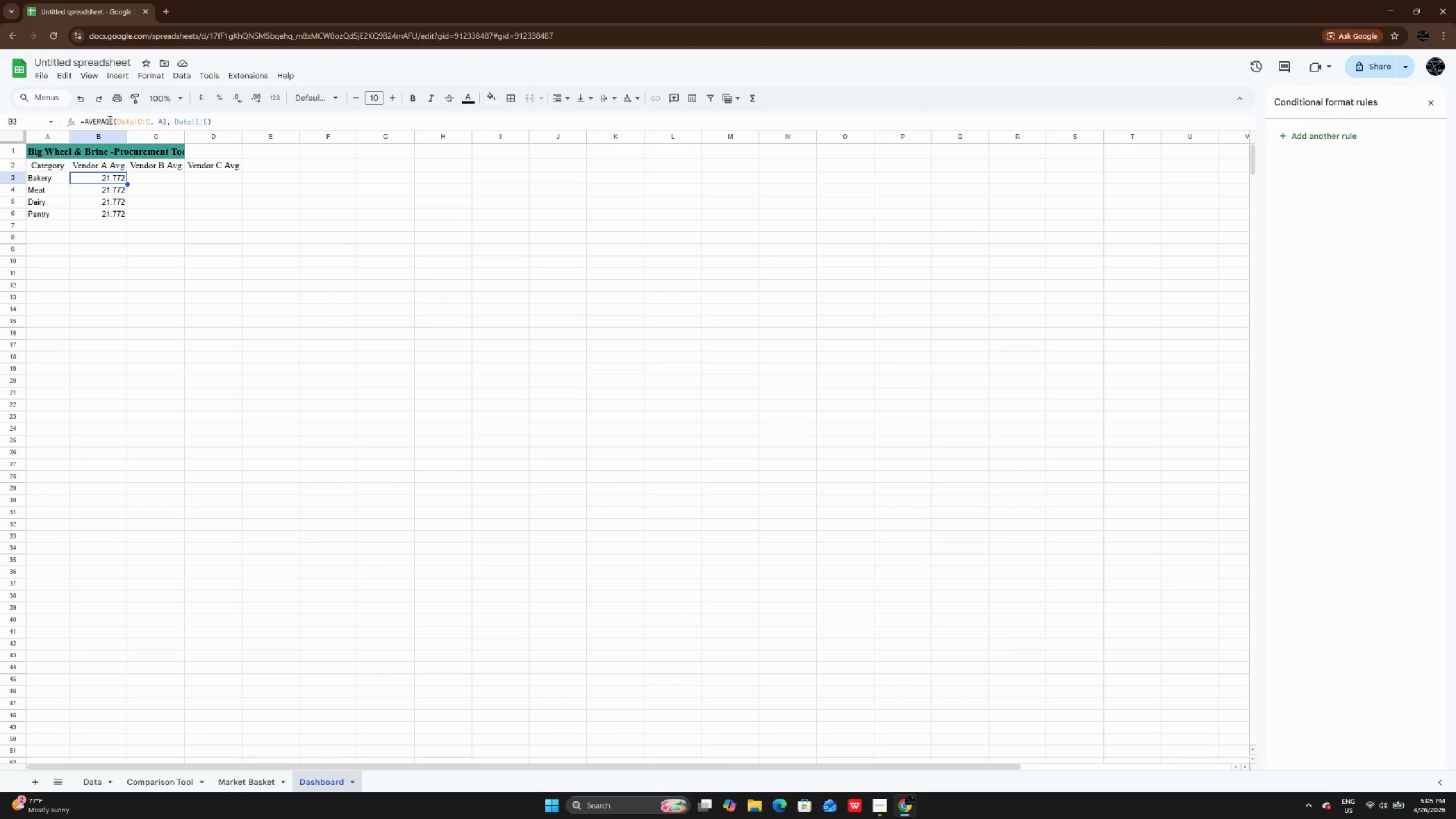 
left_click([115, 120])
 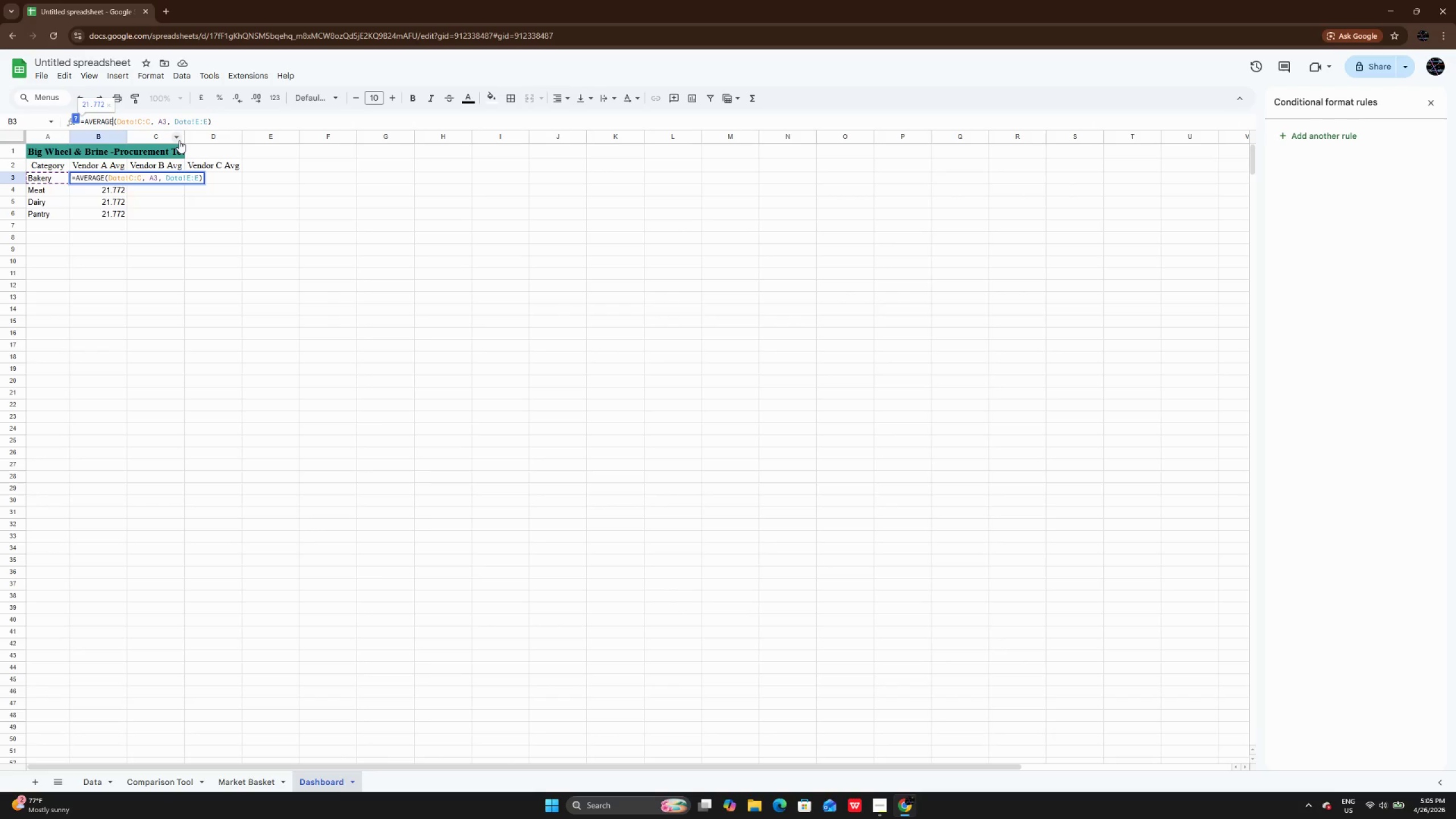 
type(if)
key(Backspace)
key(Backspace)
type(IF)
 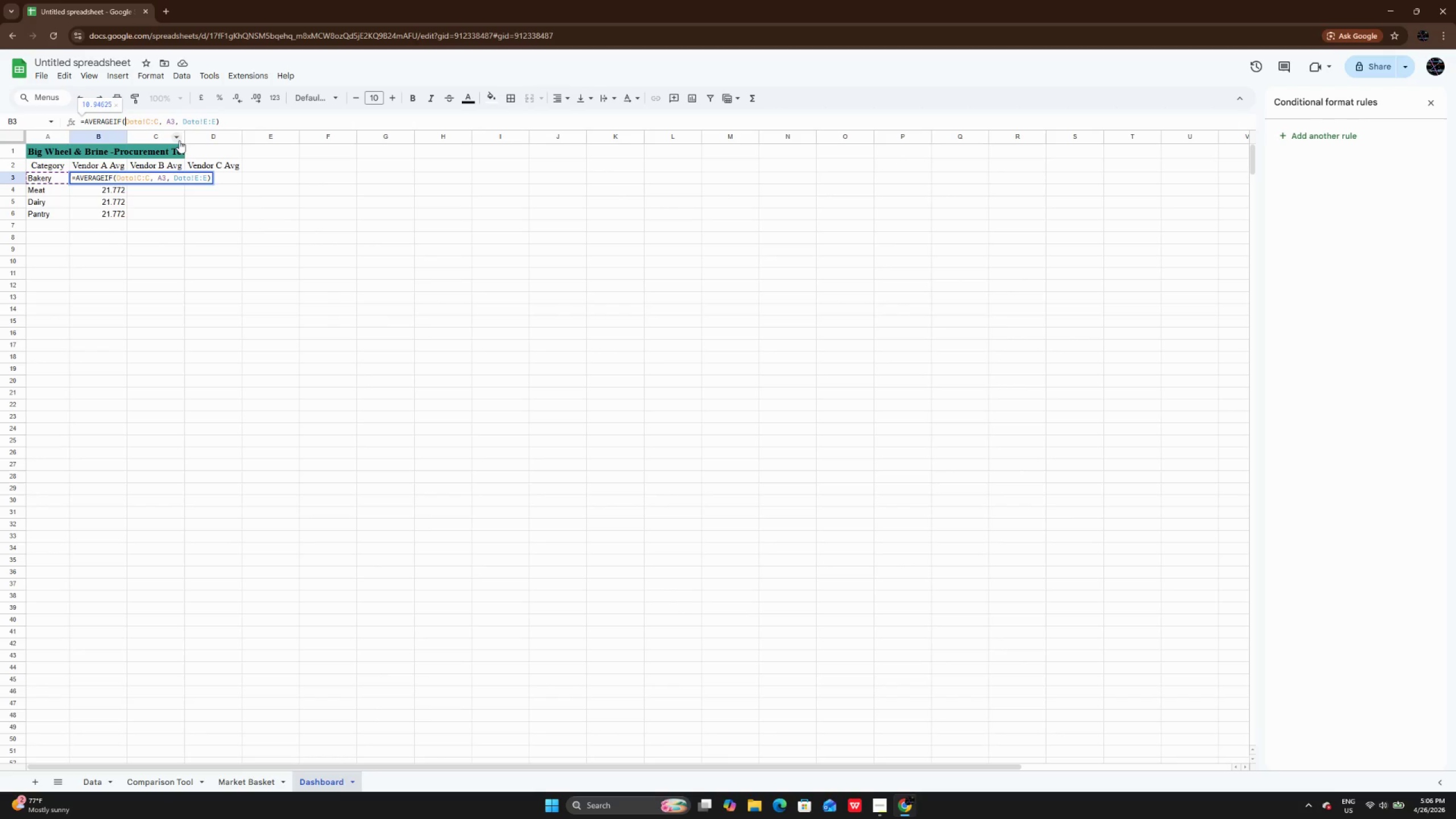 
key(Enter)
 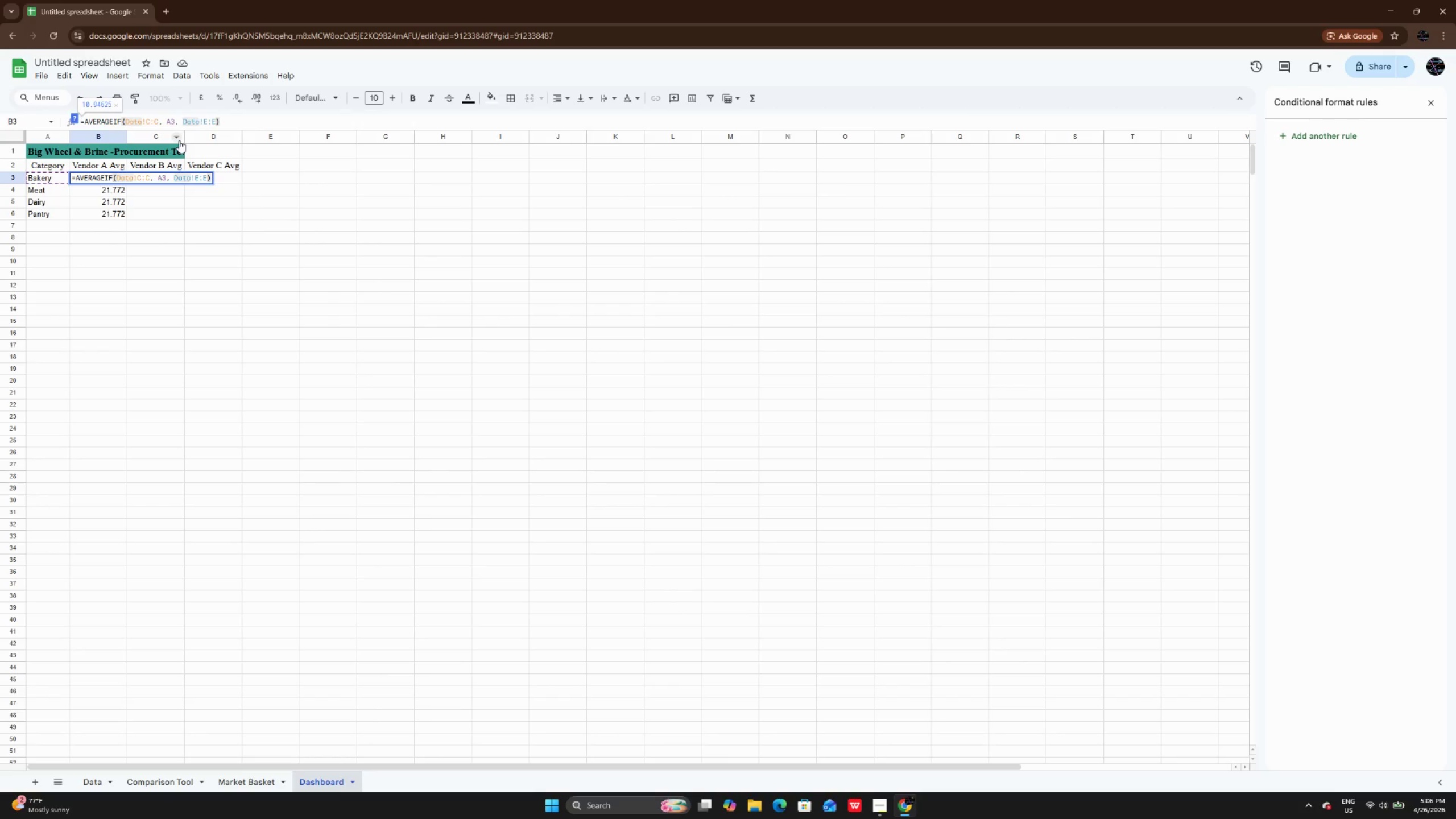 
key(Enter)
 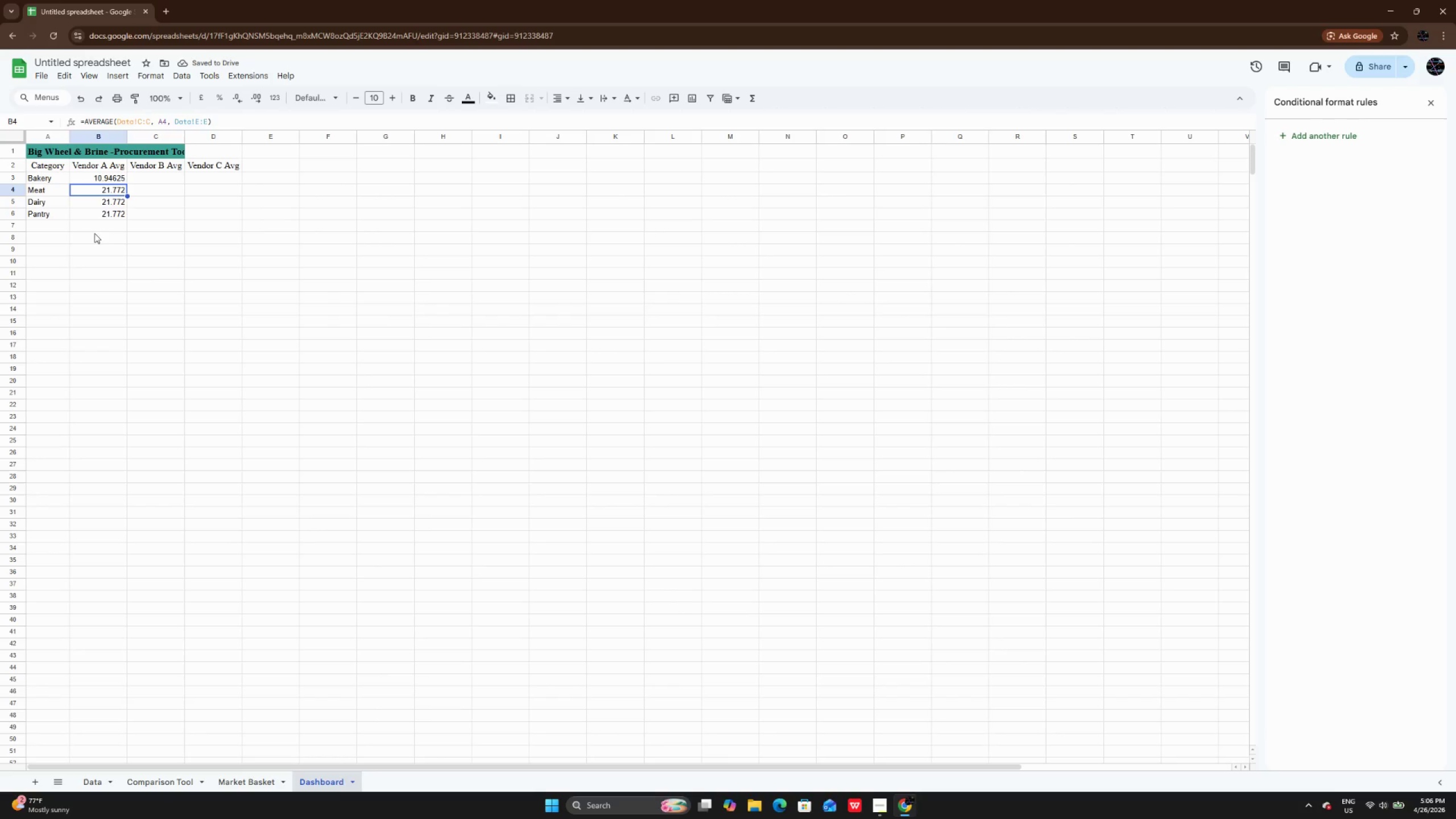 
left_click([101, 180])
 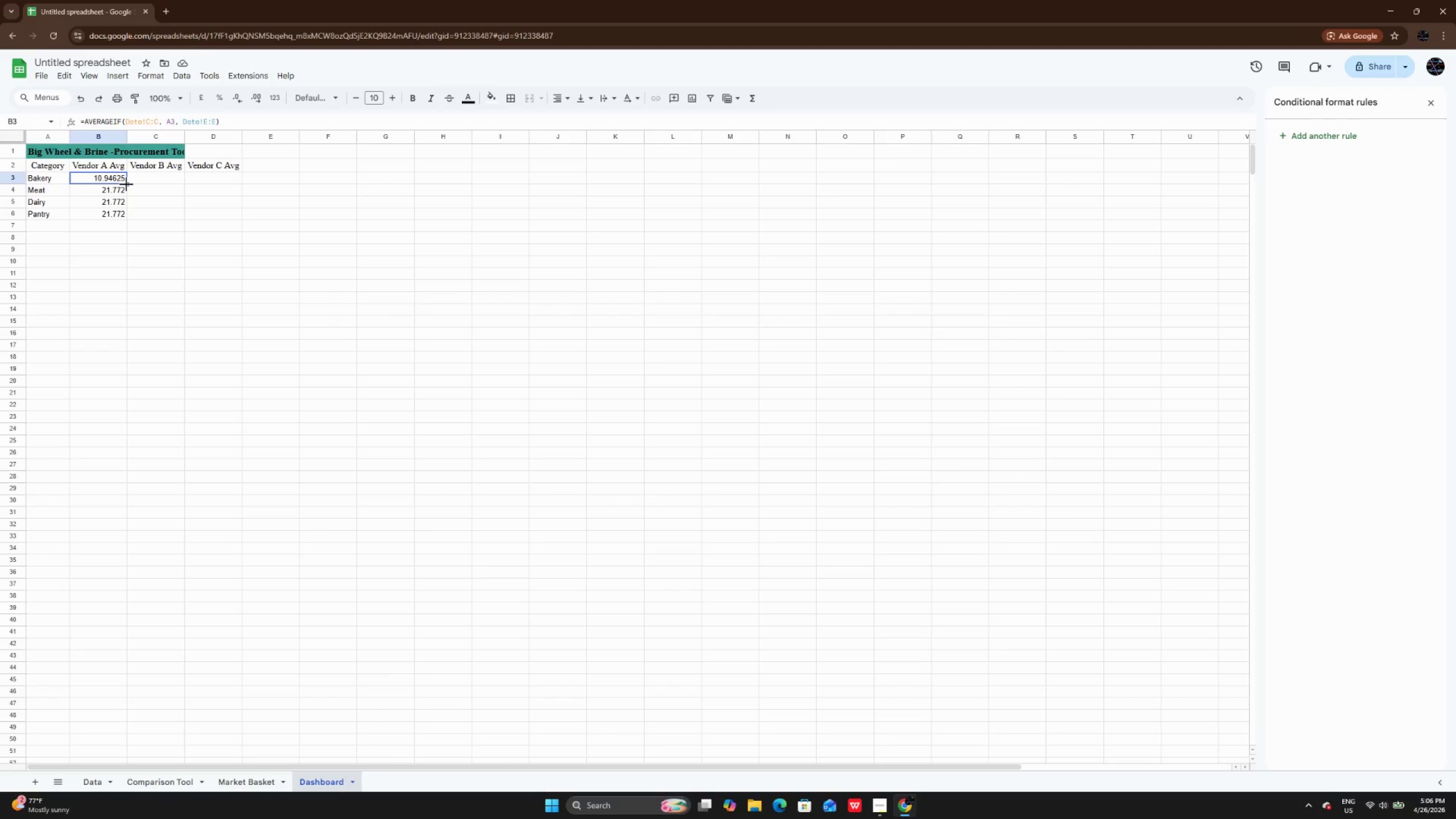 
left_click([129, 184])
 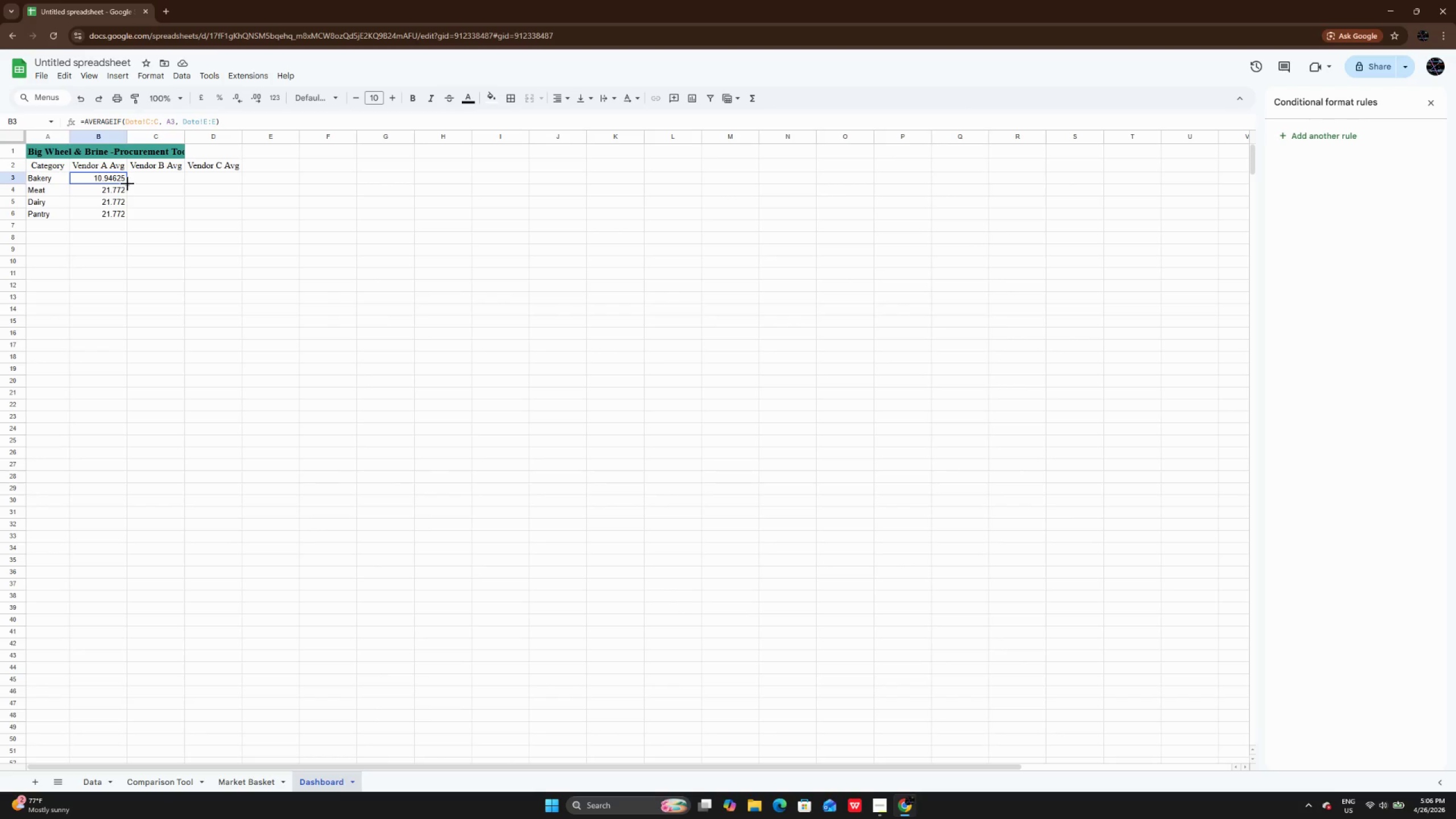 
left_click_drag(start_coordinate=[127, 183], to_coordinate=[130, 216])
 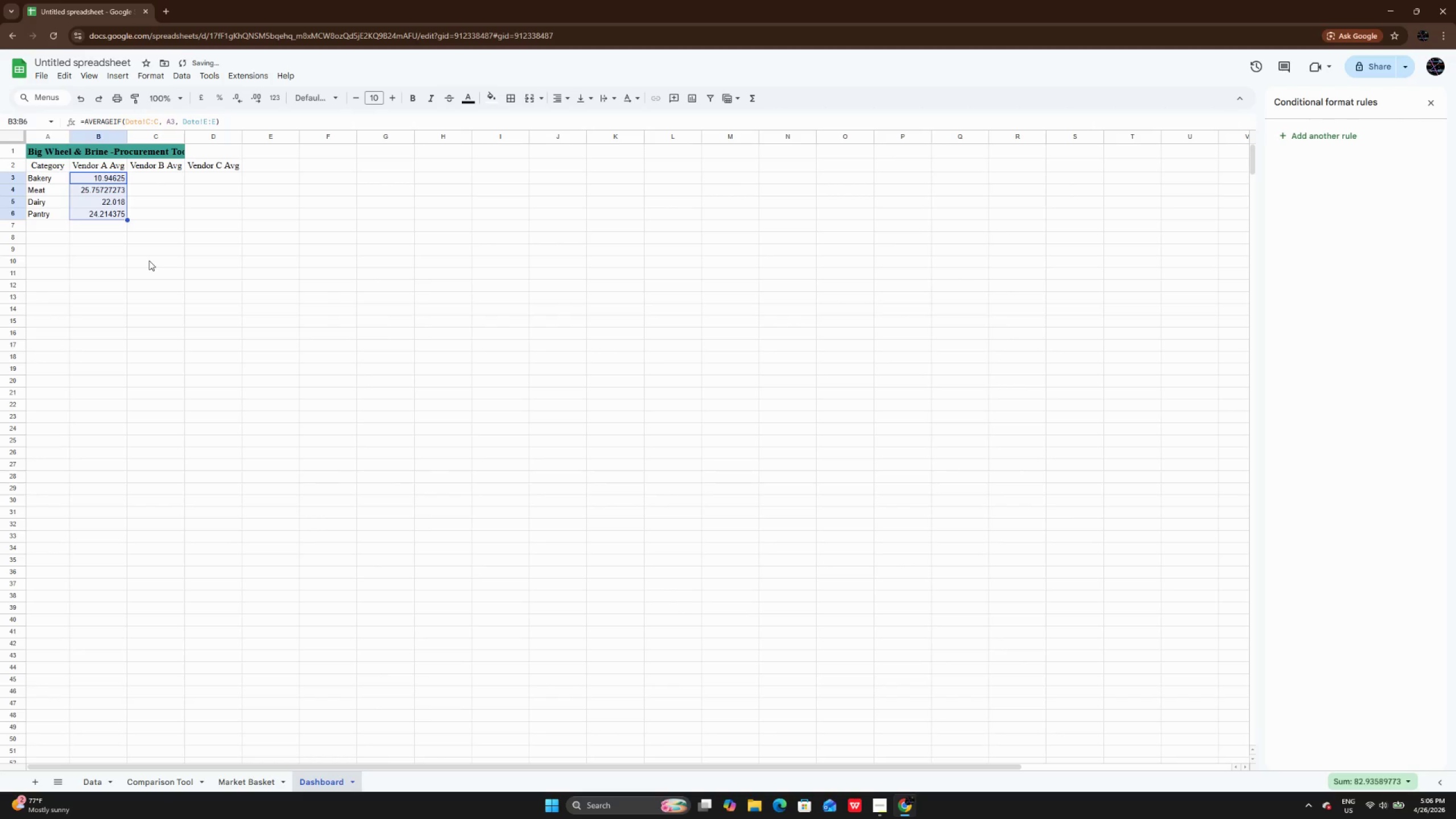 
left_click([149, 260])
 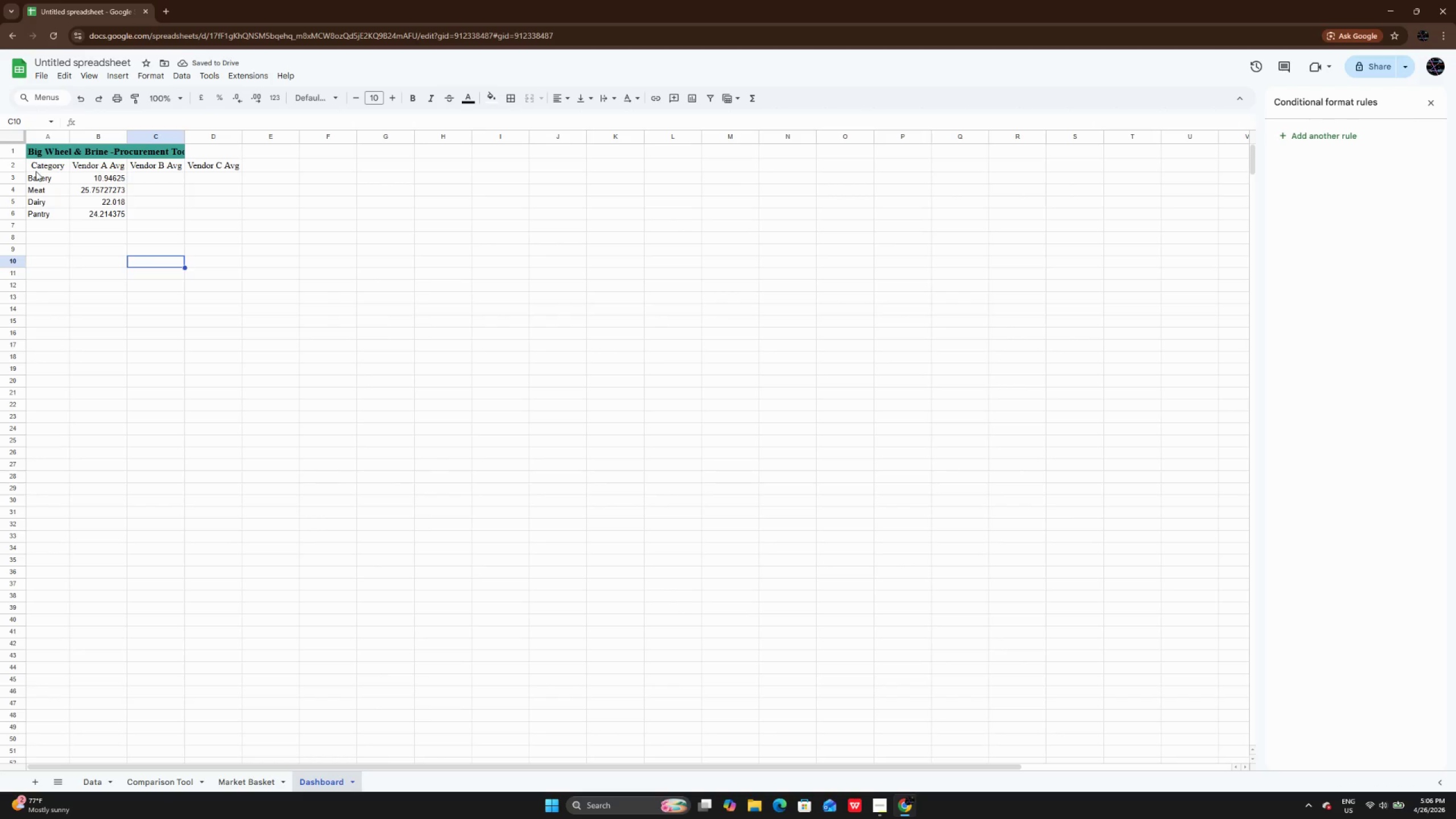 
left_click_drag(start_coordinate=[36, 160], to_coordinate=[233, 213])
 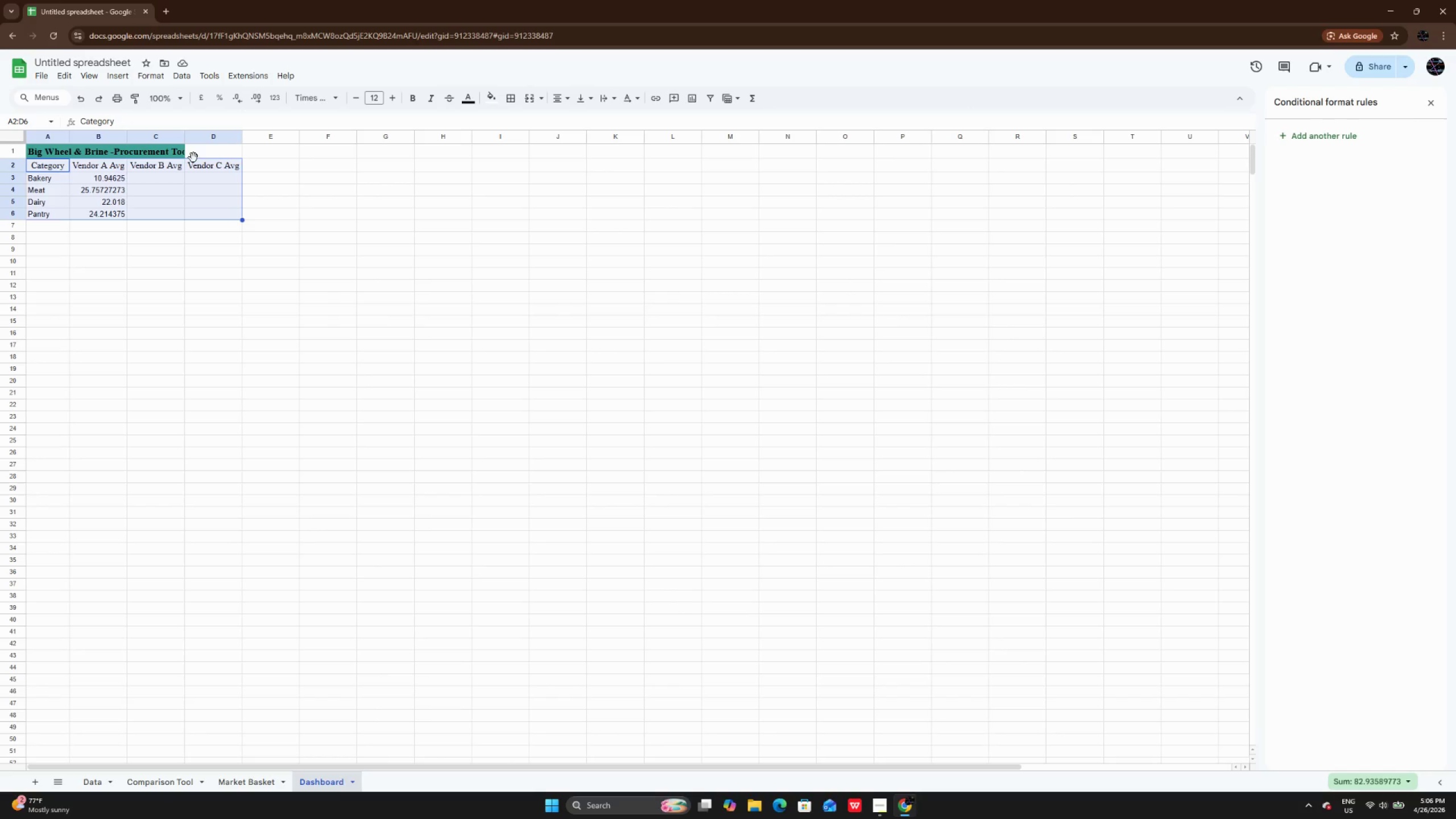 
wait(7.64)
 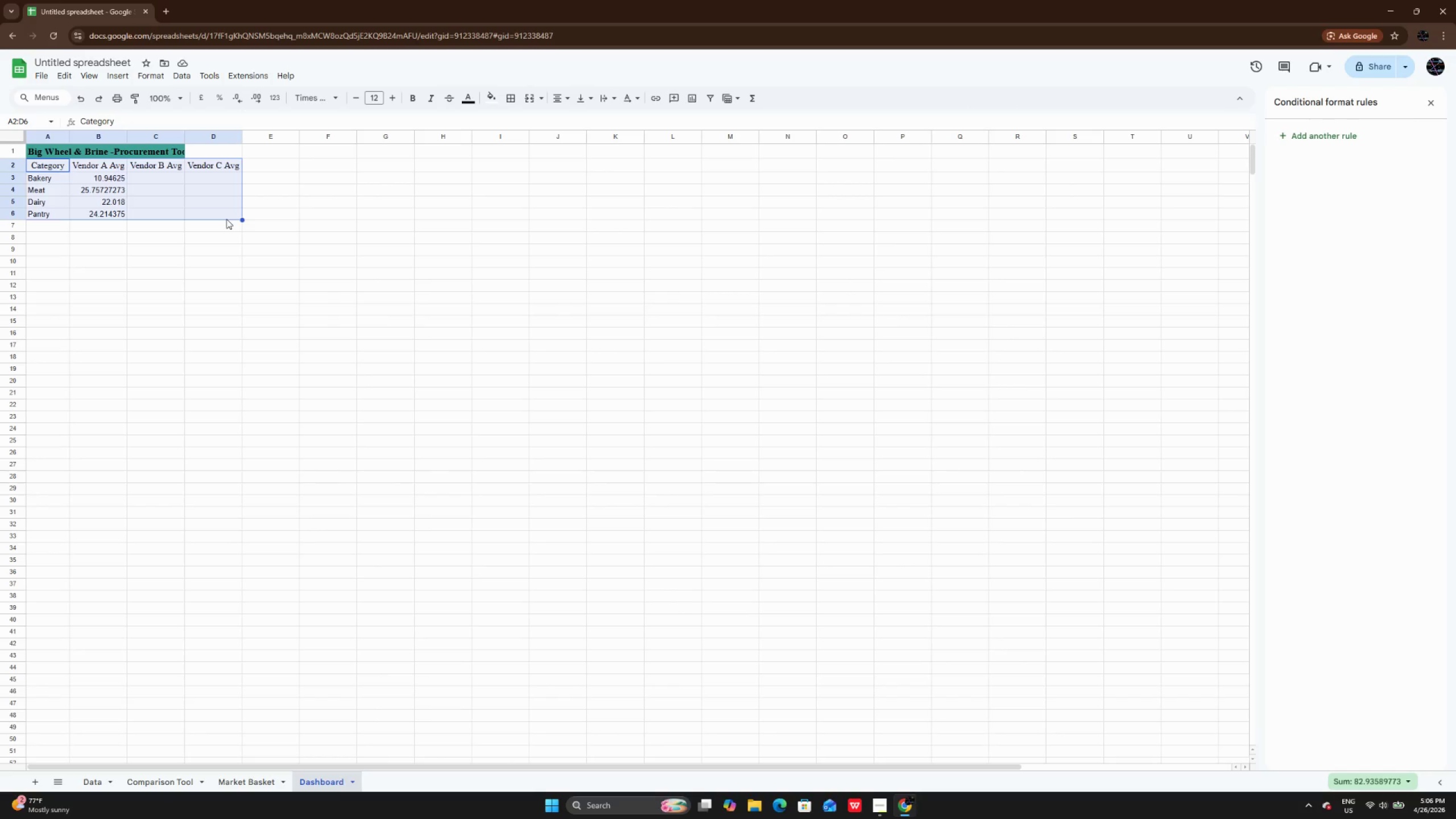 
left_click([565, 96])
 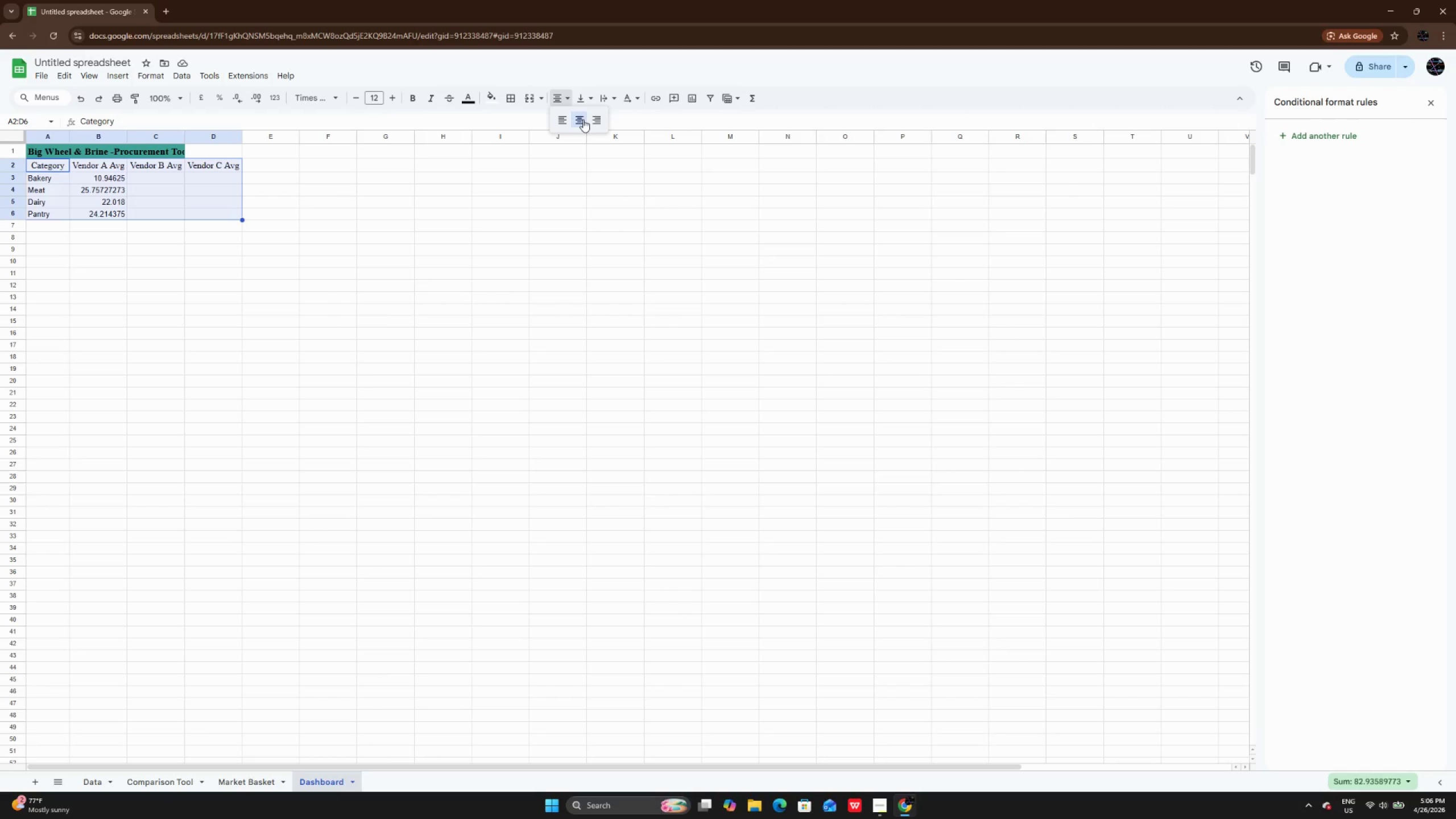 
left_click([583, 119])
 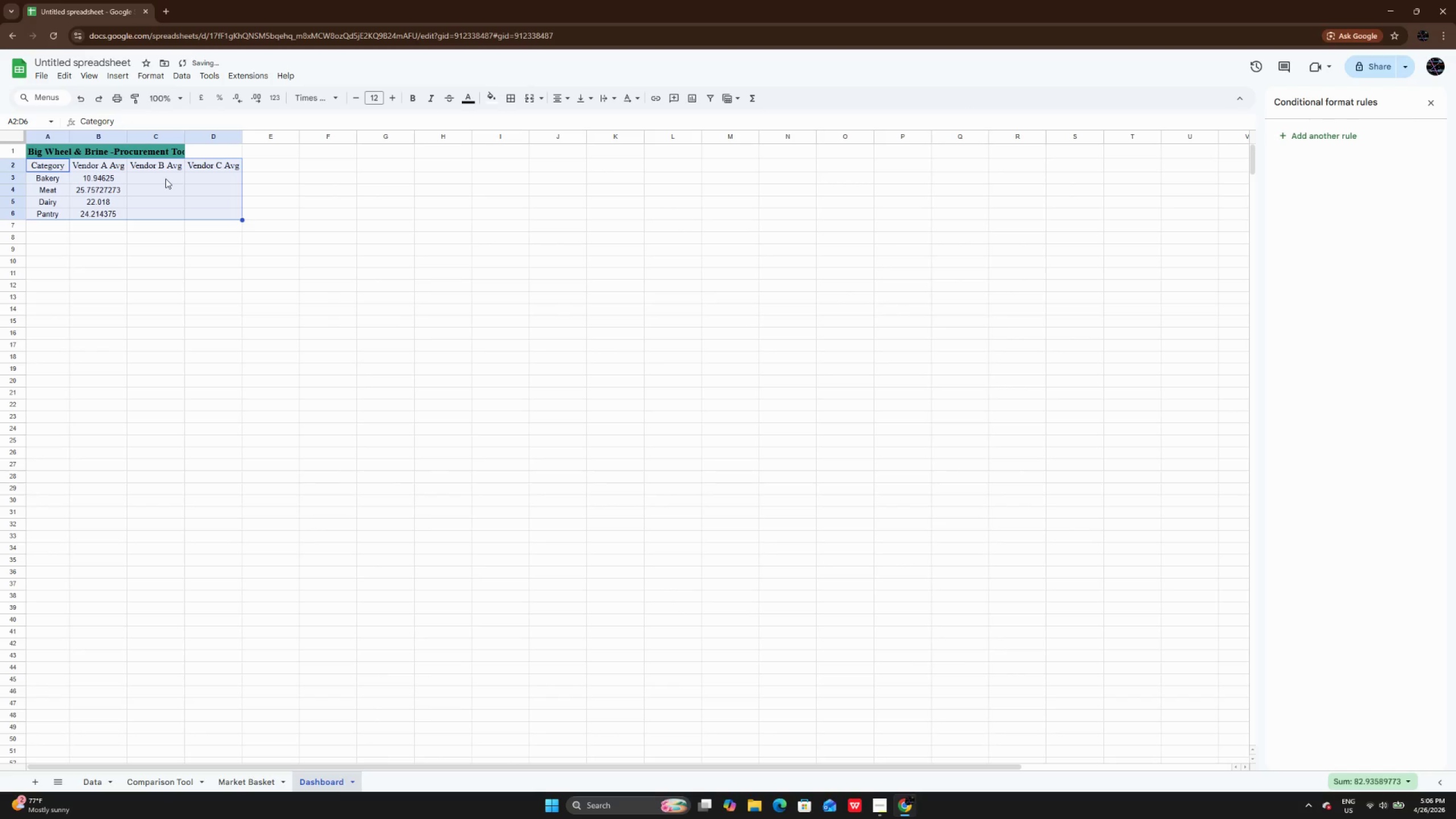 
double_click([166, 179])
 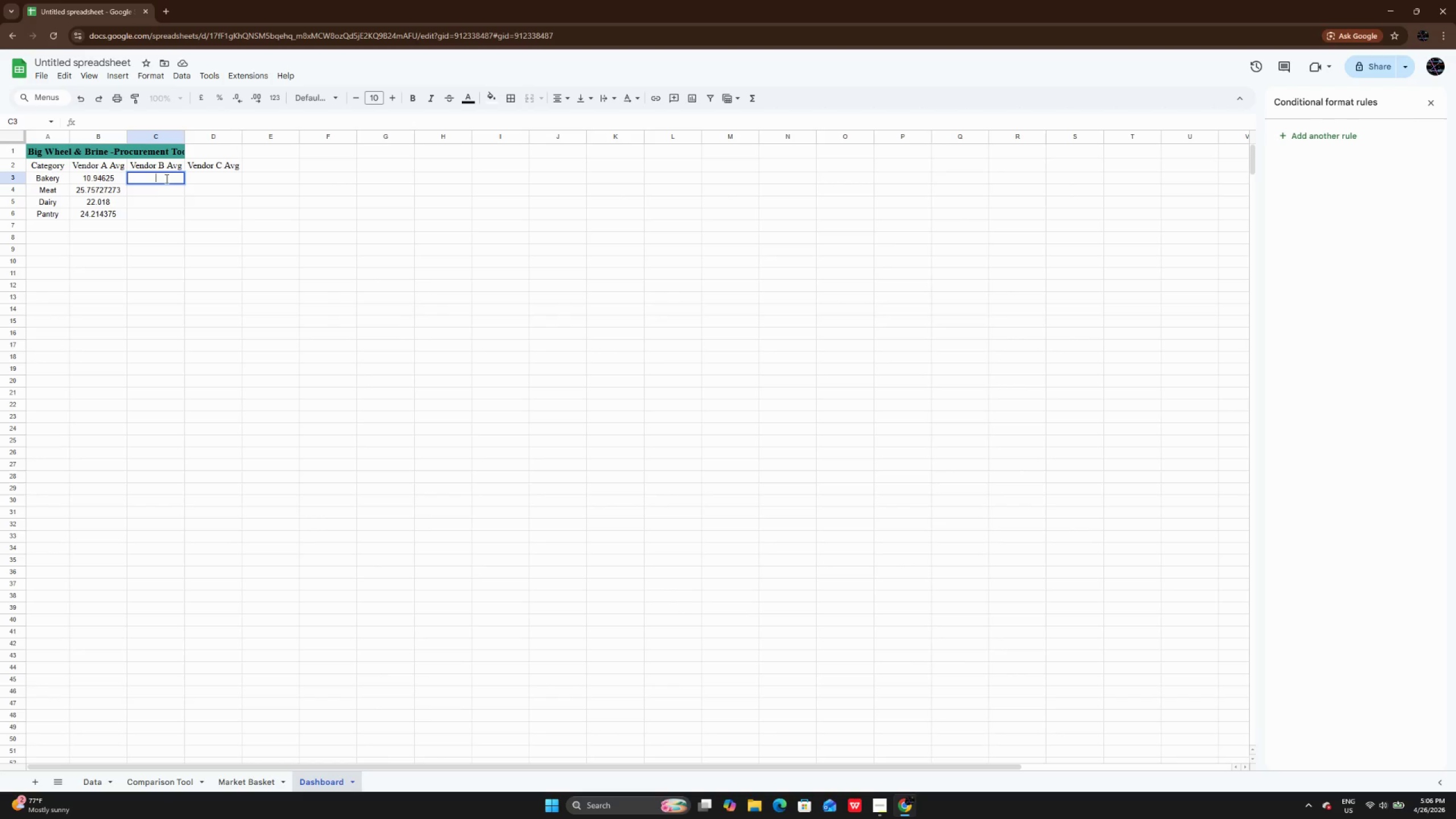 
type(=AVER)
 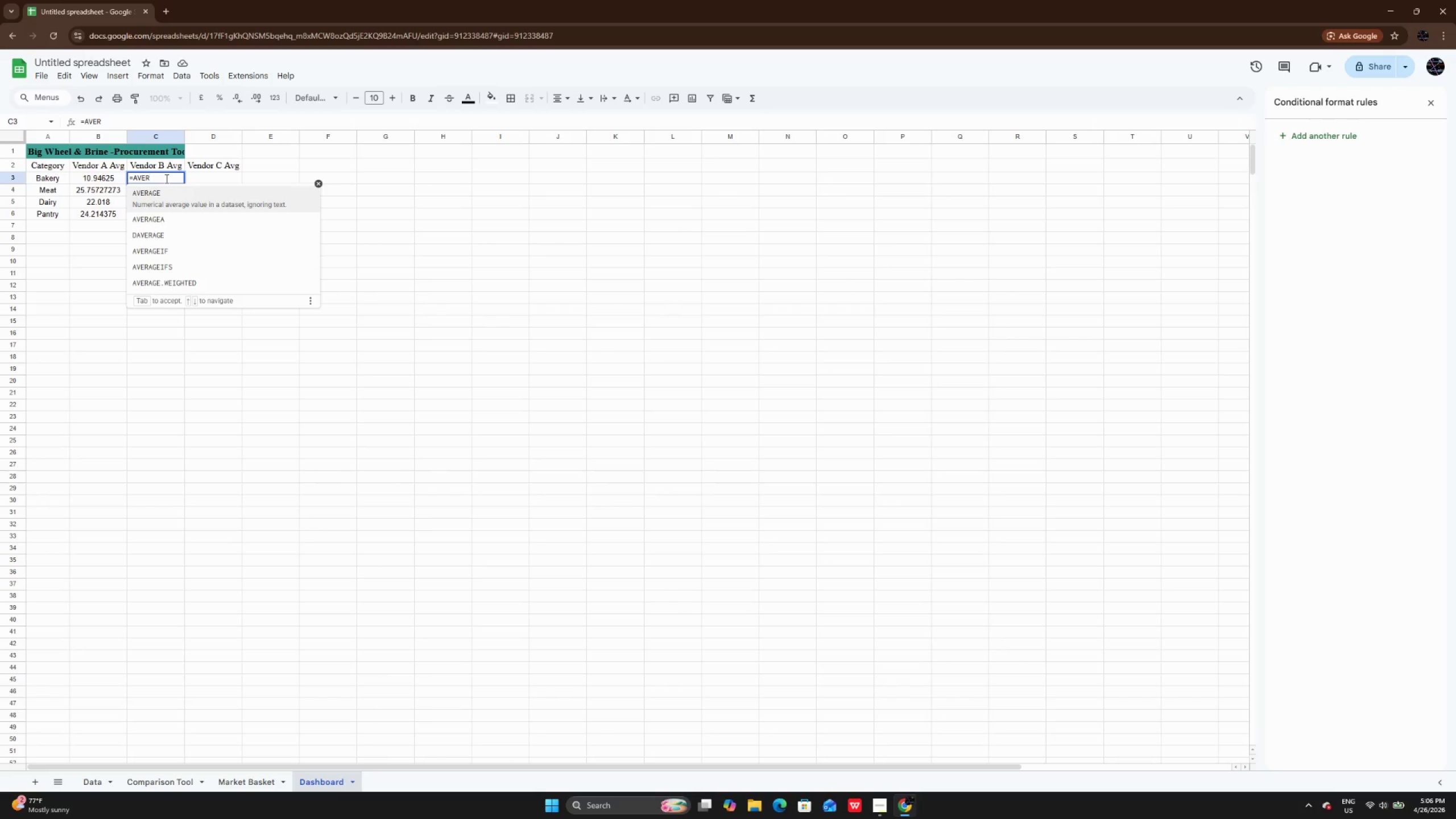 
type(AGEIF)
 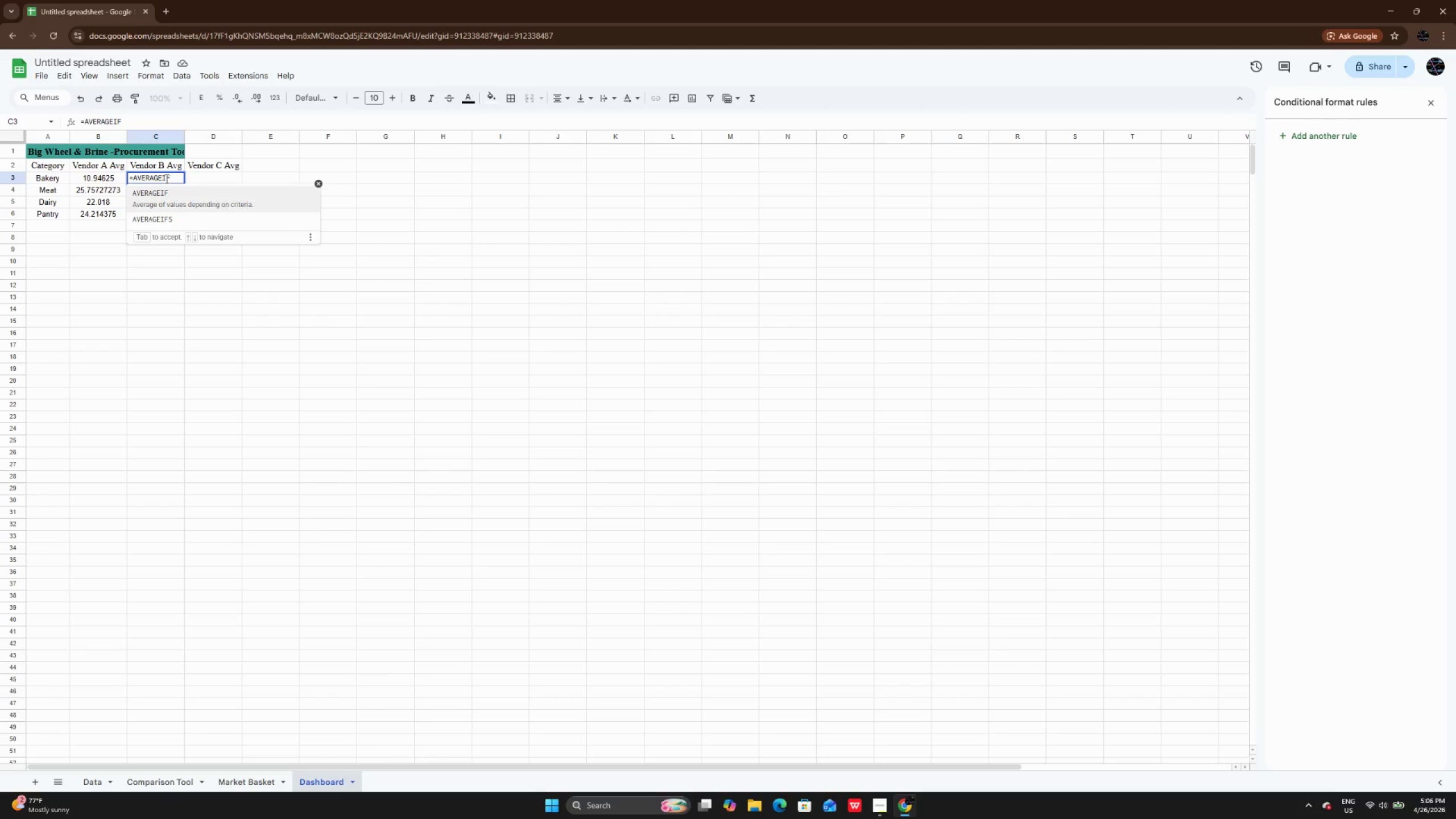 
type((Data)
 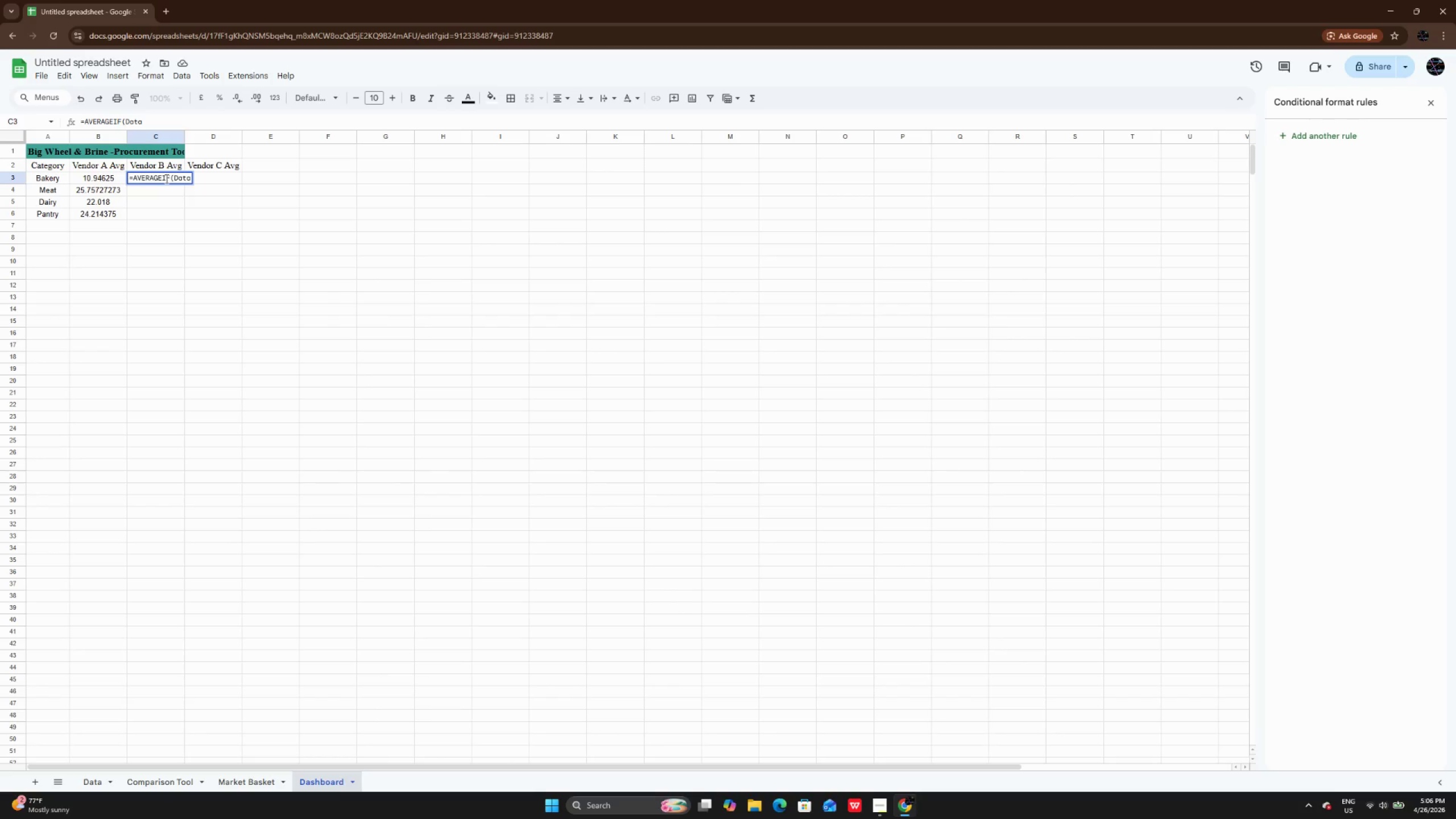 
key(Shift+1)
 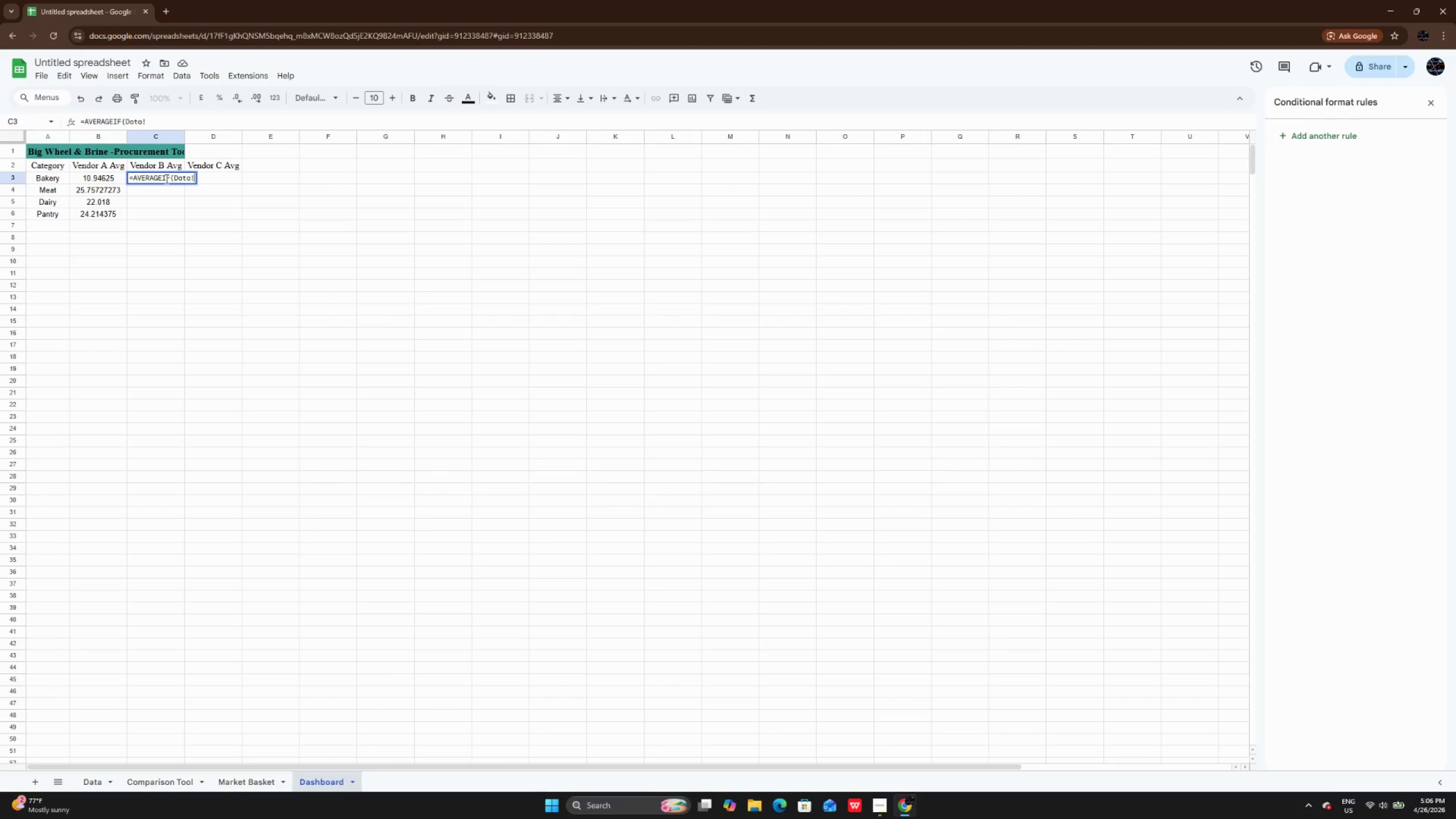 
key(CapsLock)
 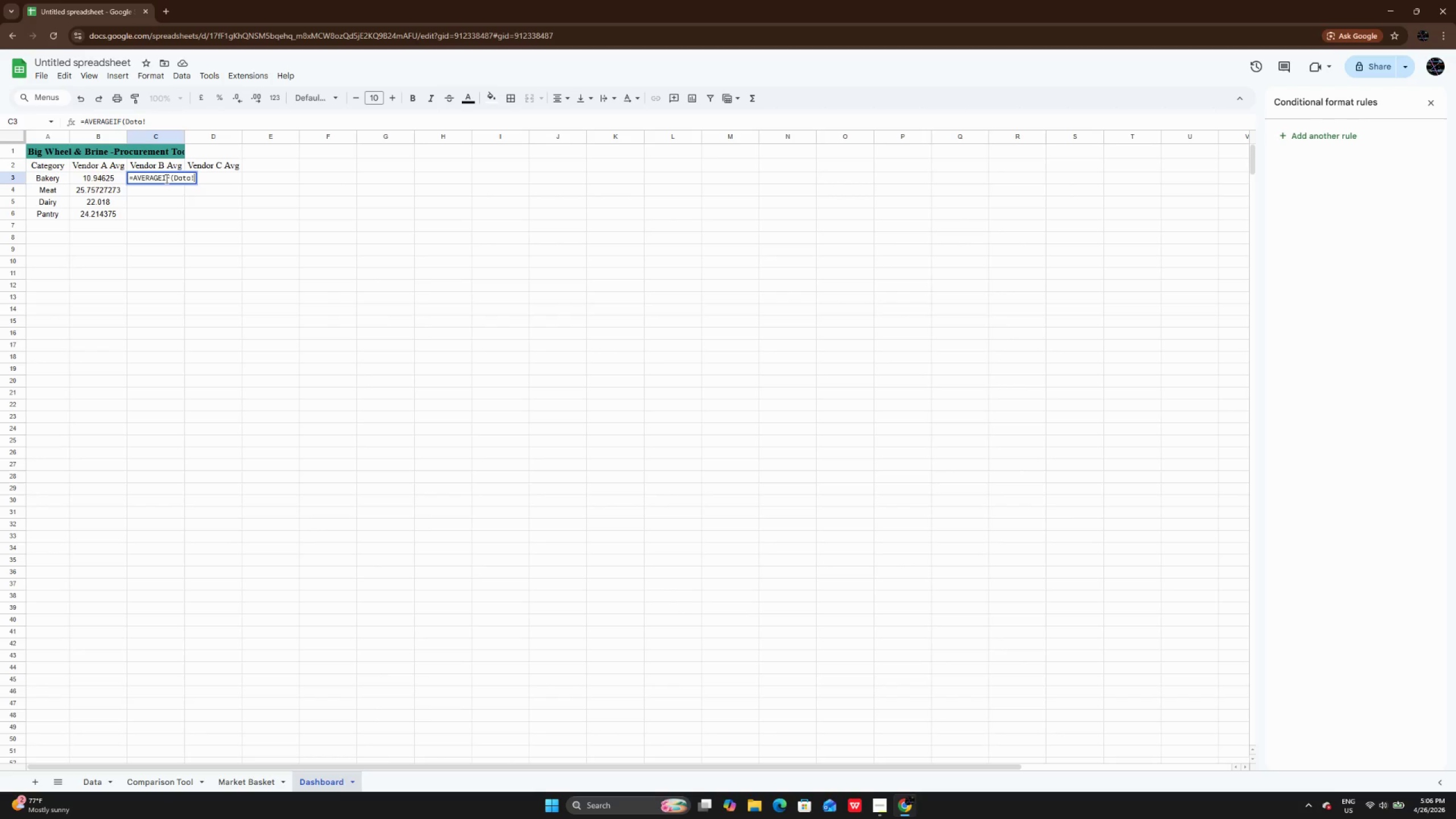 
wait(5.5)
 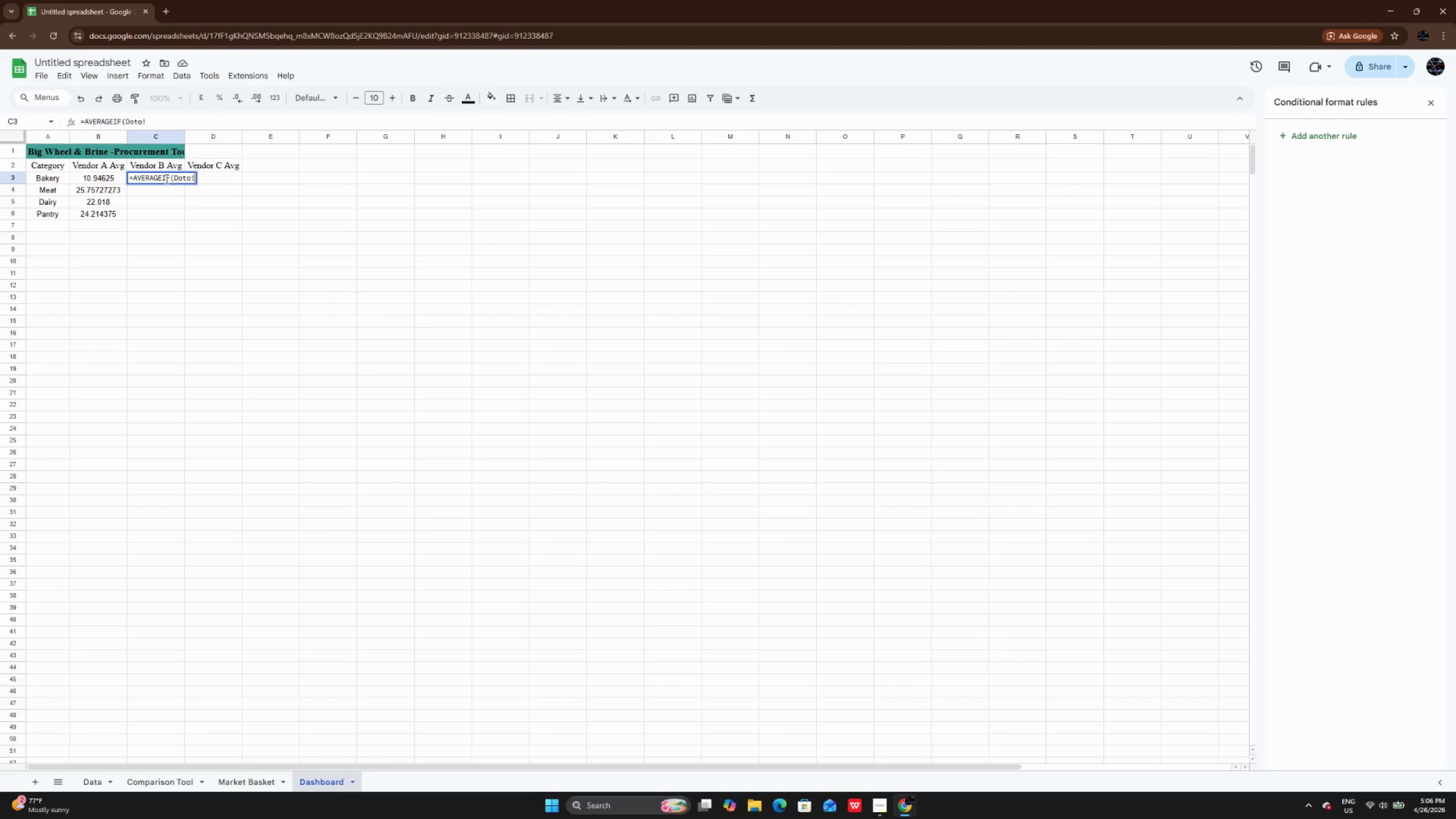 
type(C:C,A3)
 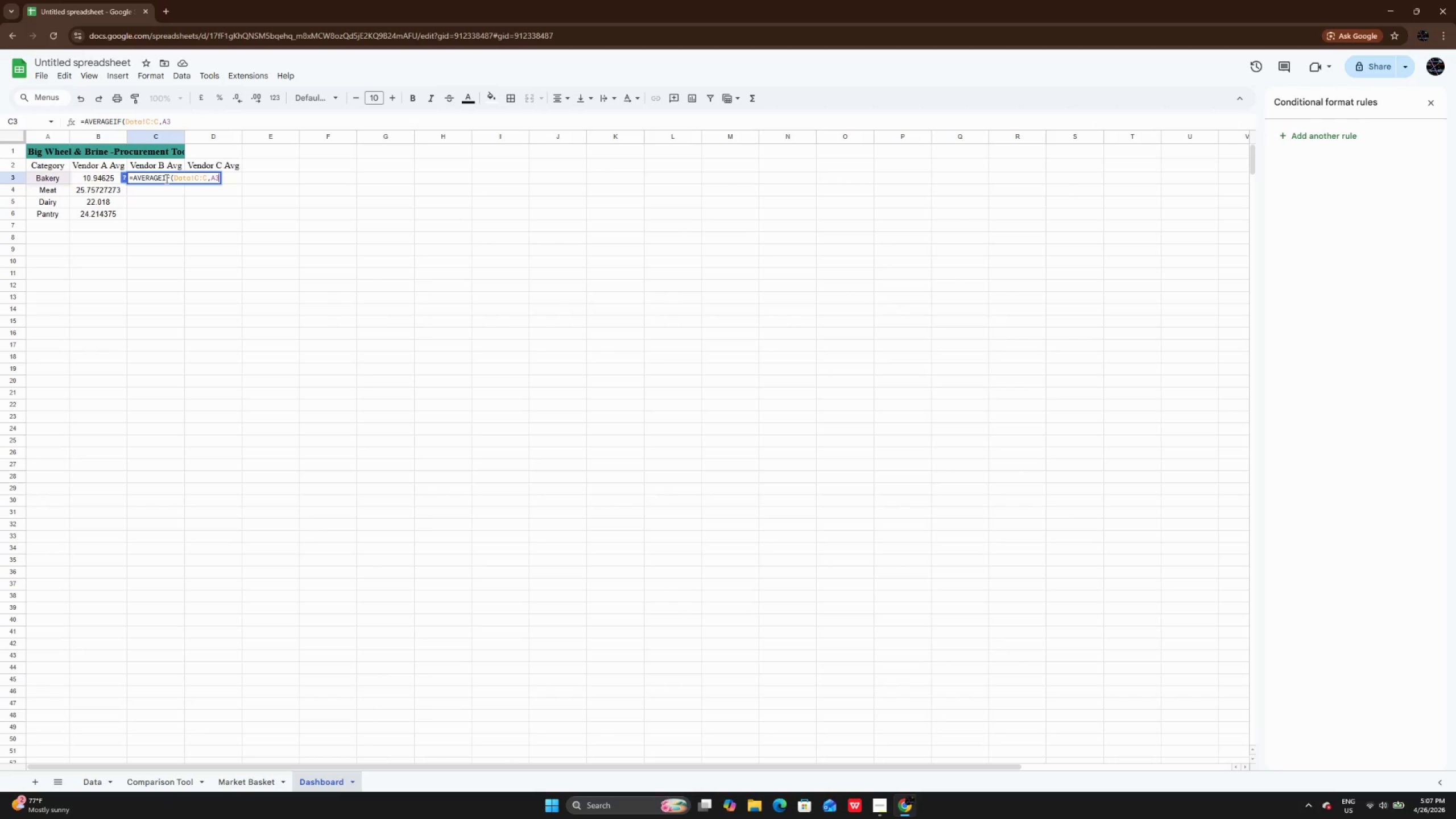 
type(, Dara)
key(Backspace)
key(Backspace)
type(ta!F:F)00)
key(Backspace)
key(Backspace)
 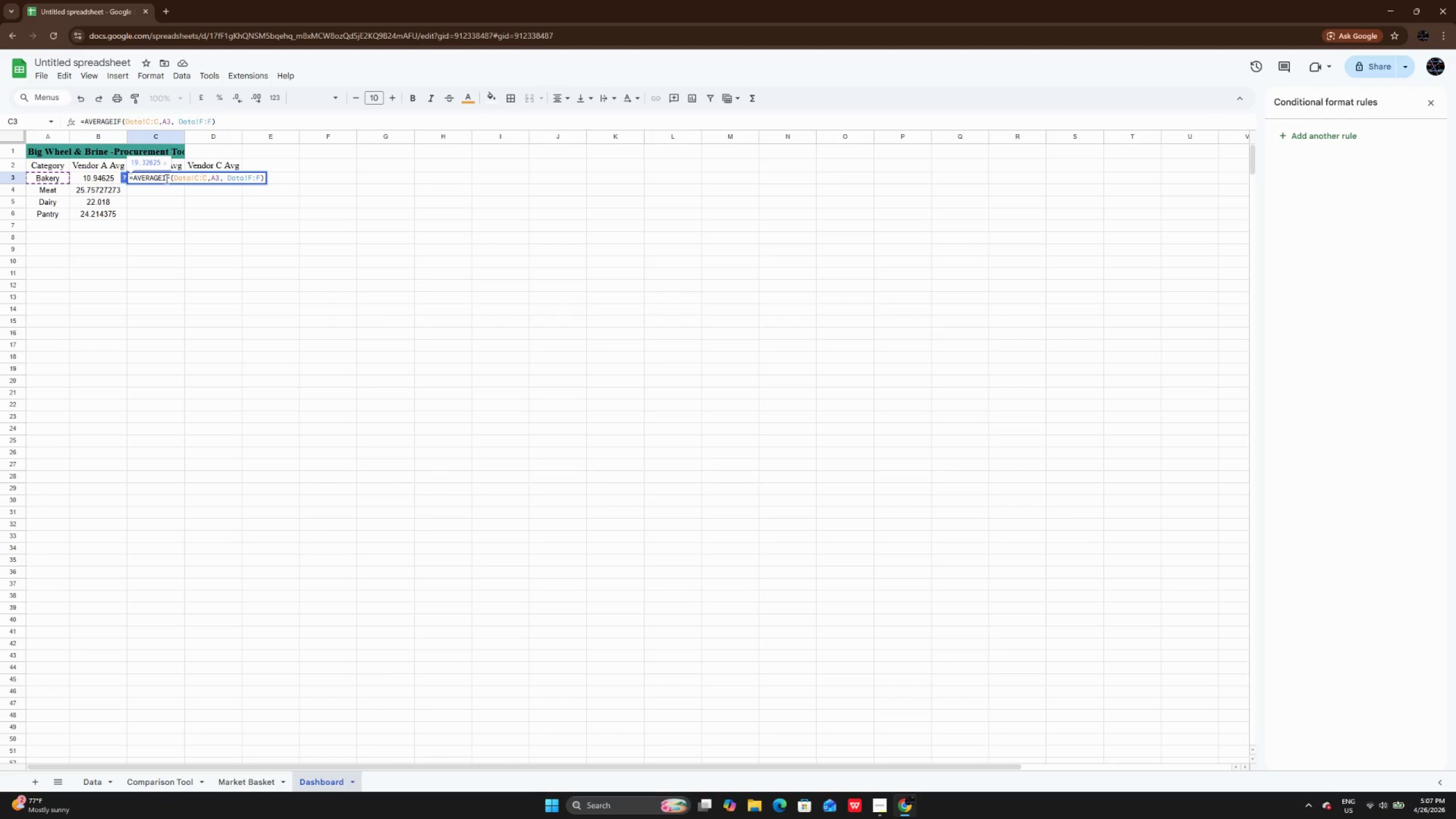 
 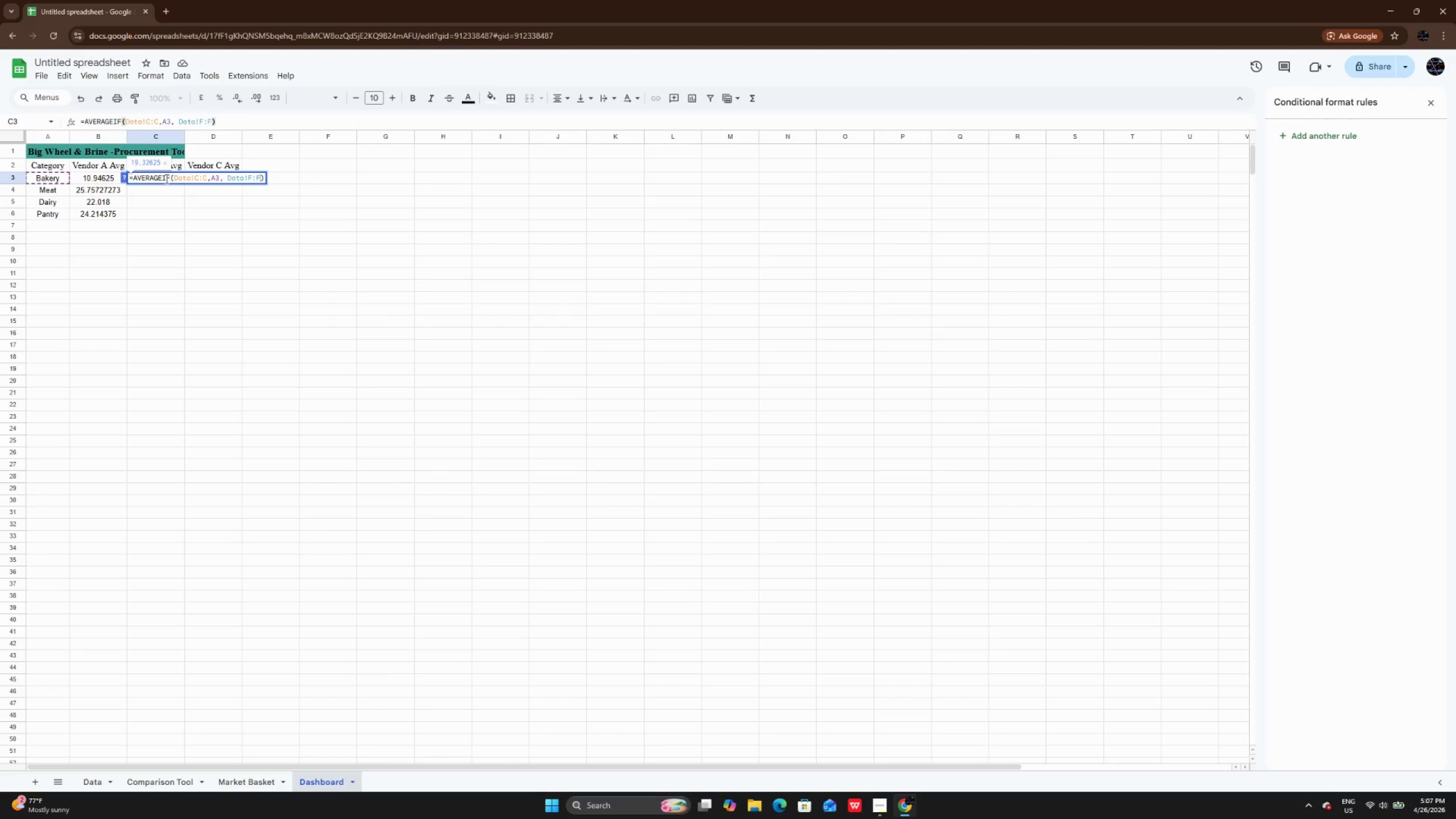 
hold_key(key=ArrowLeft, duration=0.94)
 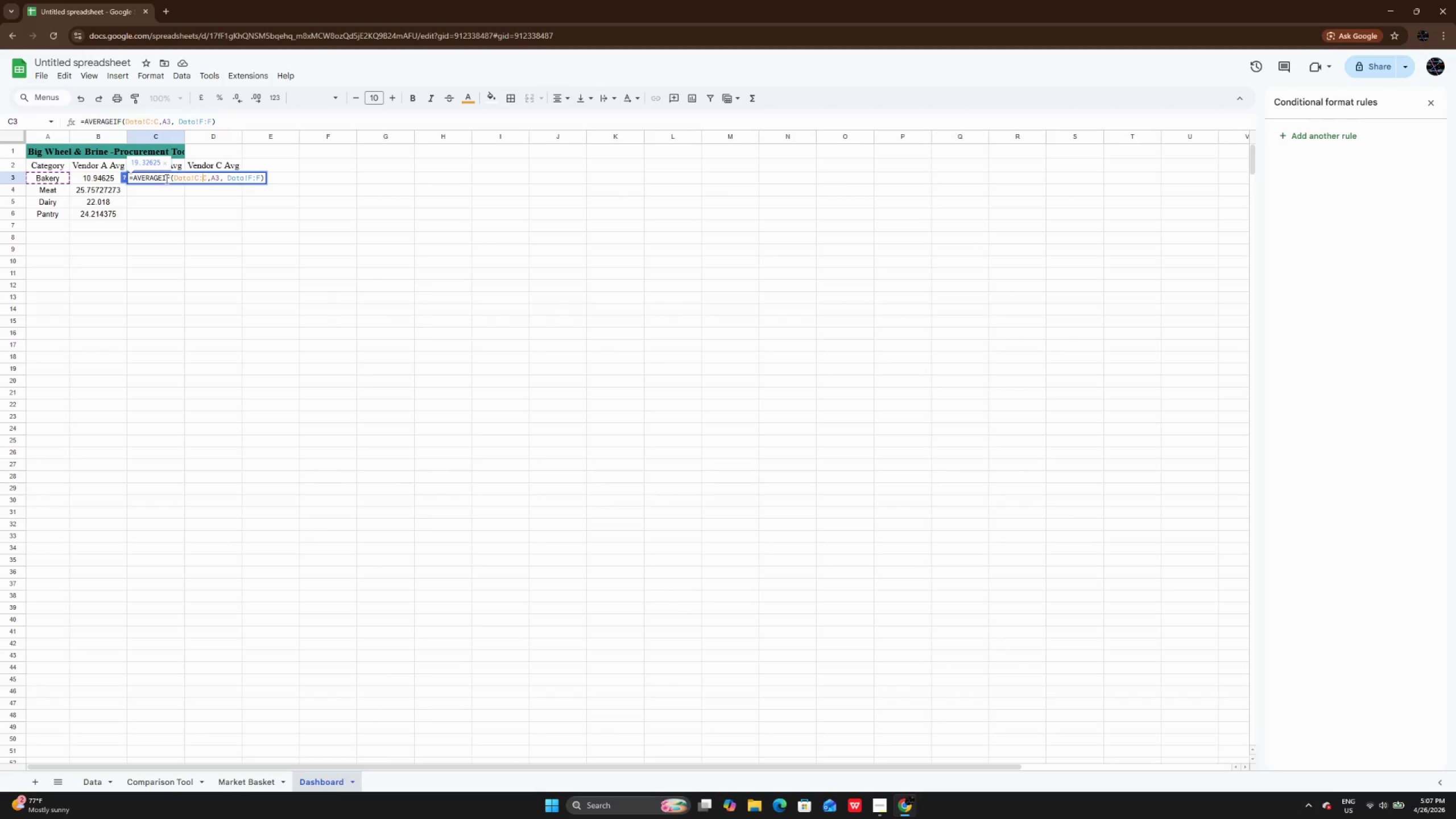 
key(ArrowRight)
 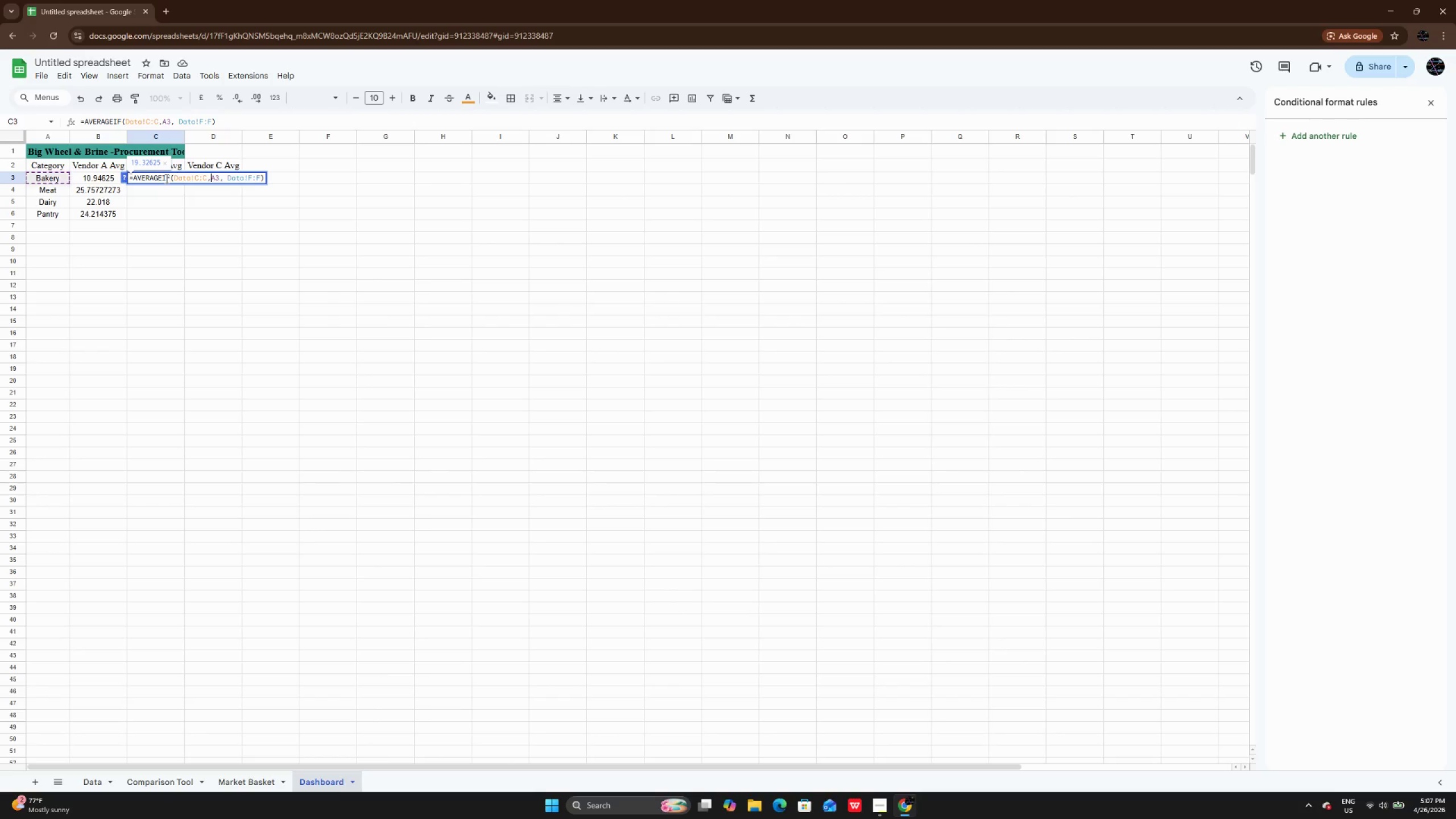 
key(ArrowRight)
 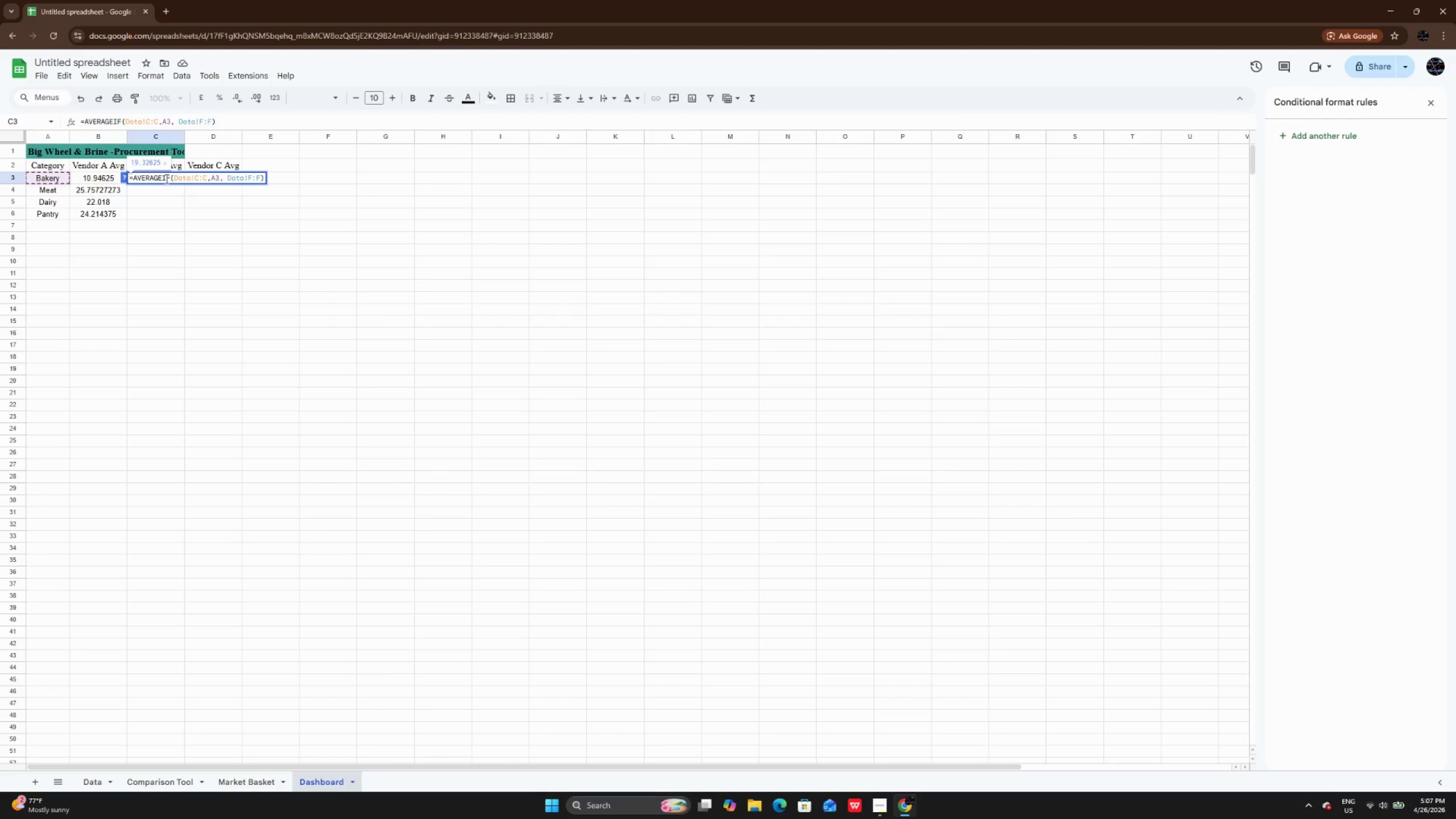 
key(Space)
 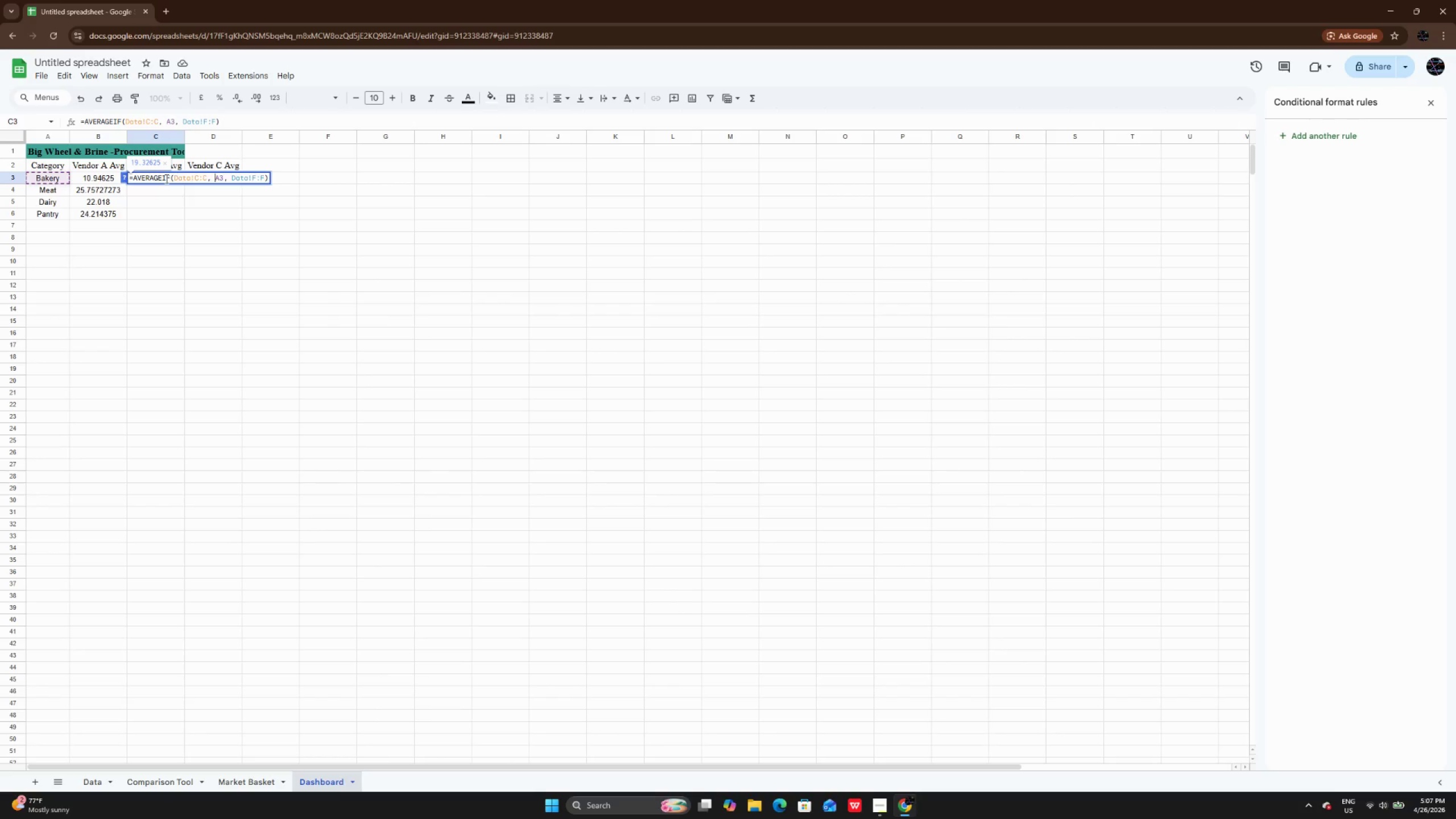 
key(Enter)
 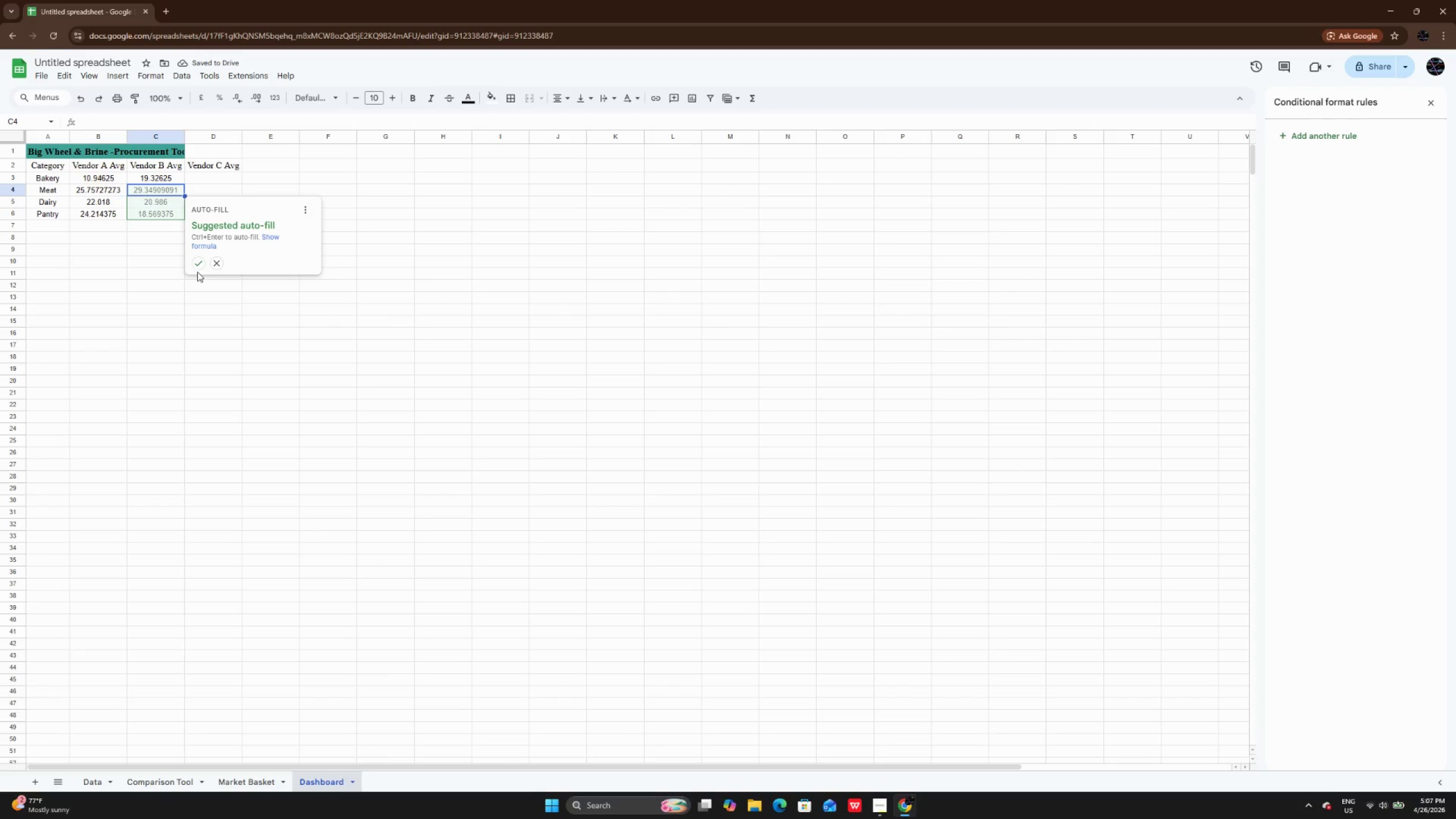 
left_click([193, 264])
 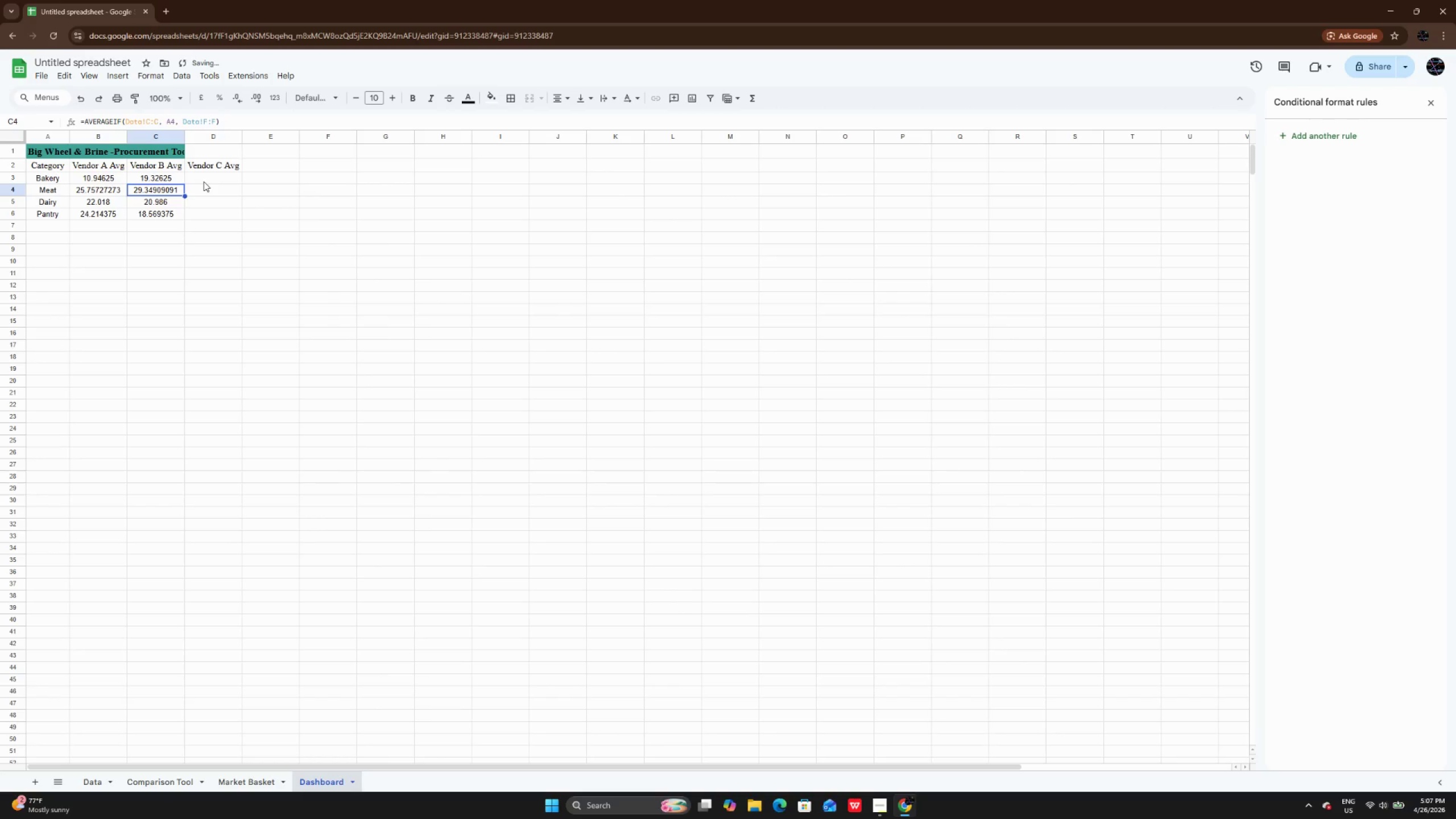 
double_click([204, 181])
 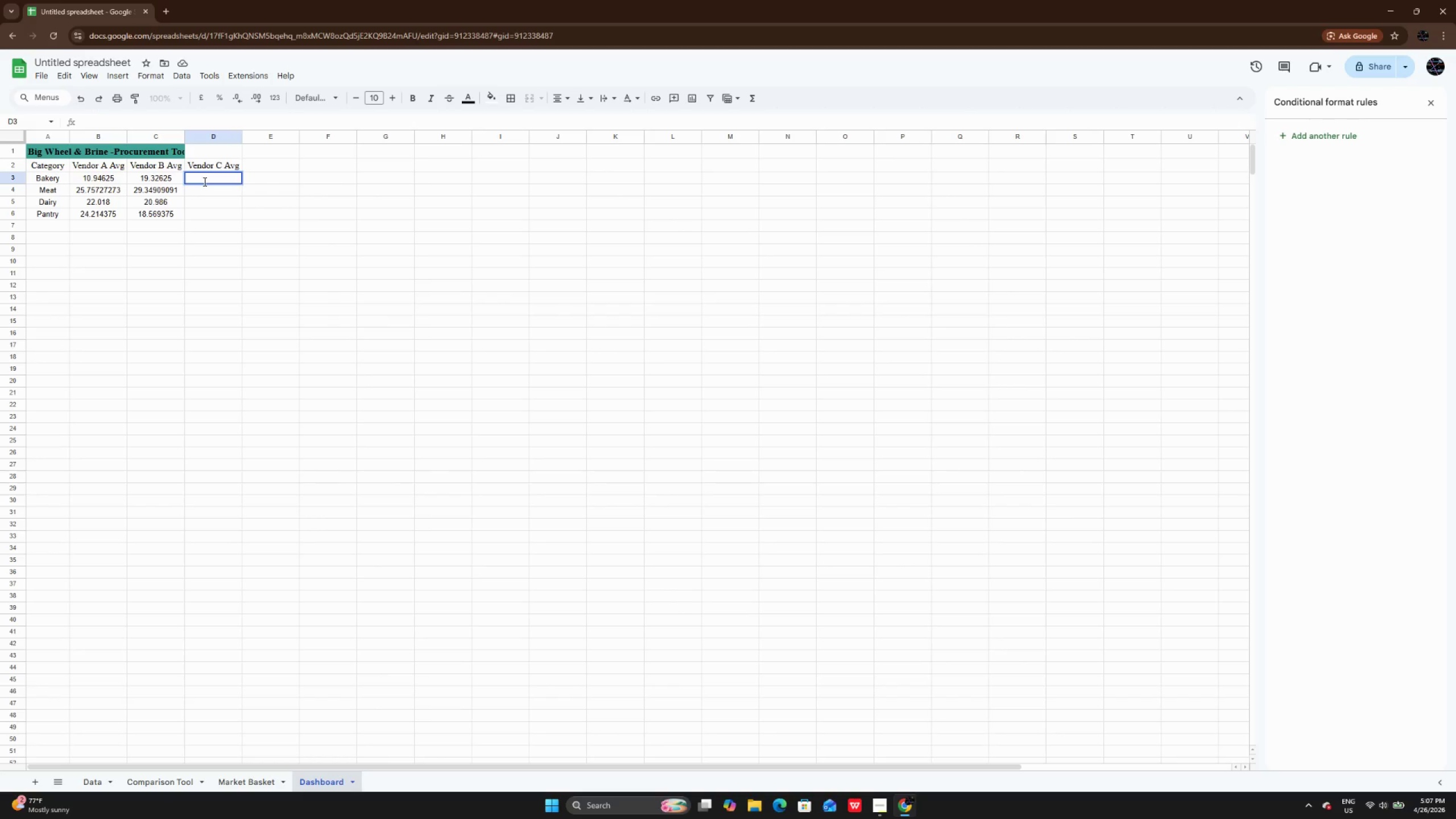 
wait(6.38)
 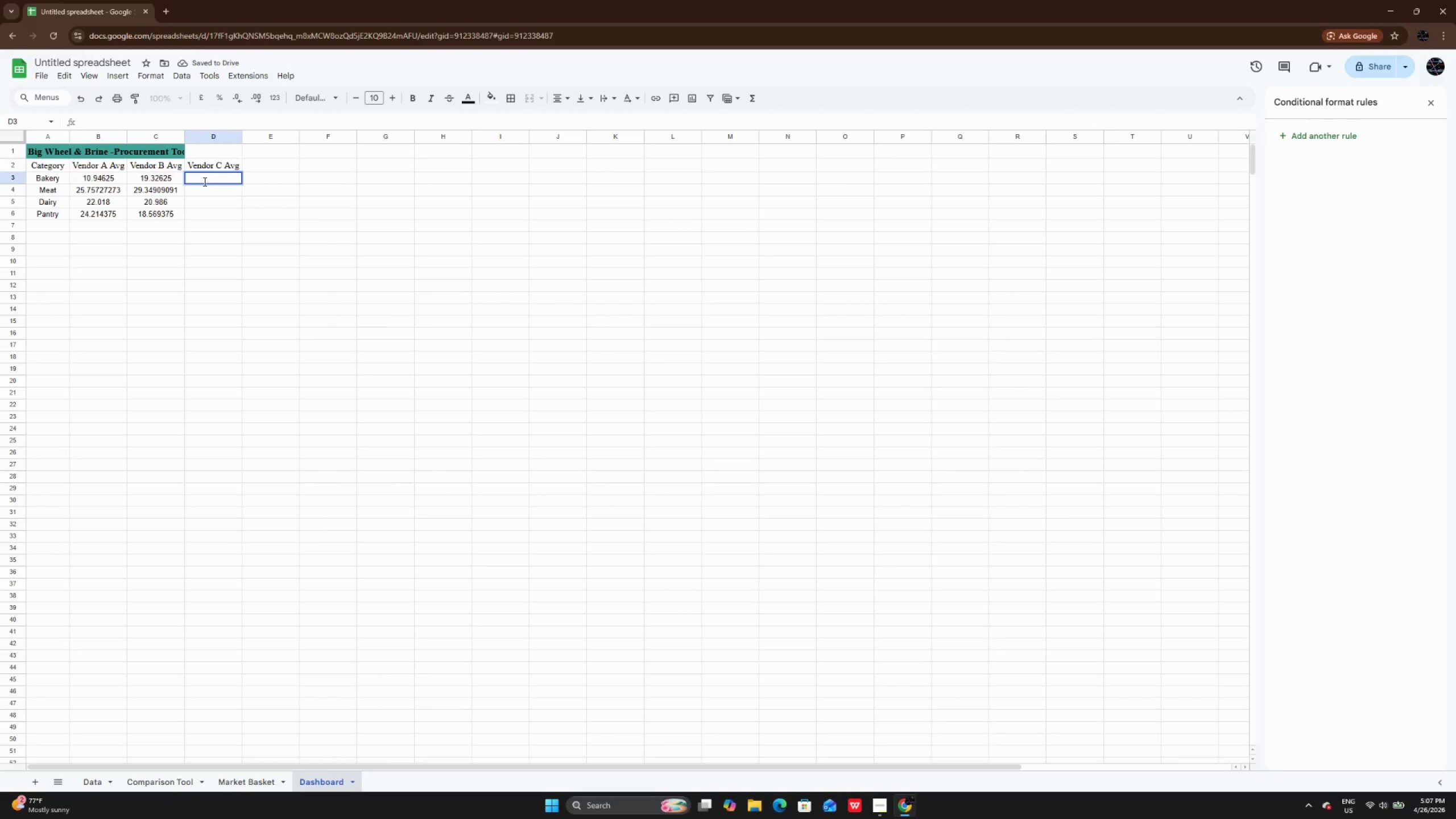 
type(=a)
key(Backspace)
type(AVE)
 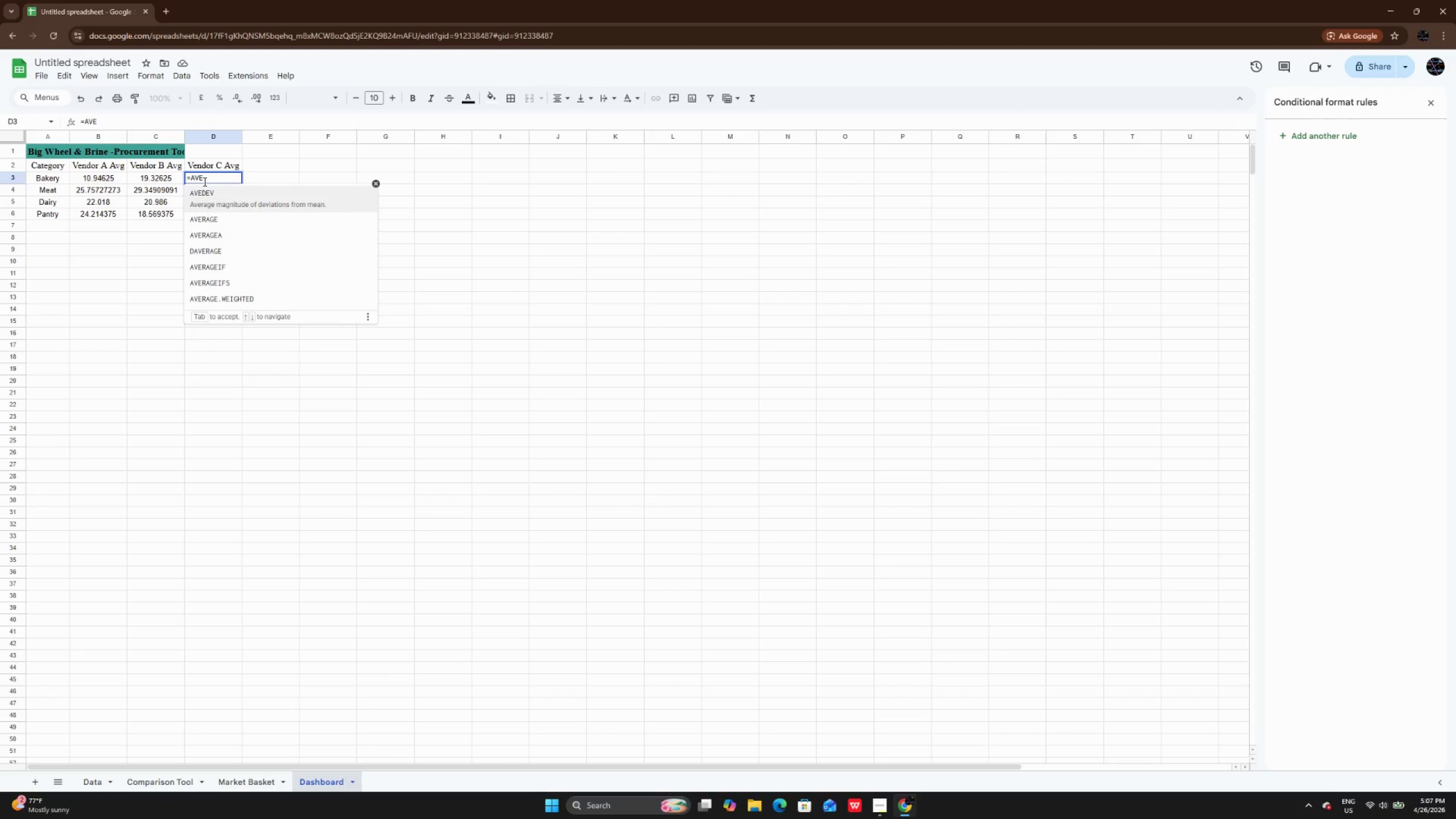 
type(RAGEIF)
 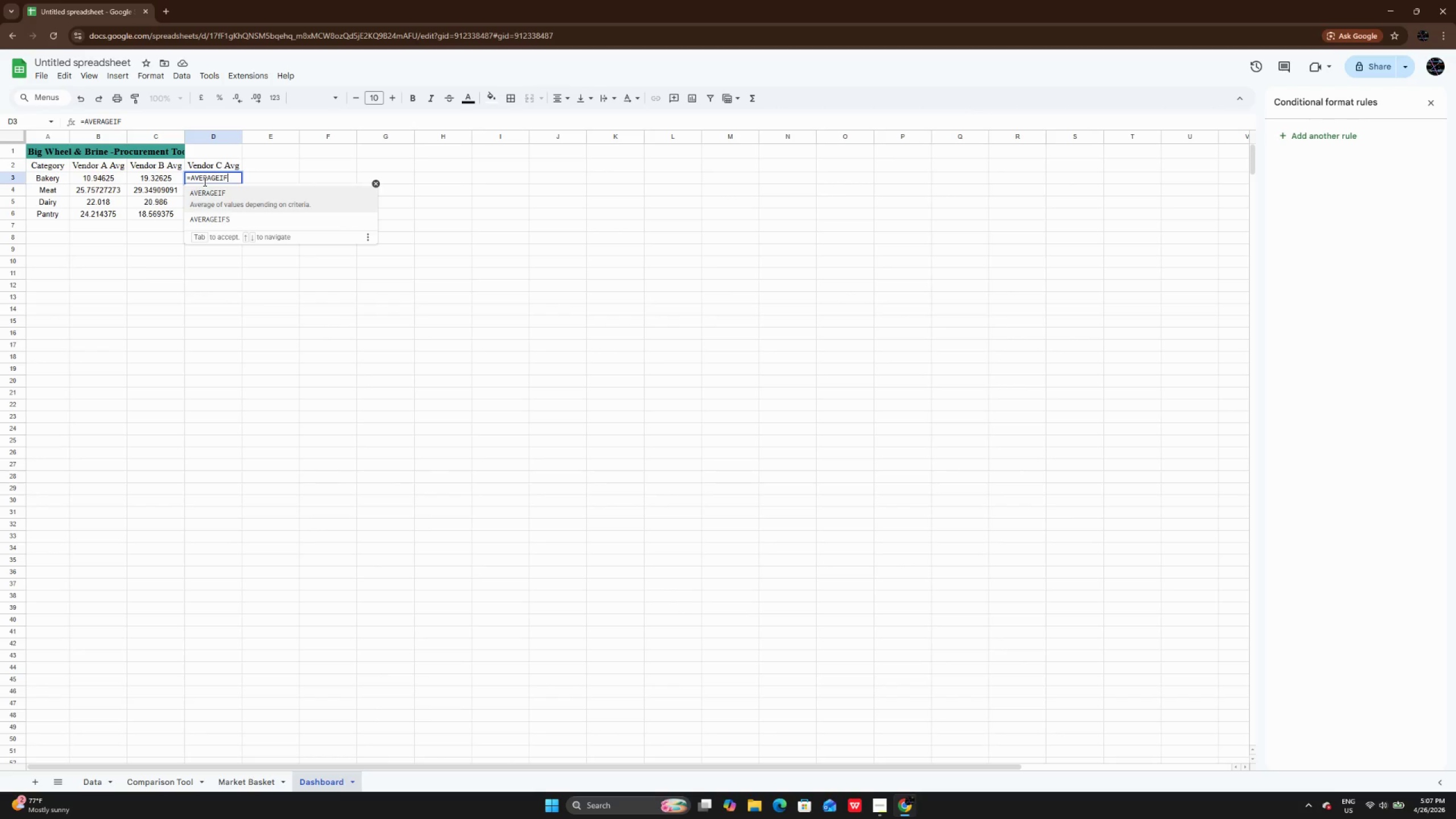 
type((Data!C:C, A3, Data!G:G))
 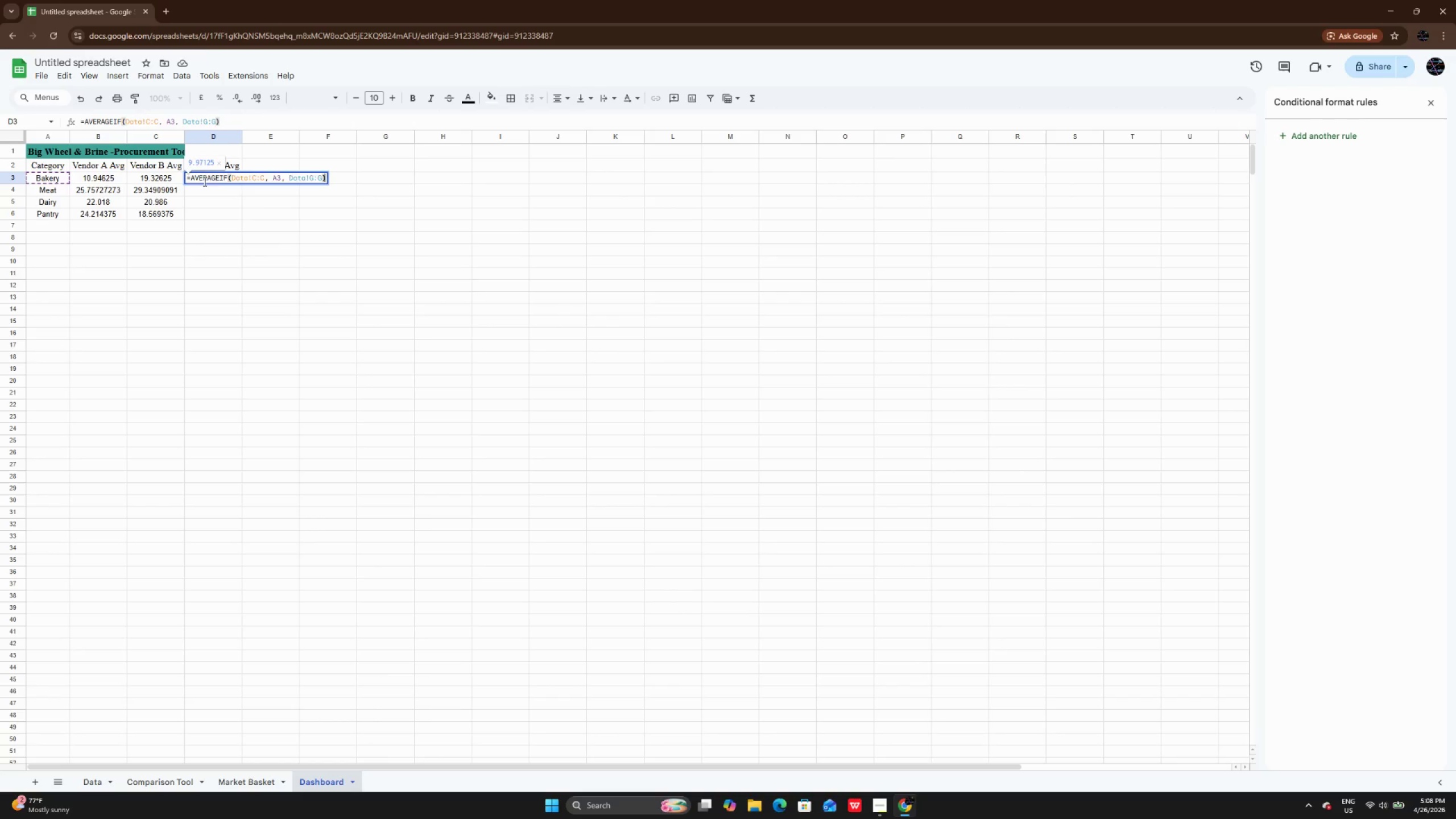 
key(Enter)
 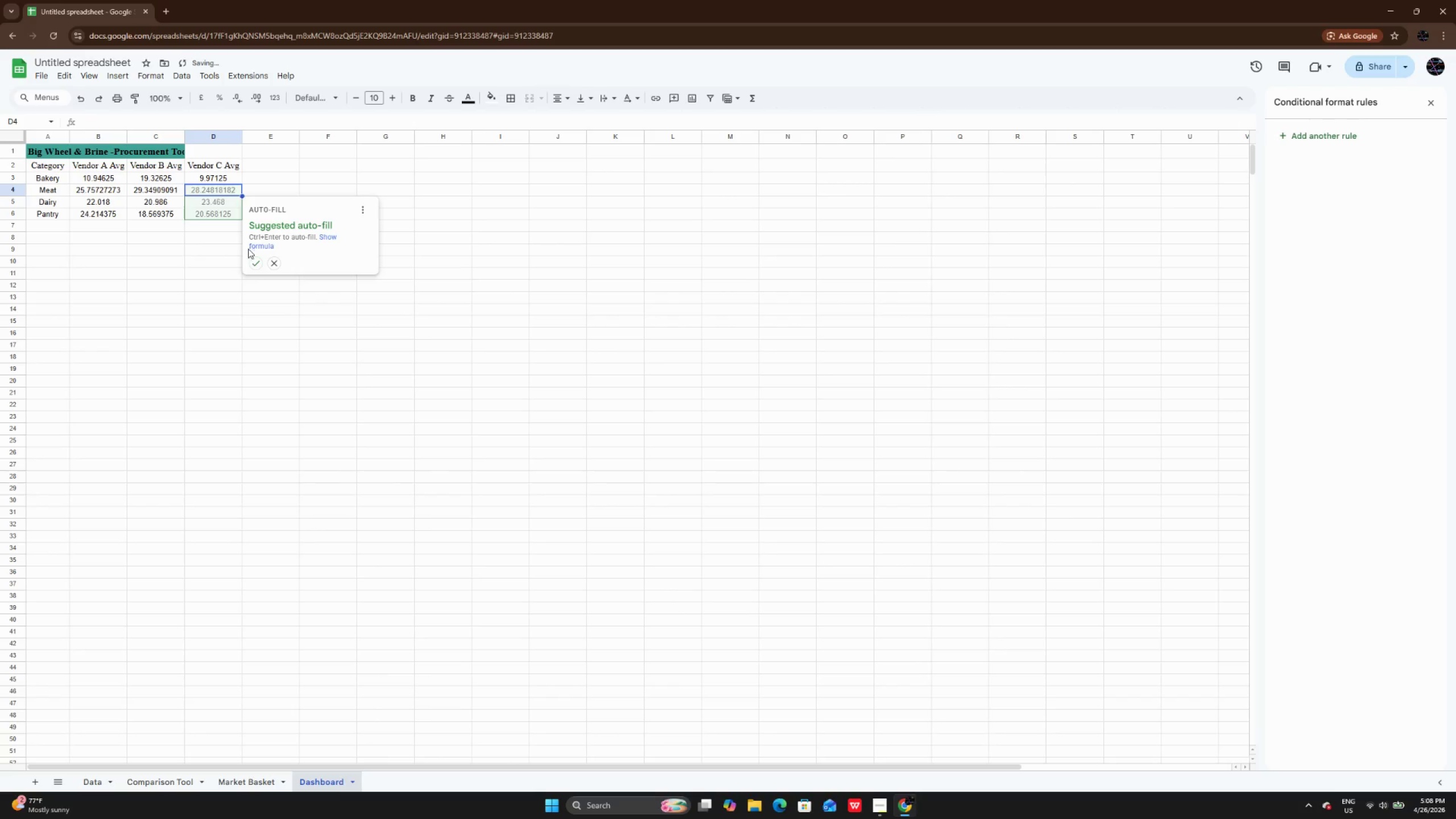 
left_click([257, 266])
 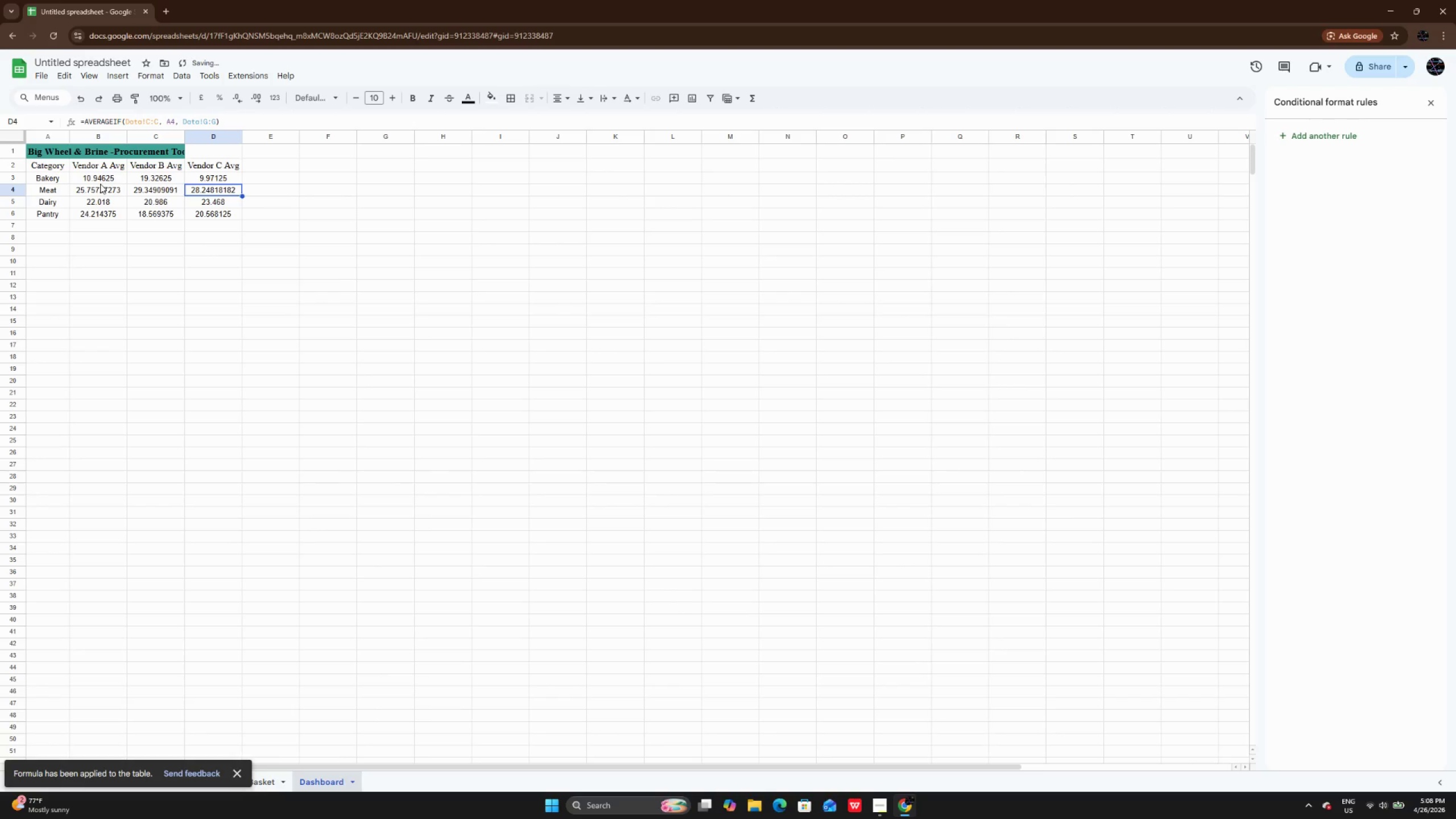 
left_click_drag(start_coordinate=[104, 173], to_coordinate=[204, 205])
 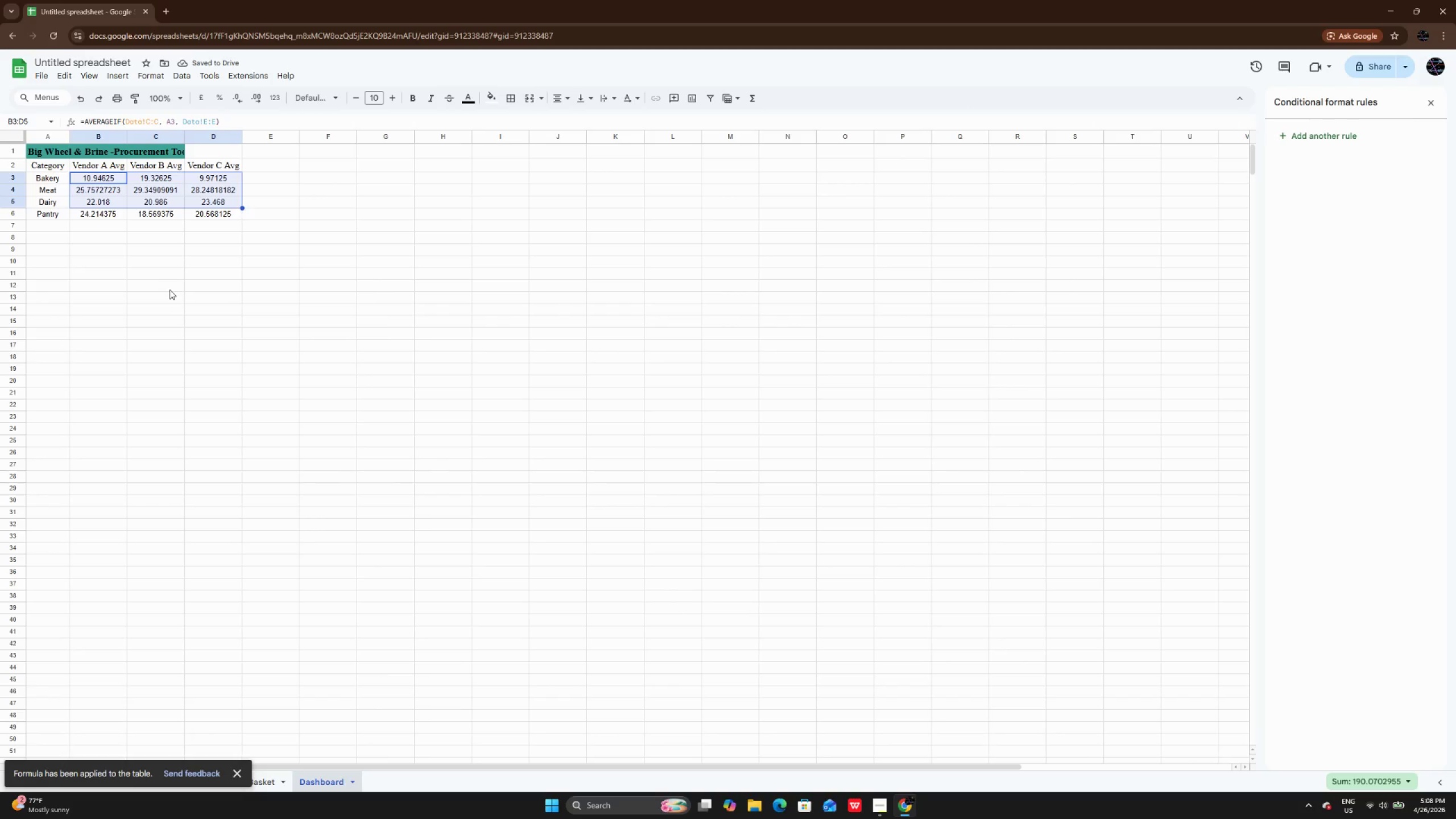 
left_click([169, 289])
 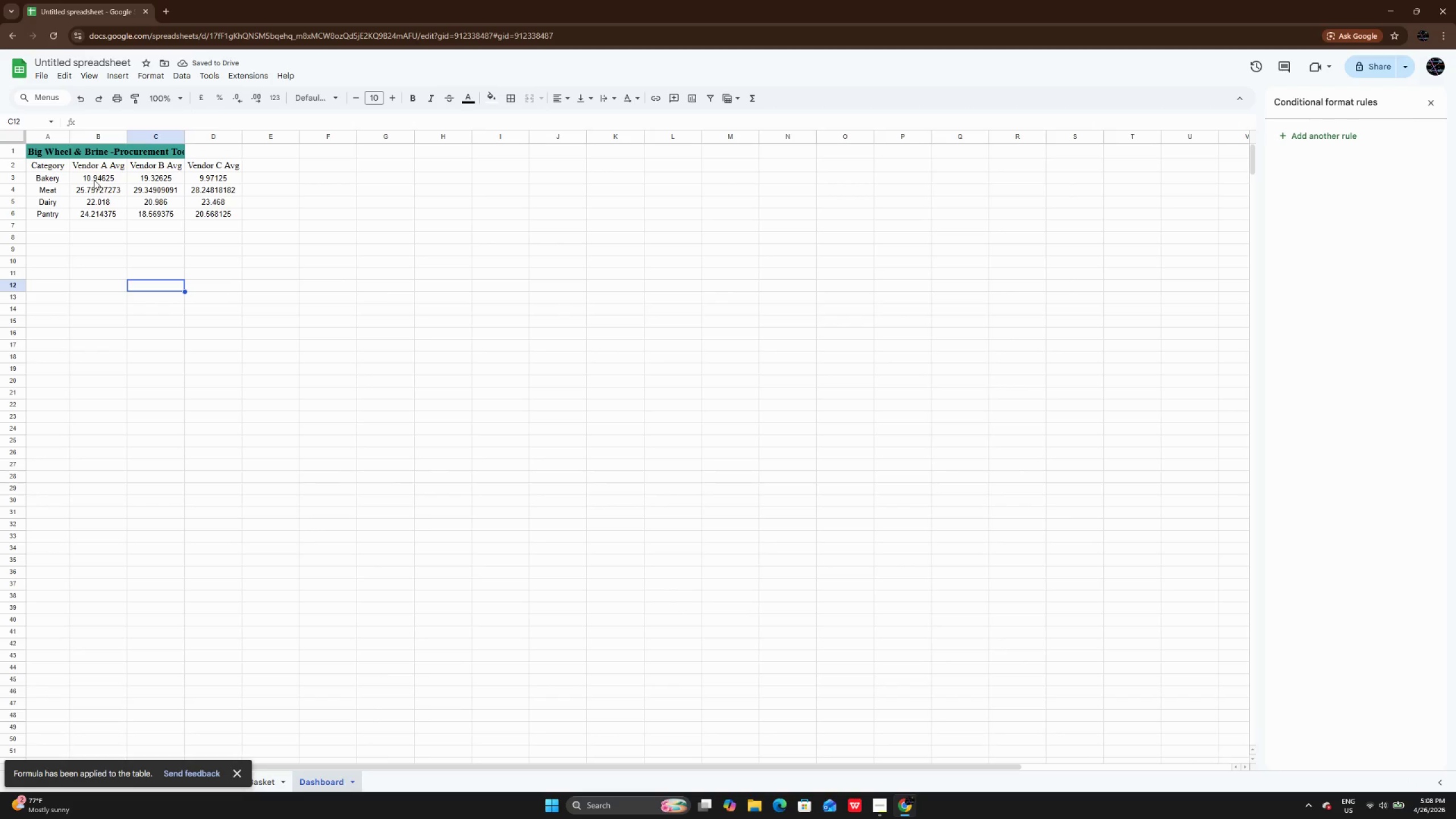 
left_click_drag(start_coordinate=[94, 180], to_coordinate=[204, 209])
 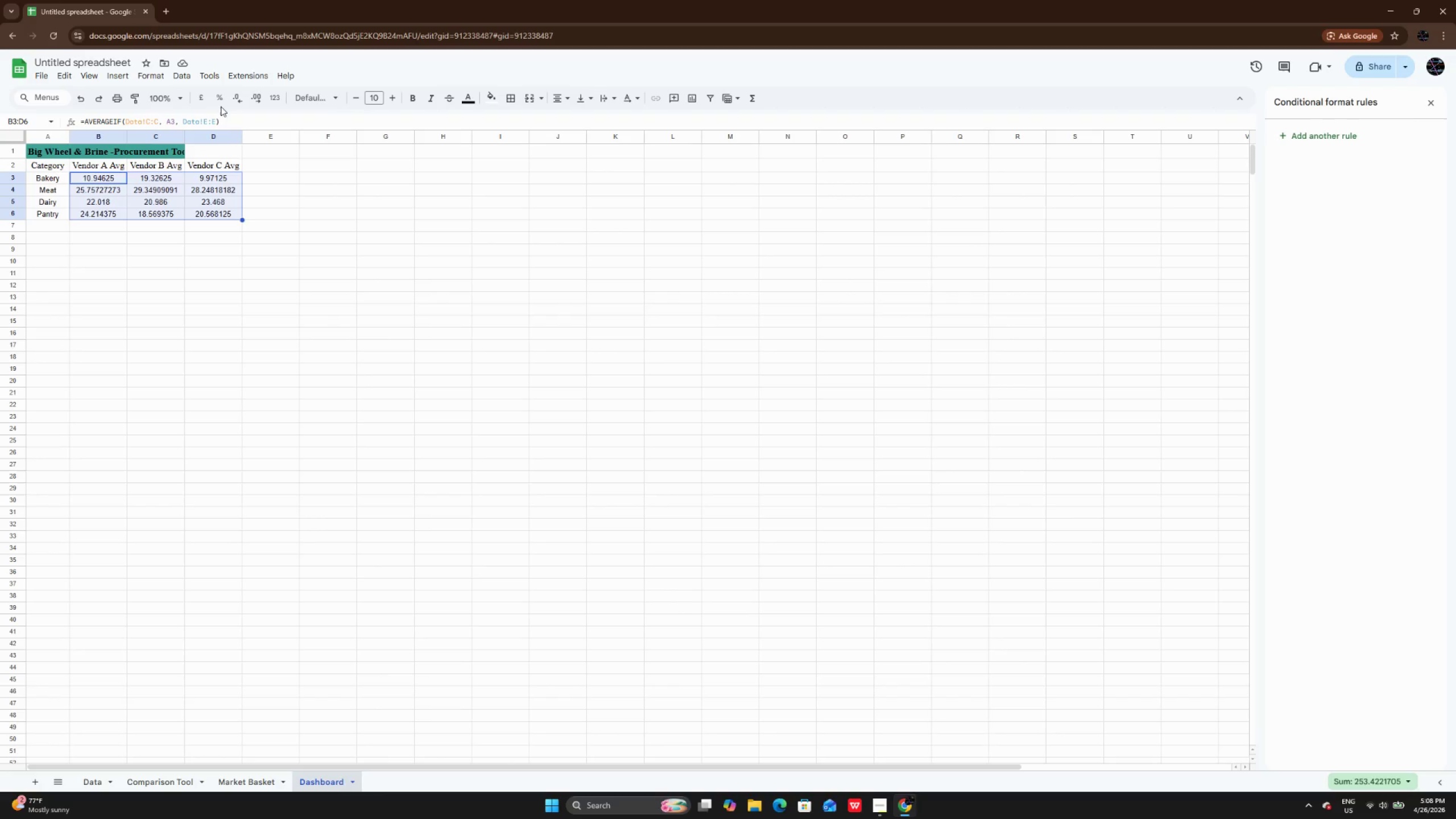 
mouse_move([234, 96])
 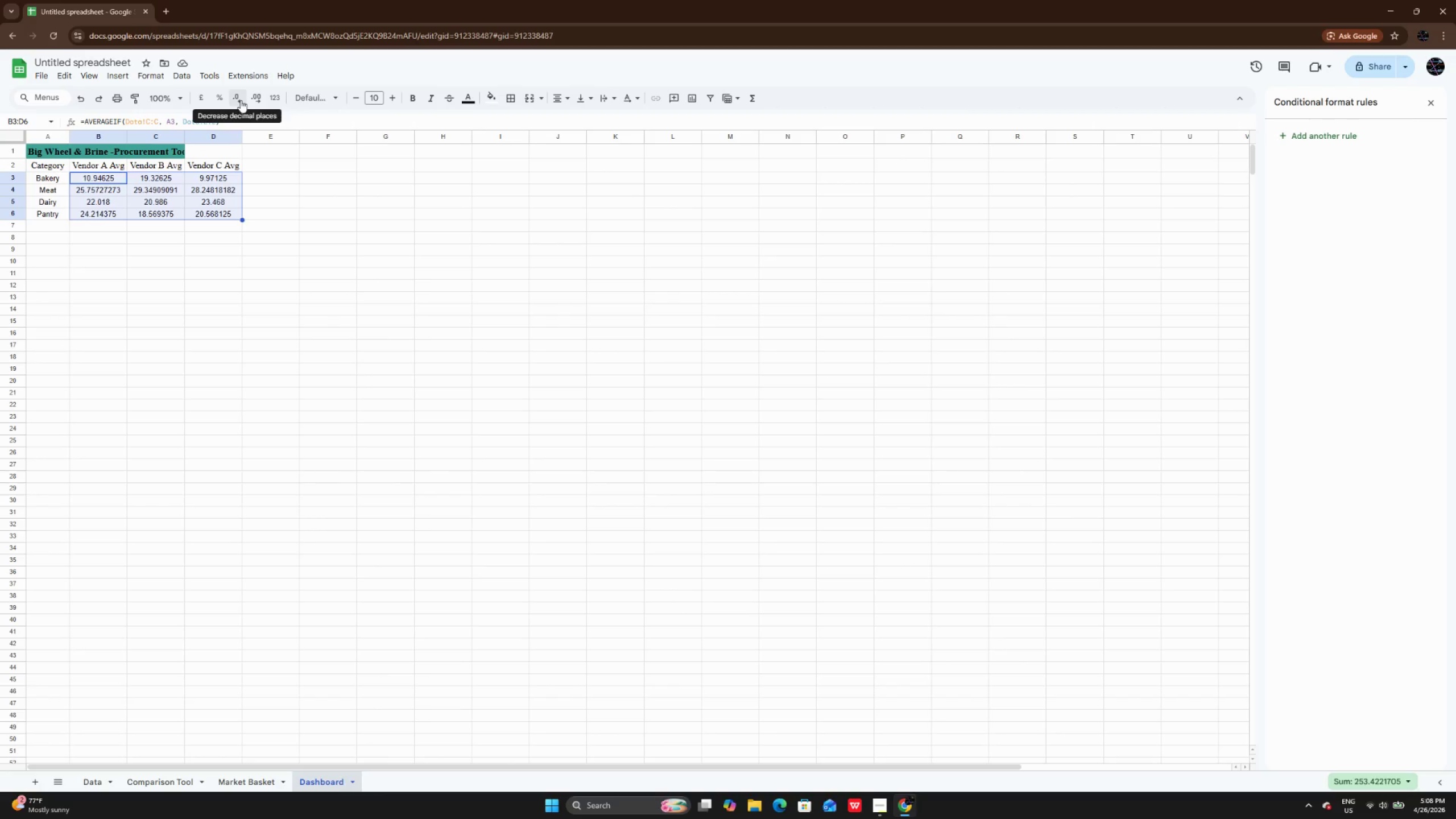 
left_click([241, 100])
 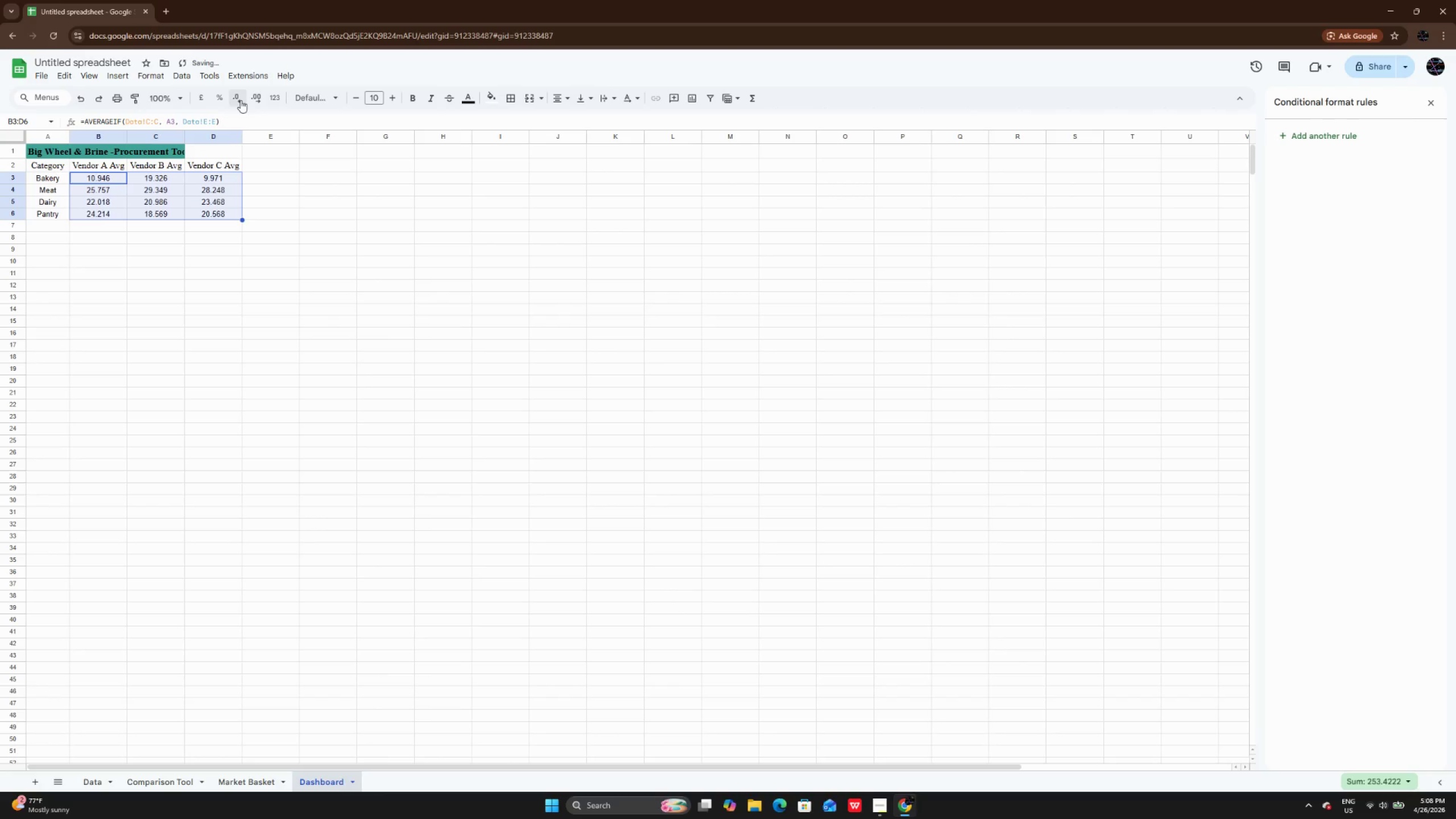 
double_click([241, 100])
 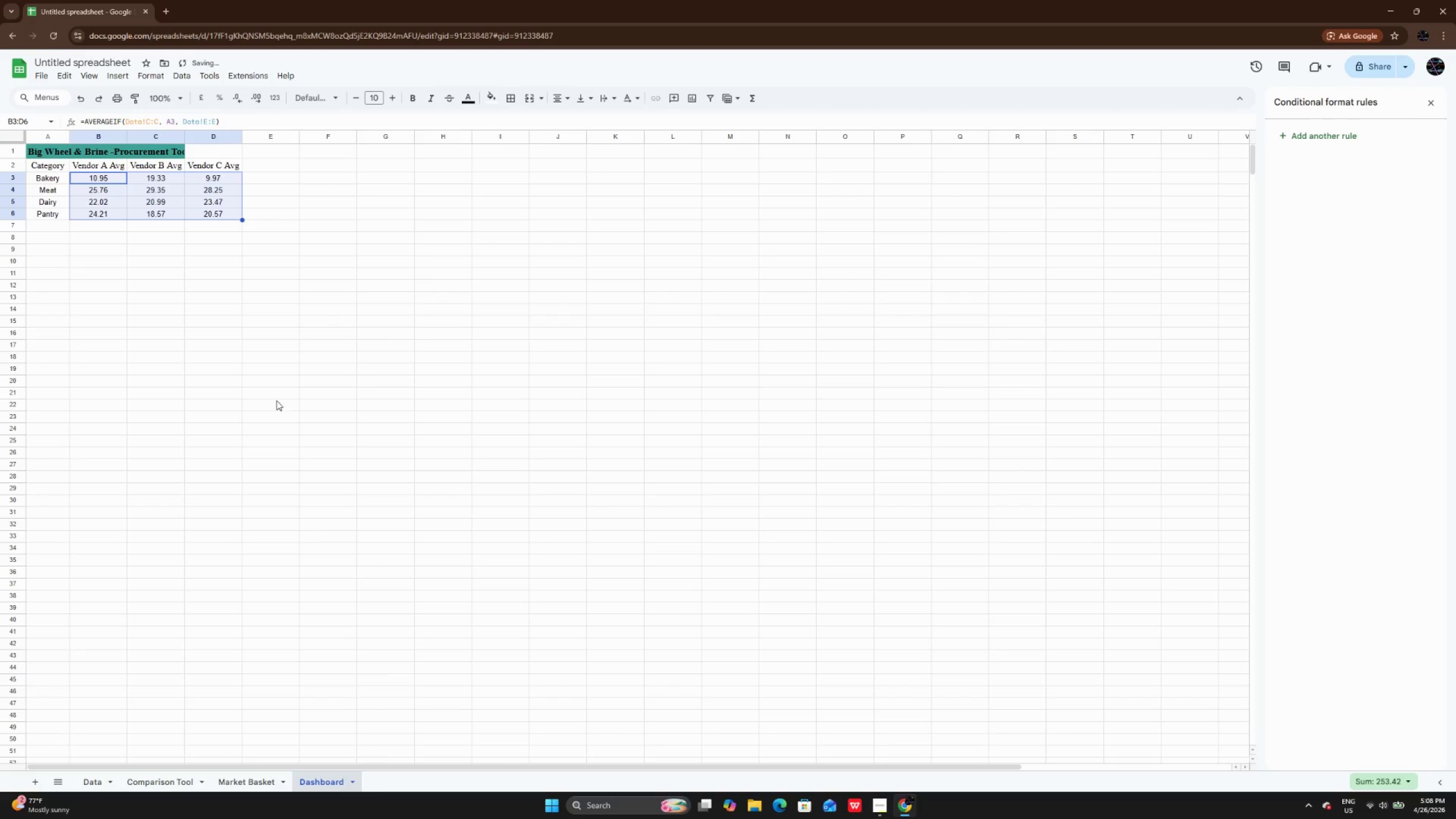 
left_click([271, 388])
 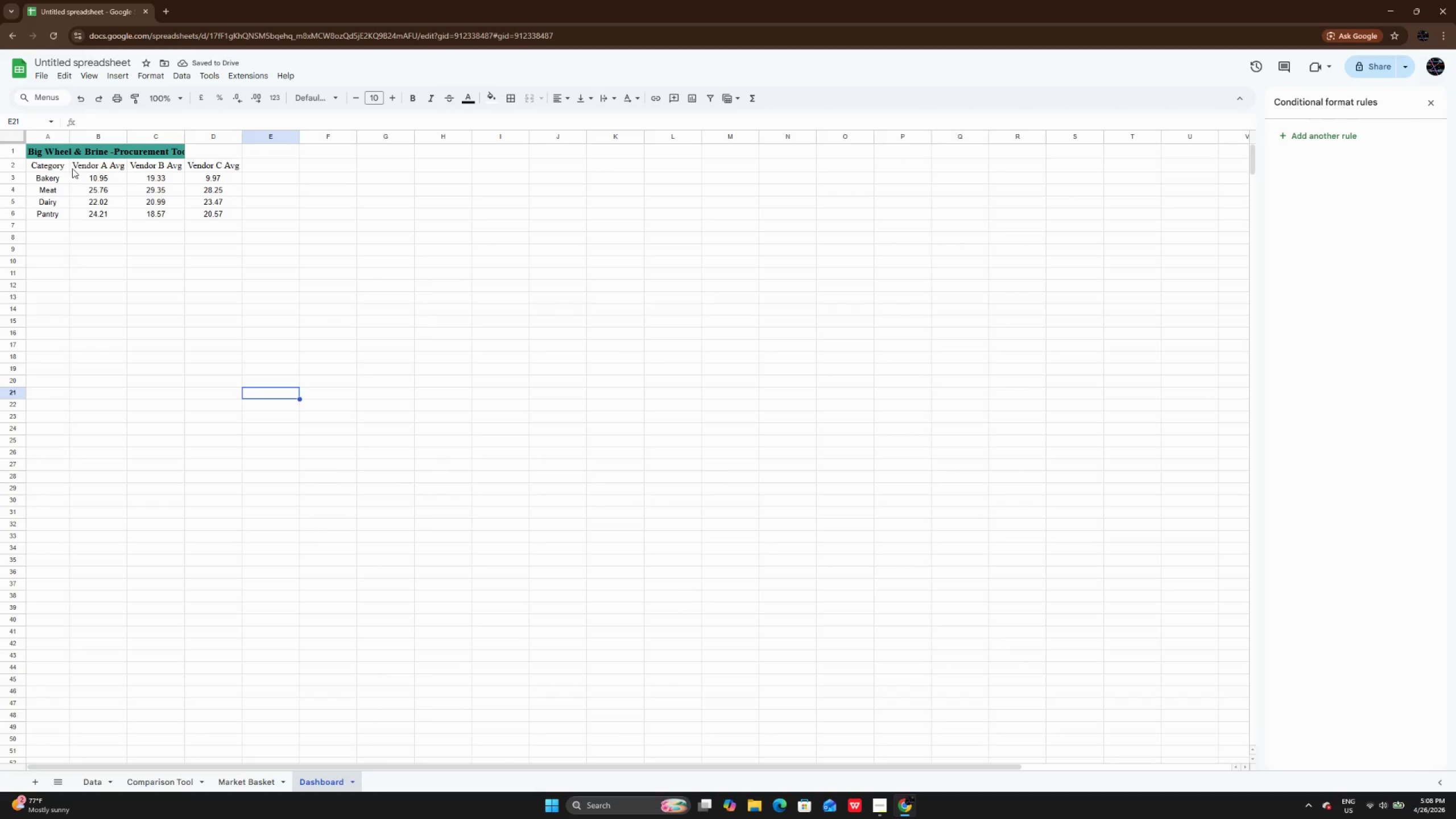 
left_click_drag(start_coordinate=[41, 168], to_coordinate=[230, 215])
 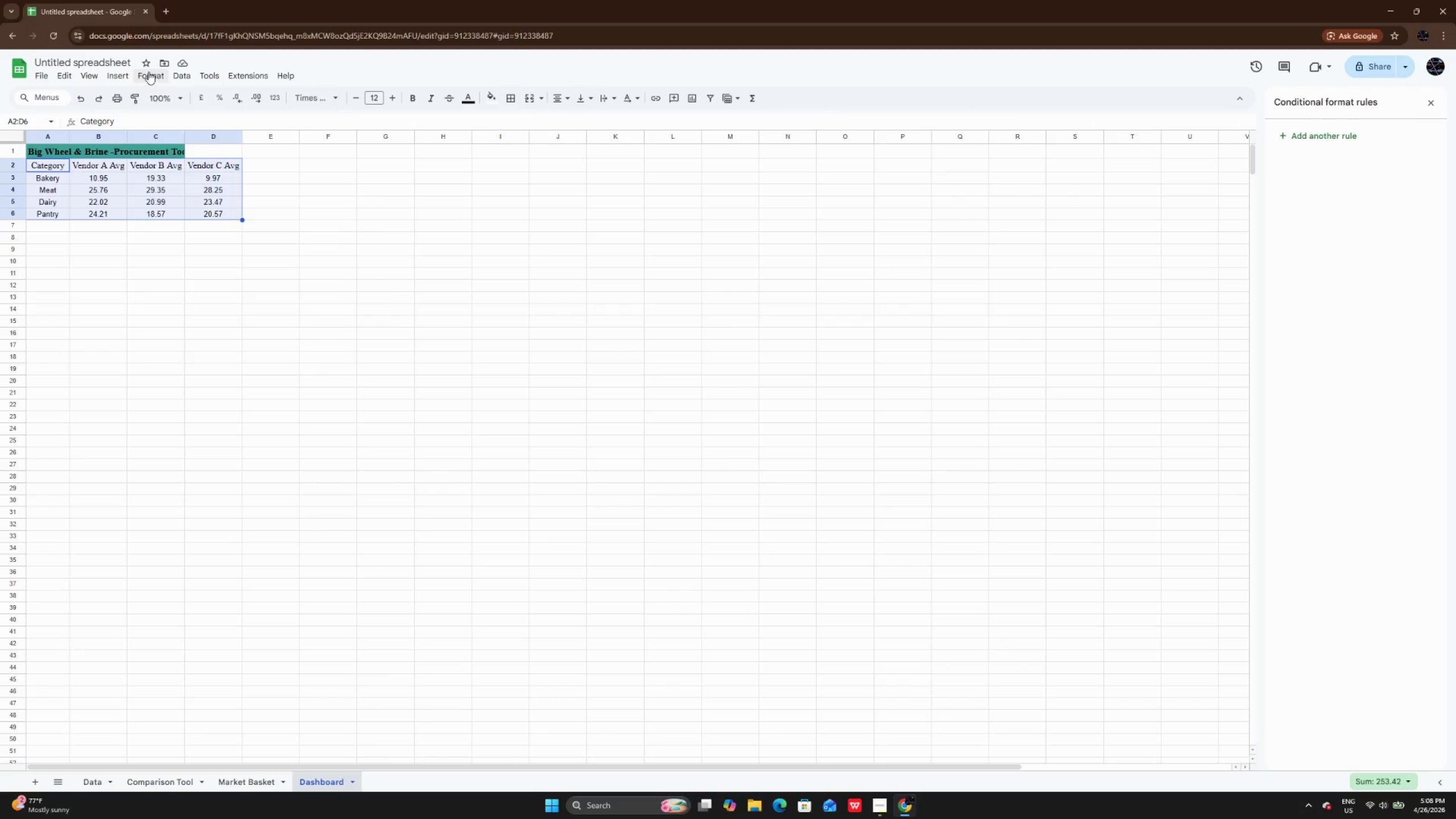 
left_click([148, 72])
 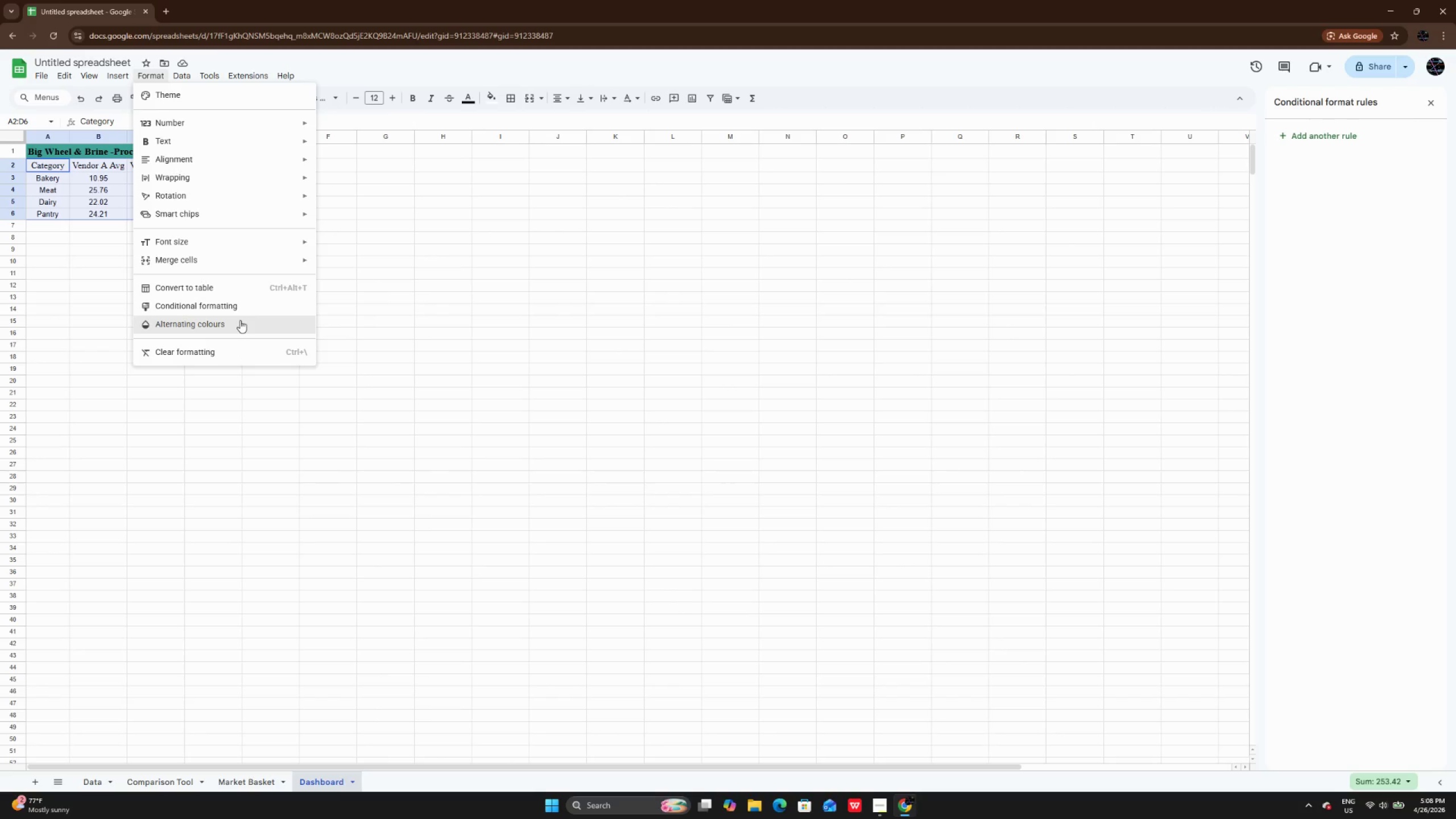 
left_click([240, 320])
 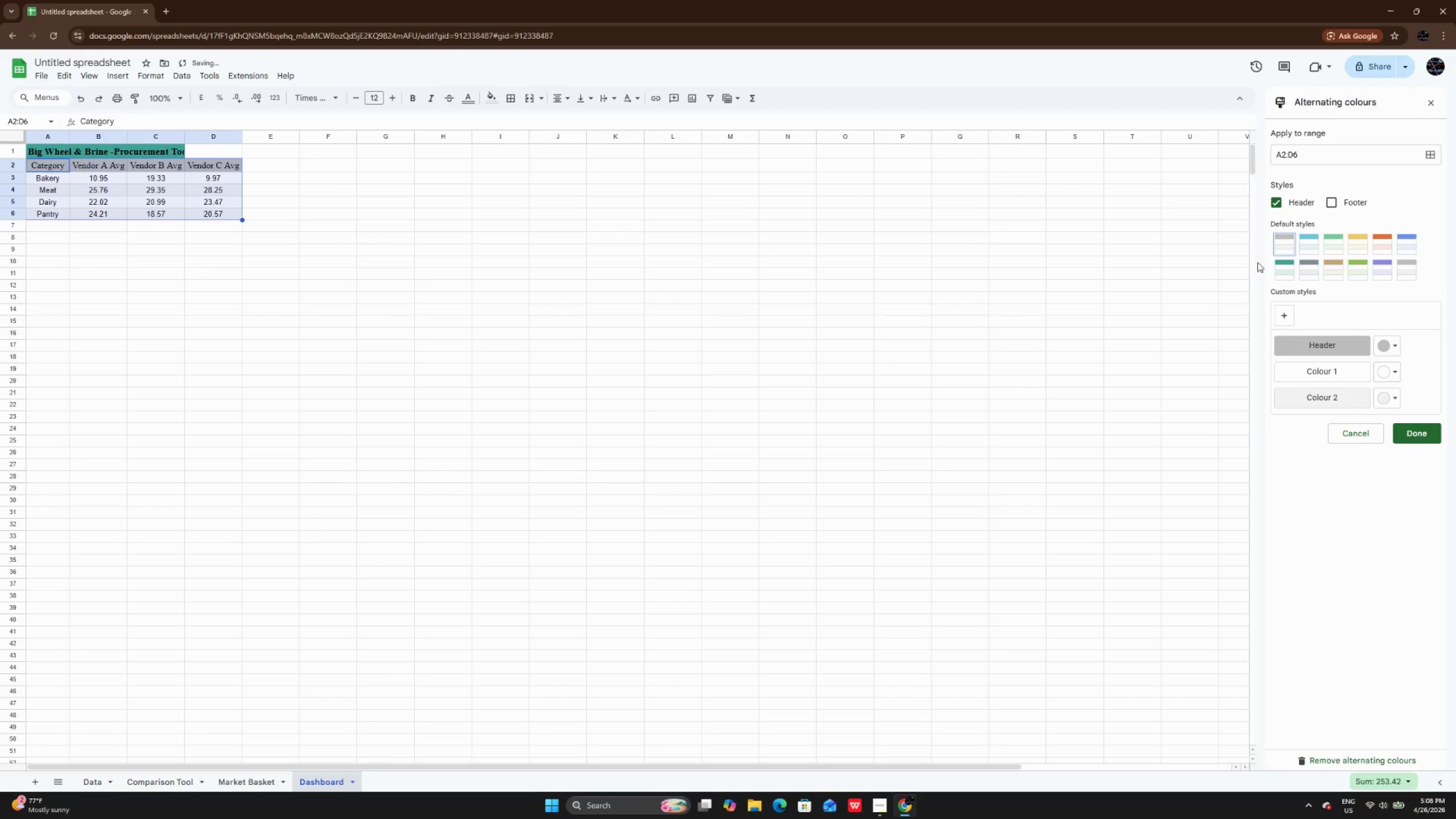 
left_click([1288, 267])
 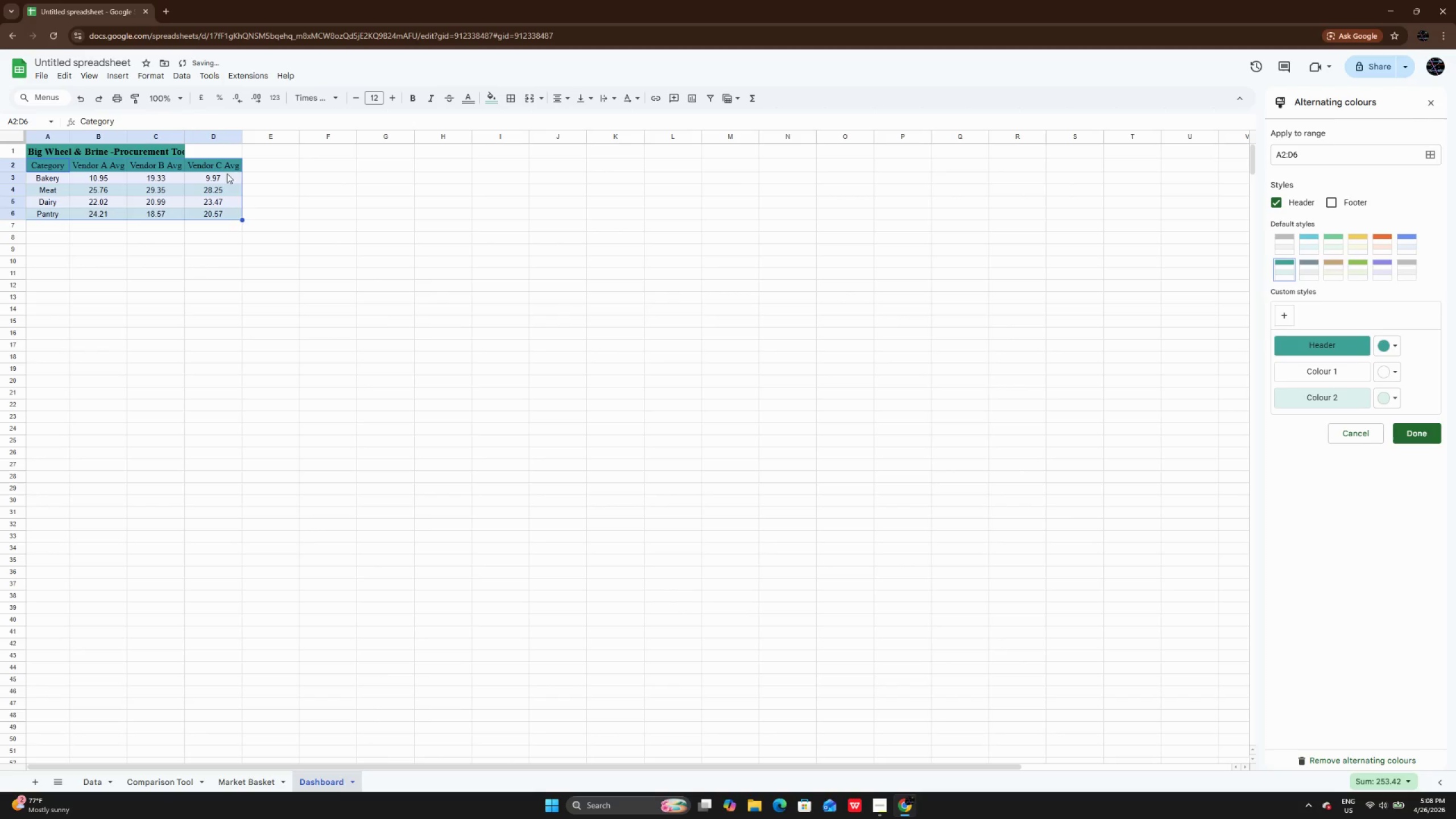 
left_click([227, 173])
 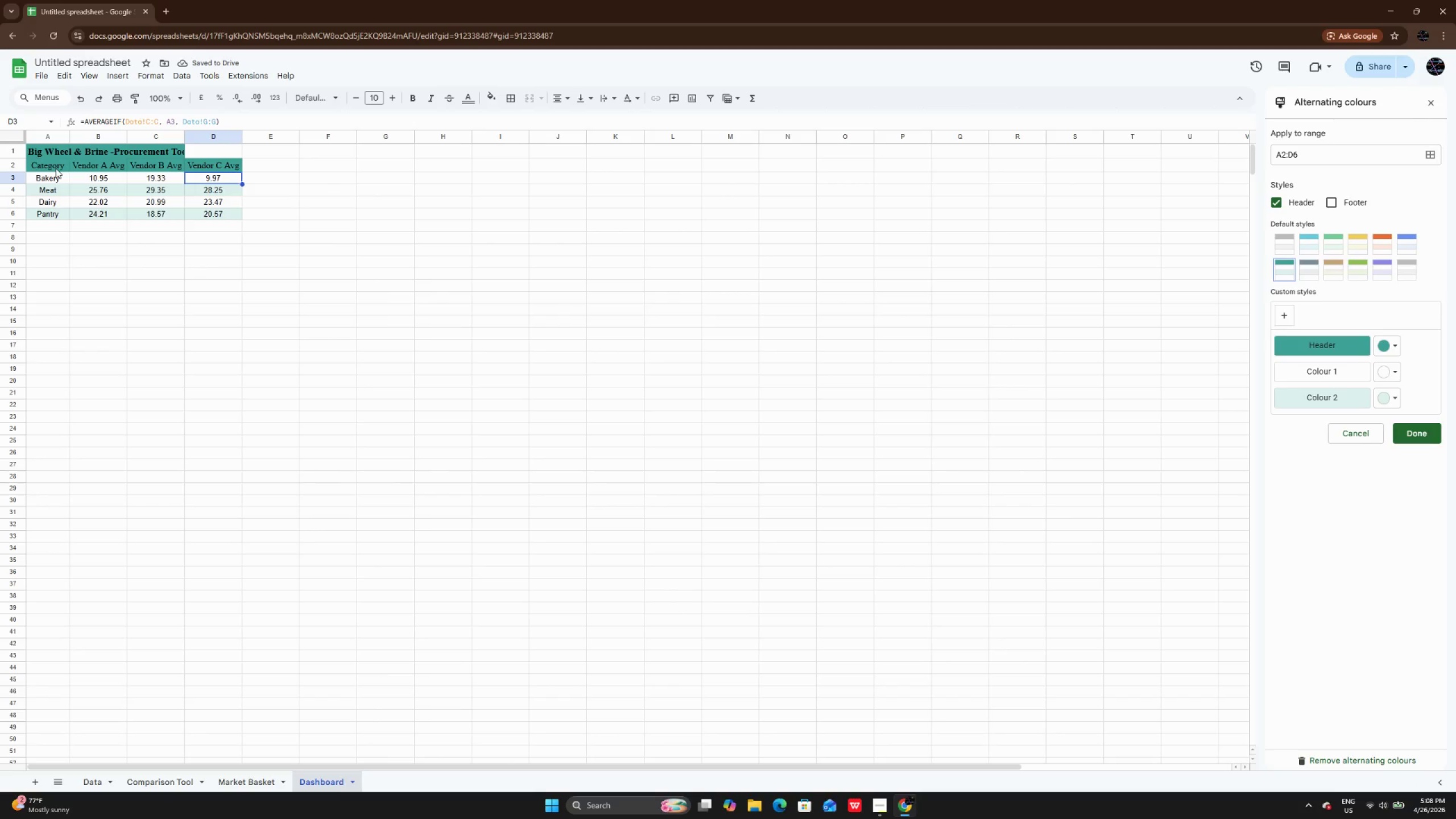 
left_click_drag(start_coordinate=[56, 168], to_coordinate=[221, 166])
 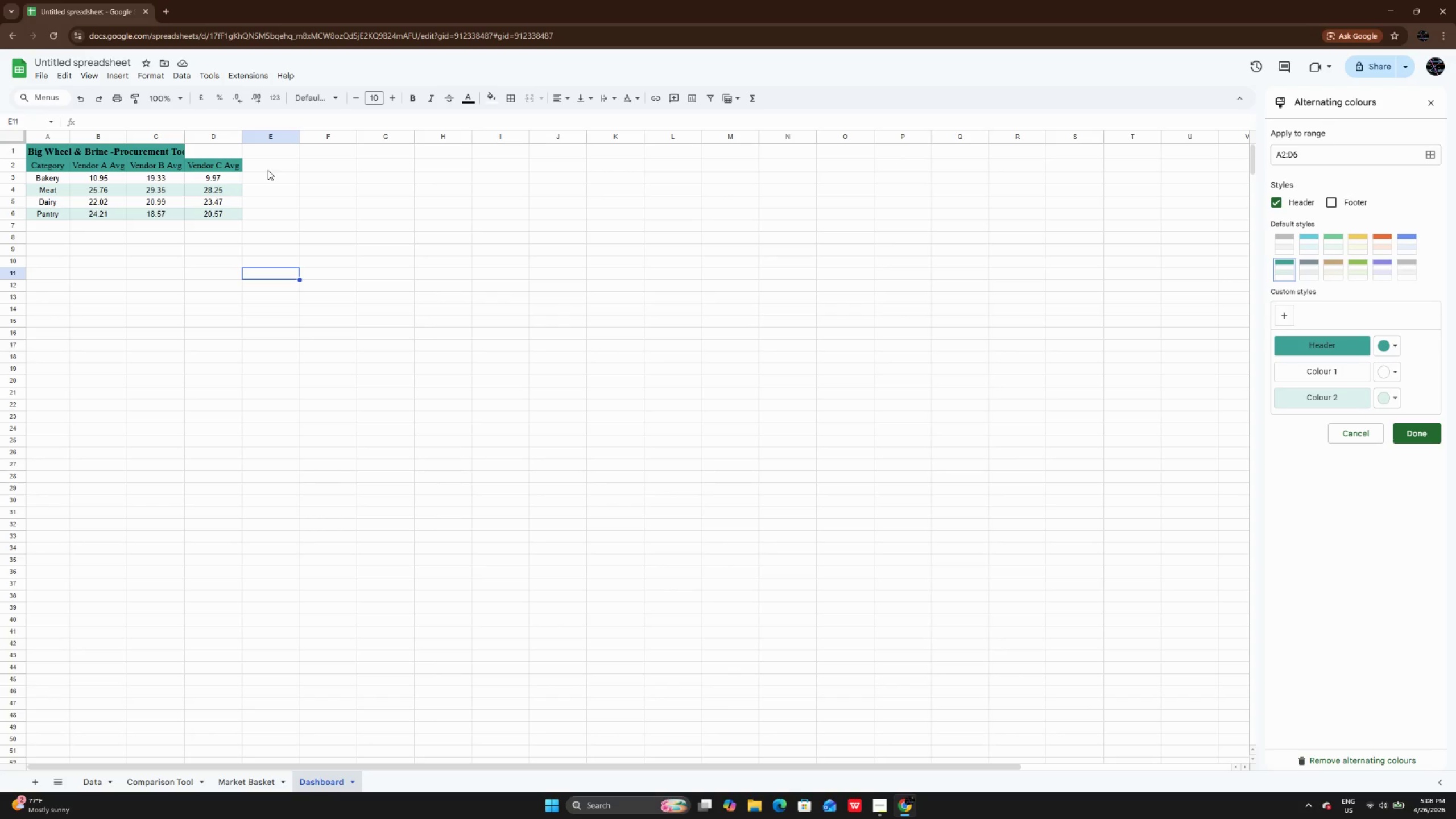 
double_click([268, 170])
 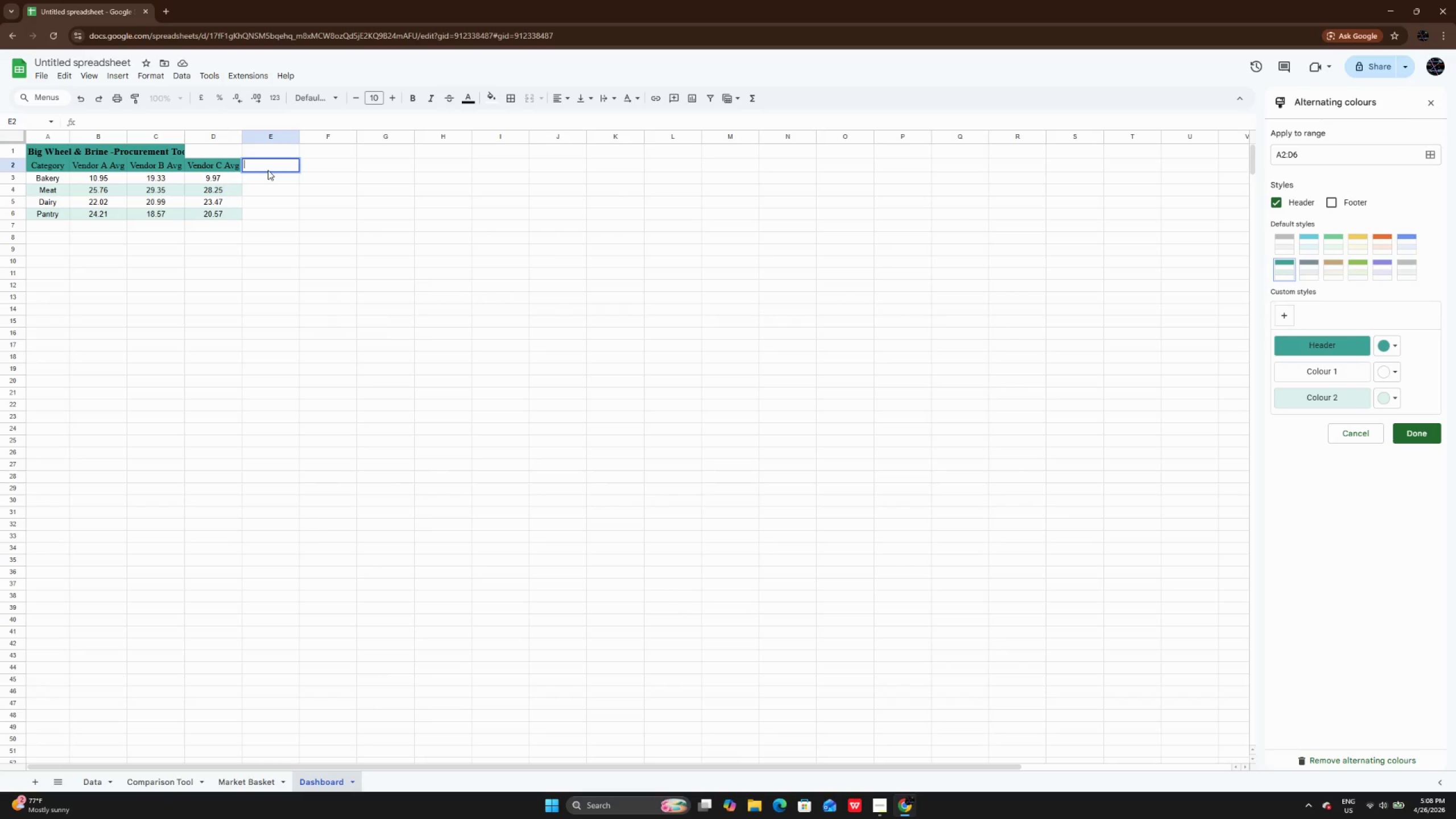 
type(cHEA)
key(Backspace)
key(Backspace)
key(Backspace)
key(Backspace)
type(Cheapest Vendor)
 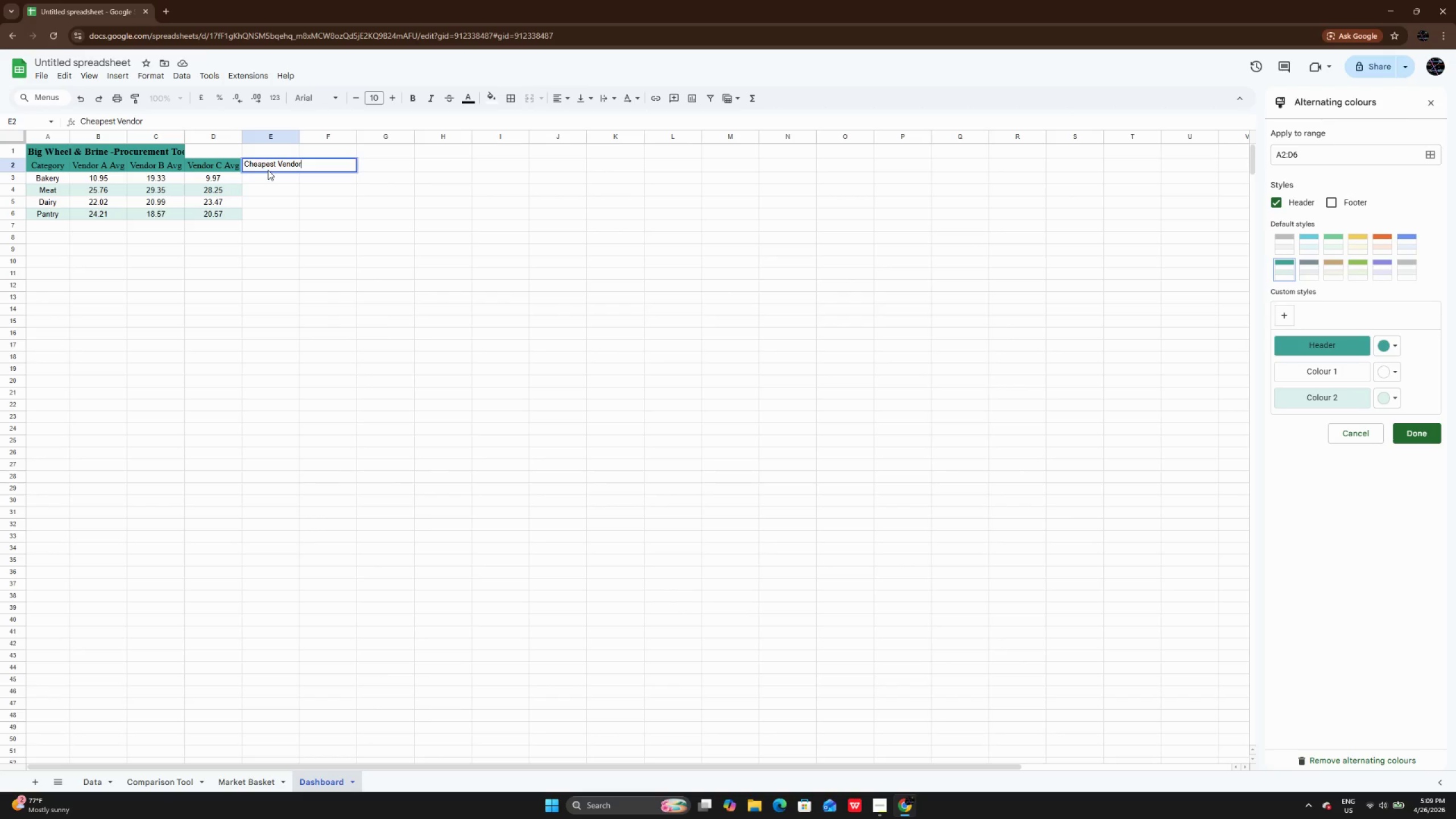 
key(Enter)
 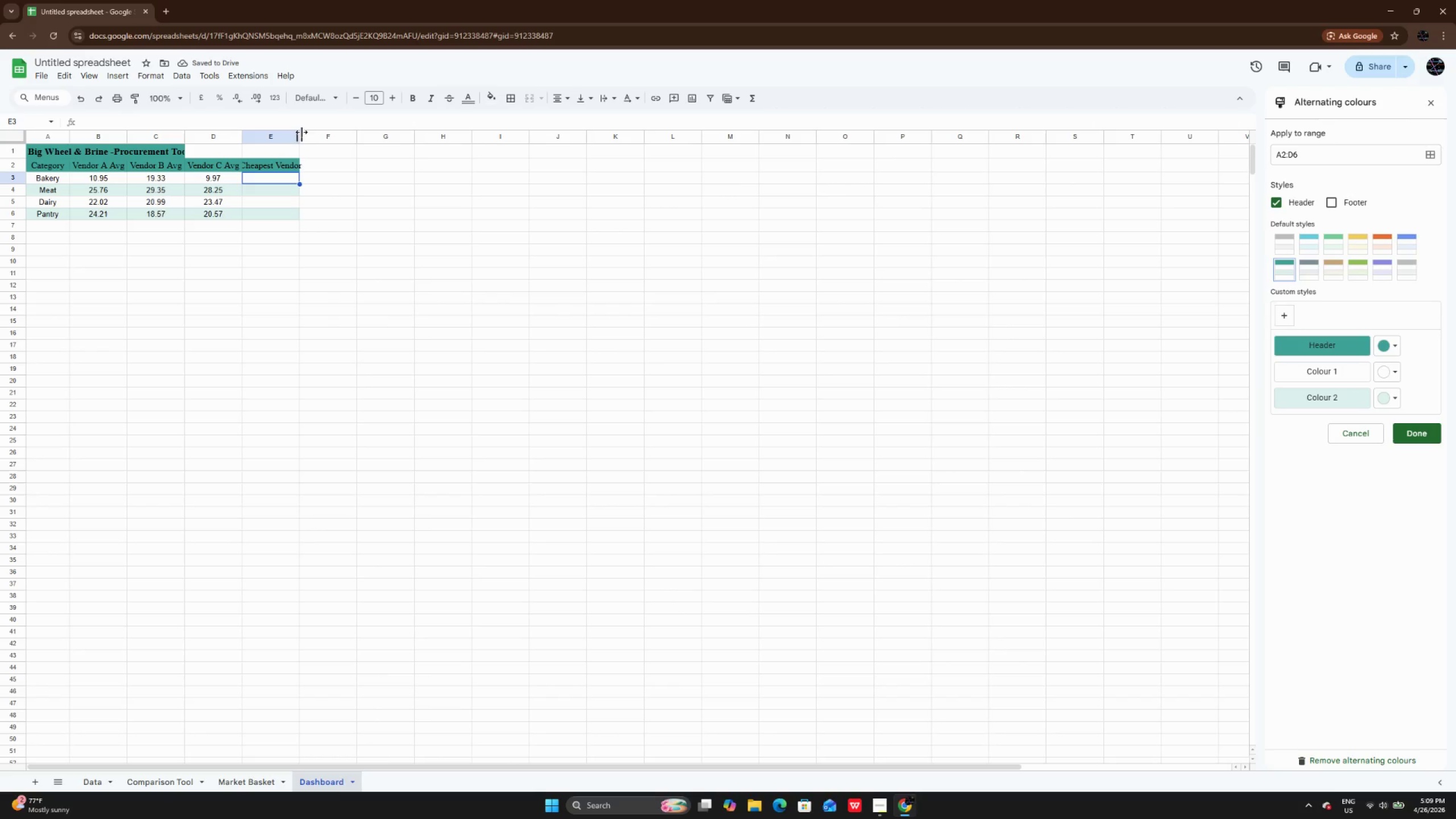 
double_click([299, 133])
 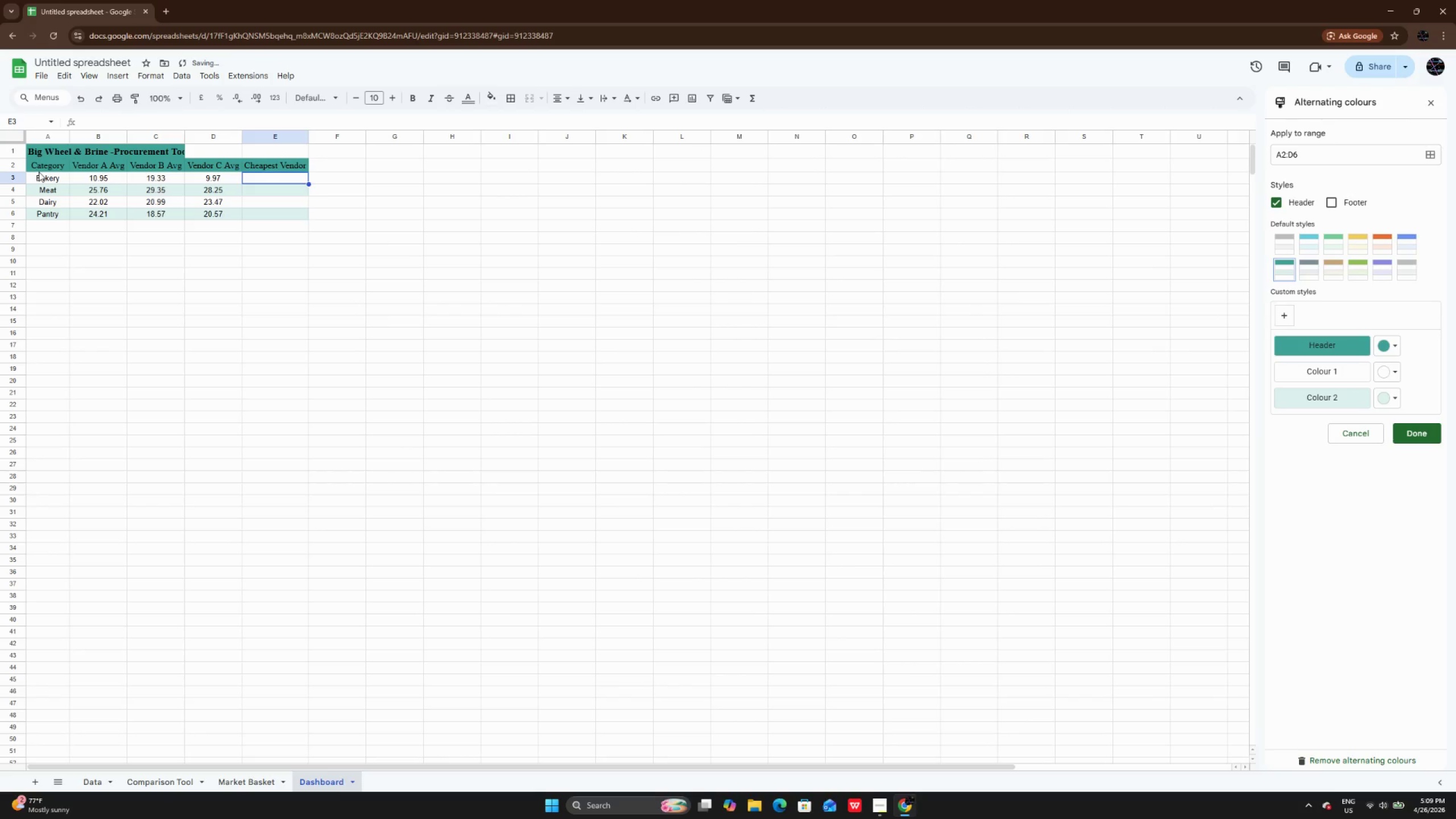 
left_click_drag(start_coordinate=[39, 168], to_coordinate=[309, 169])
 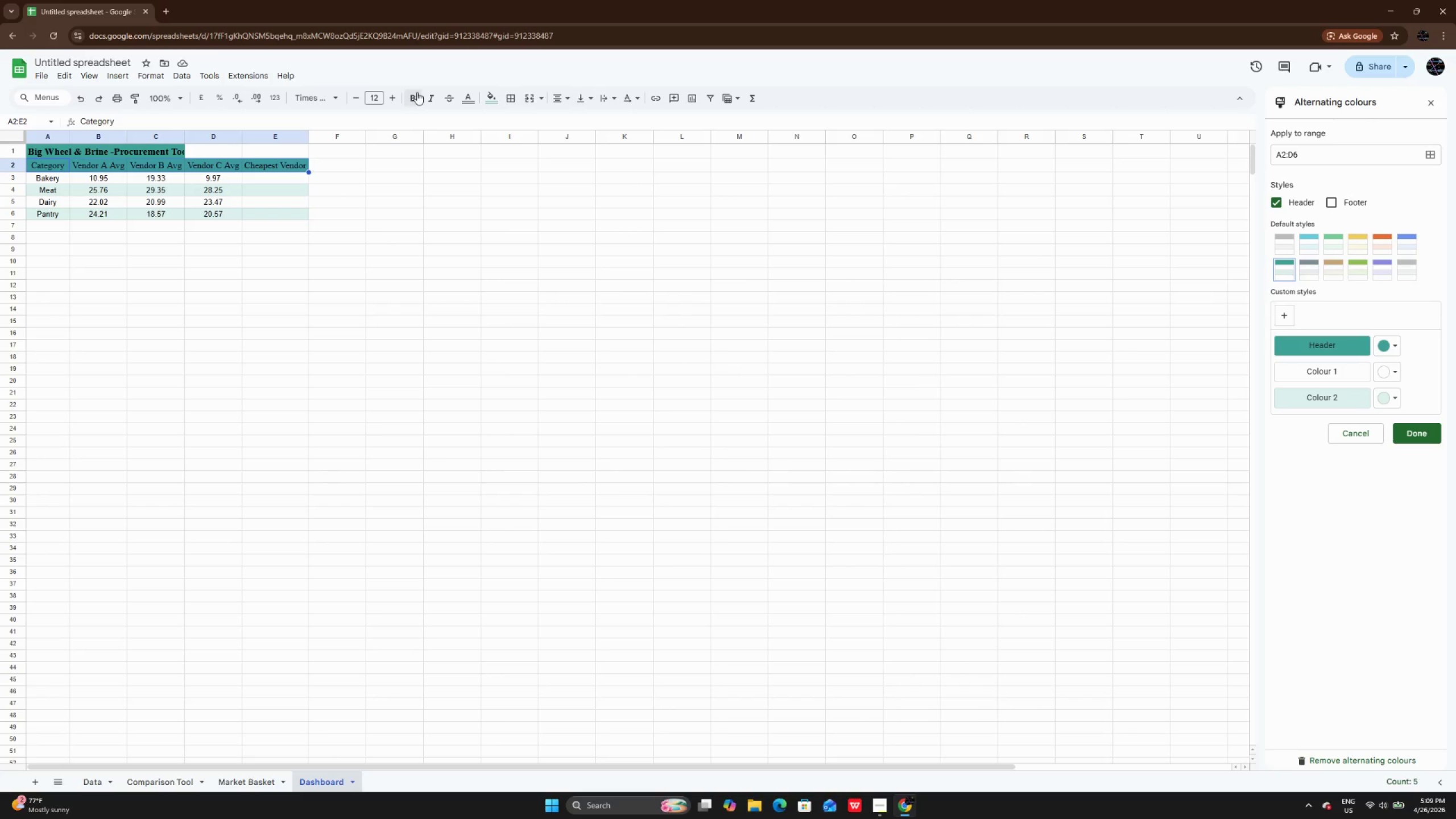 
left_click([417, 92])
 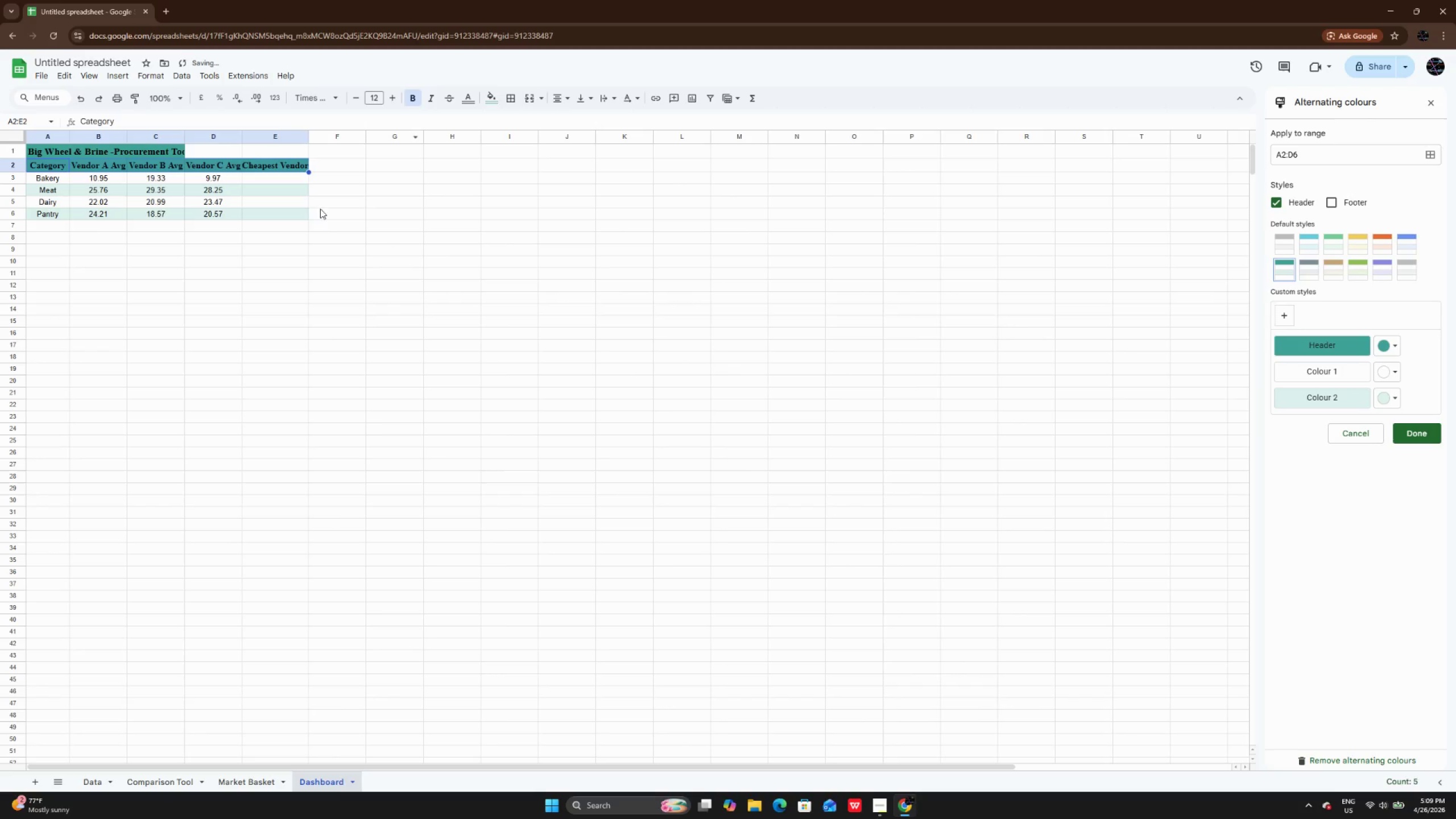 
left_click([320, 209])
 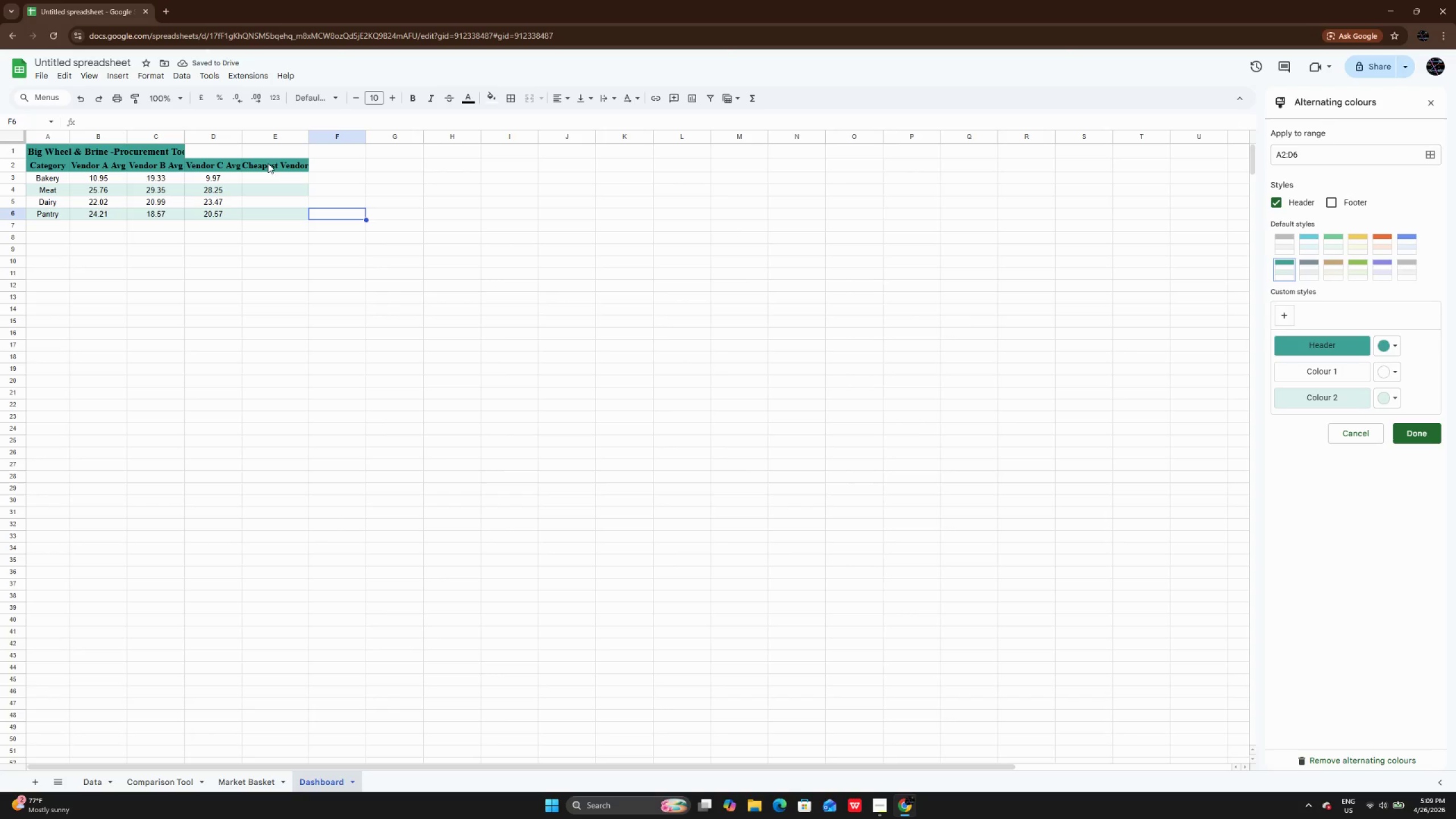 
wait(6.19)
 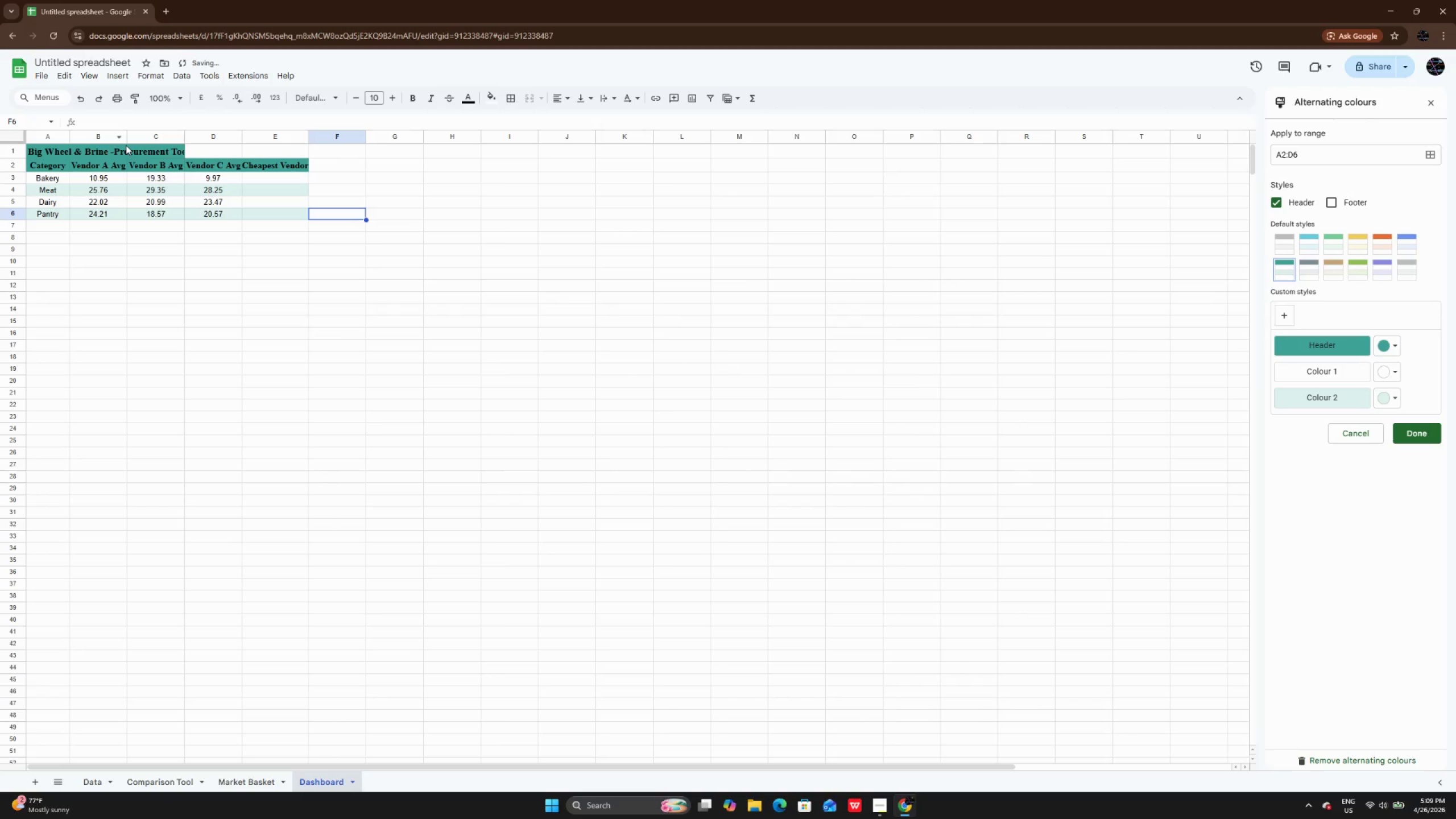 
double_click([309, 133])
 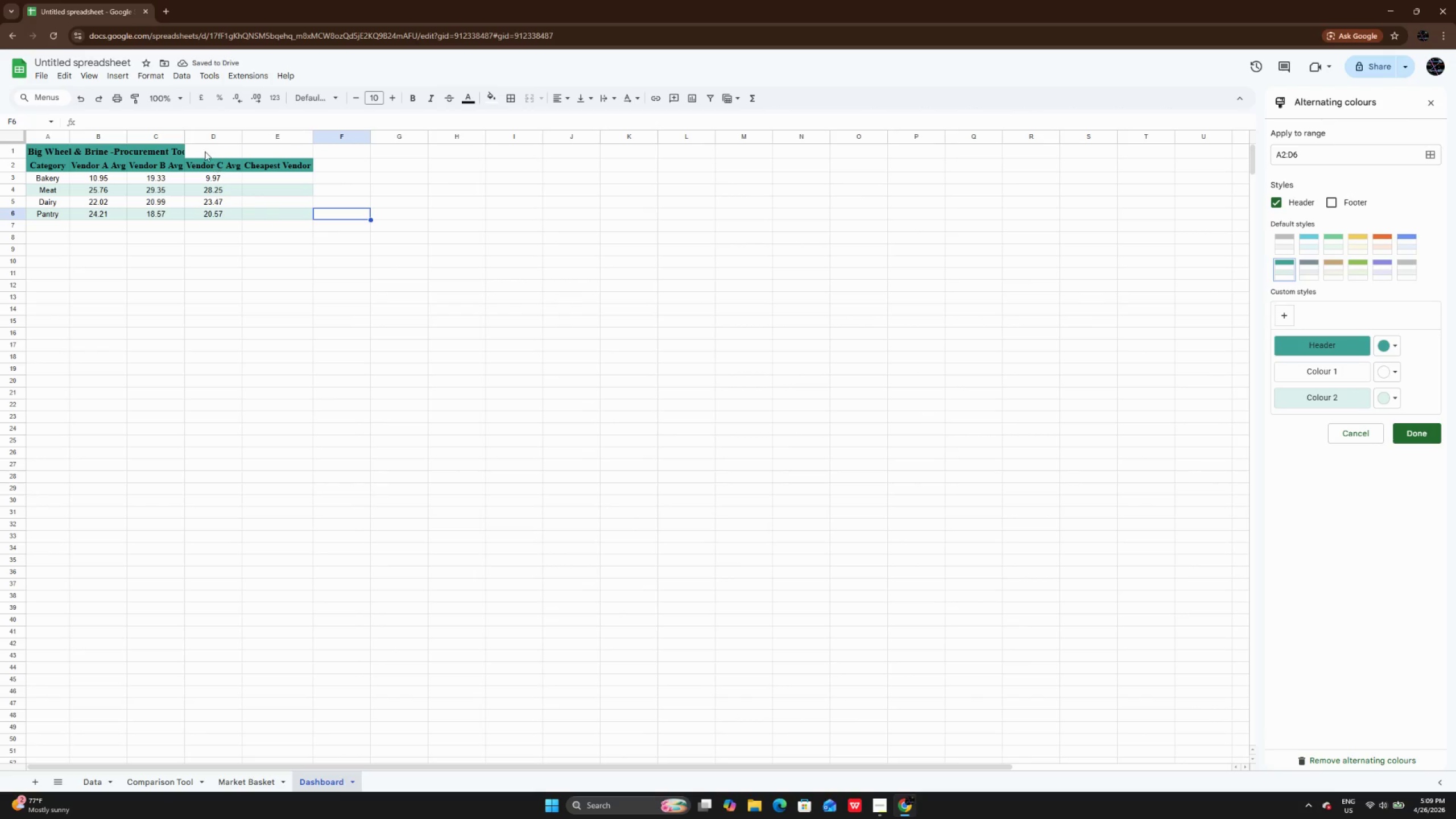 
left_click_drag(start_coordinate=[187, 135], to_coordinate=[192, 135])
 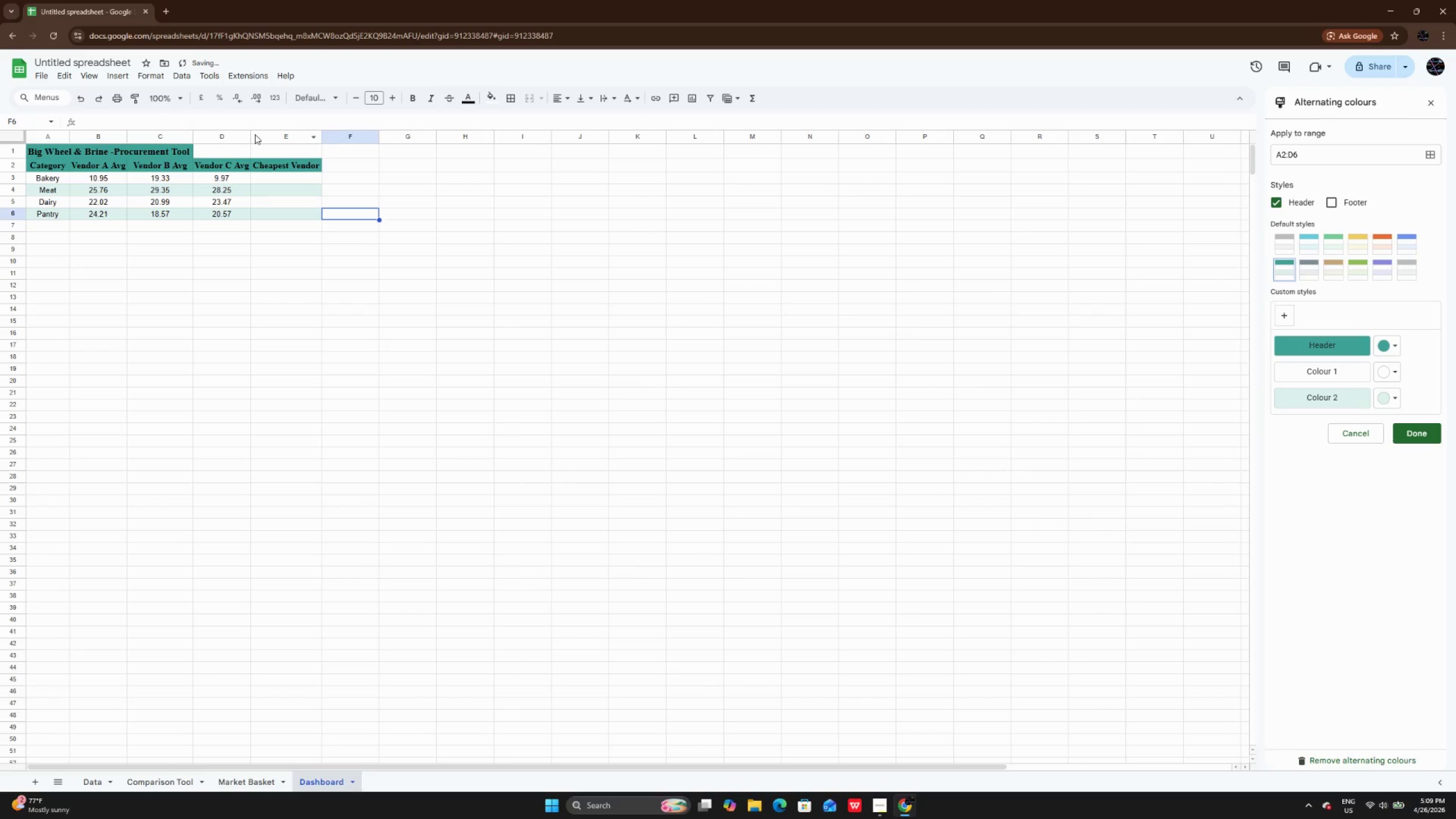 
double_click([253, 135])
 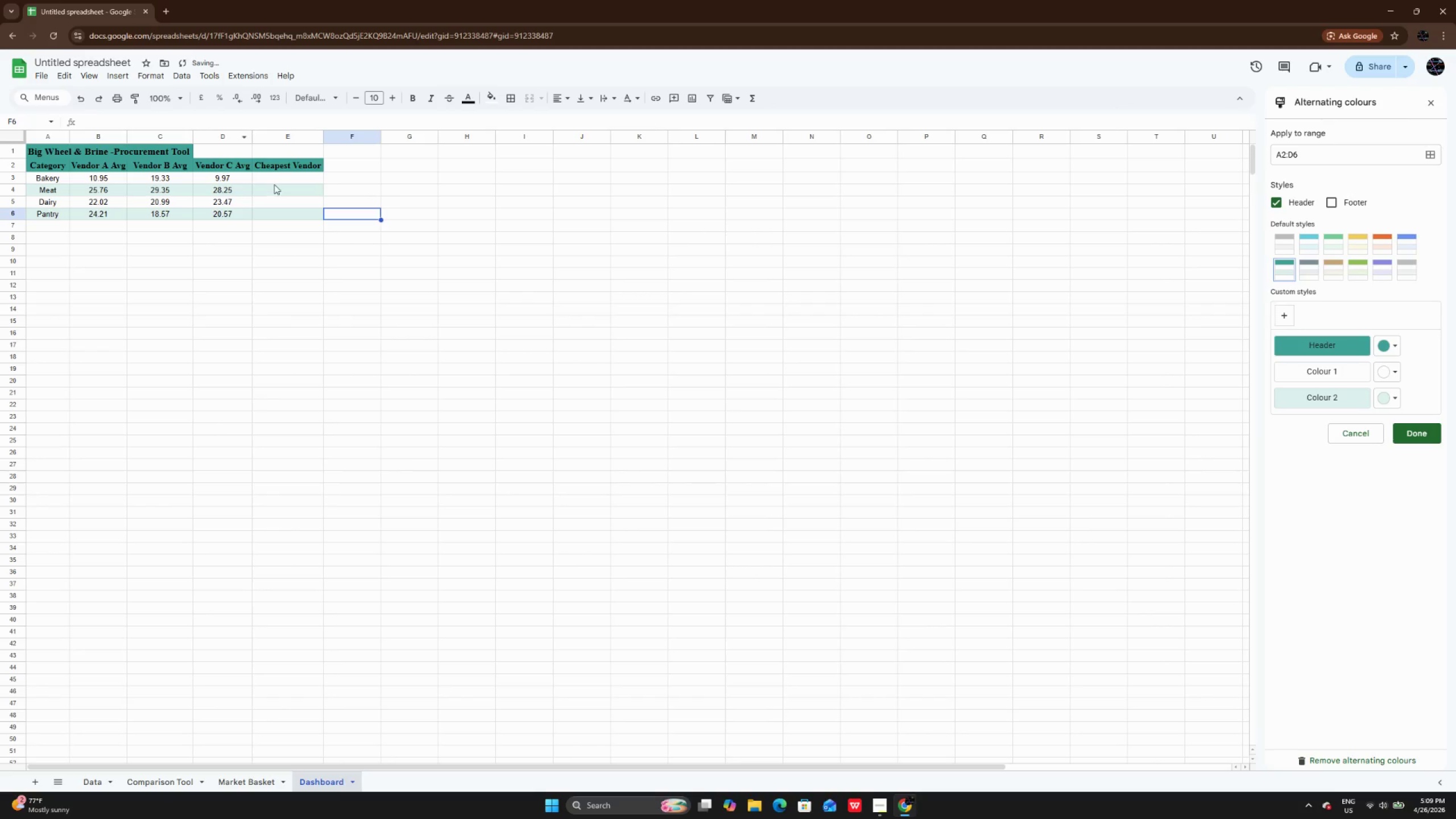 
double_click([273, 173])
 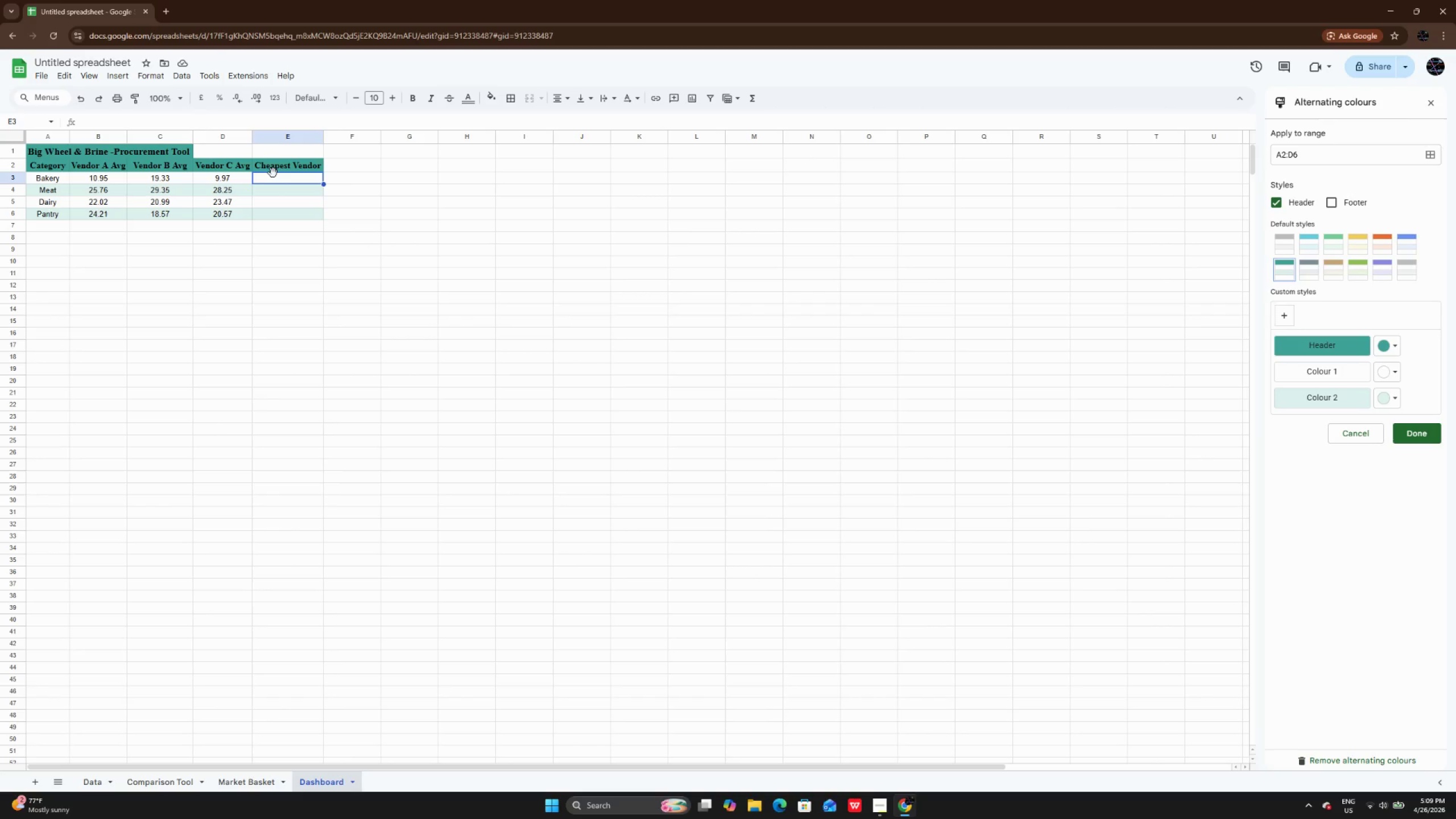 
wait(5.92)
 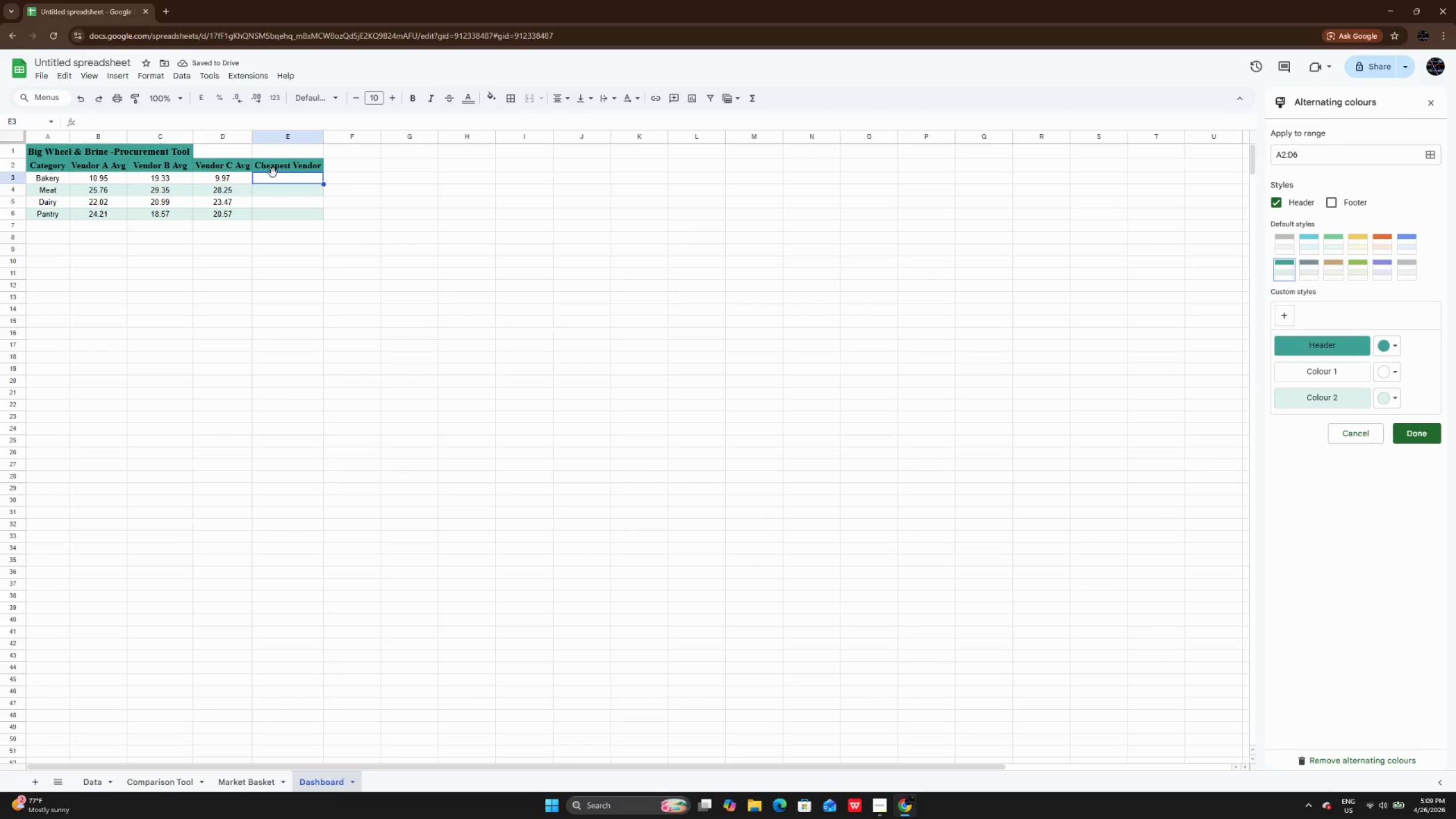 
left_click([268, 174])
 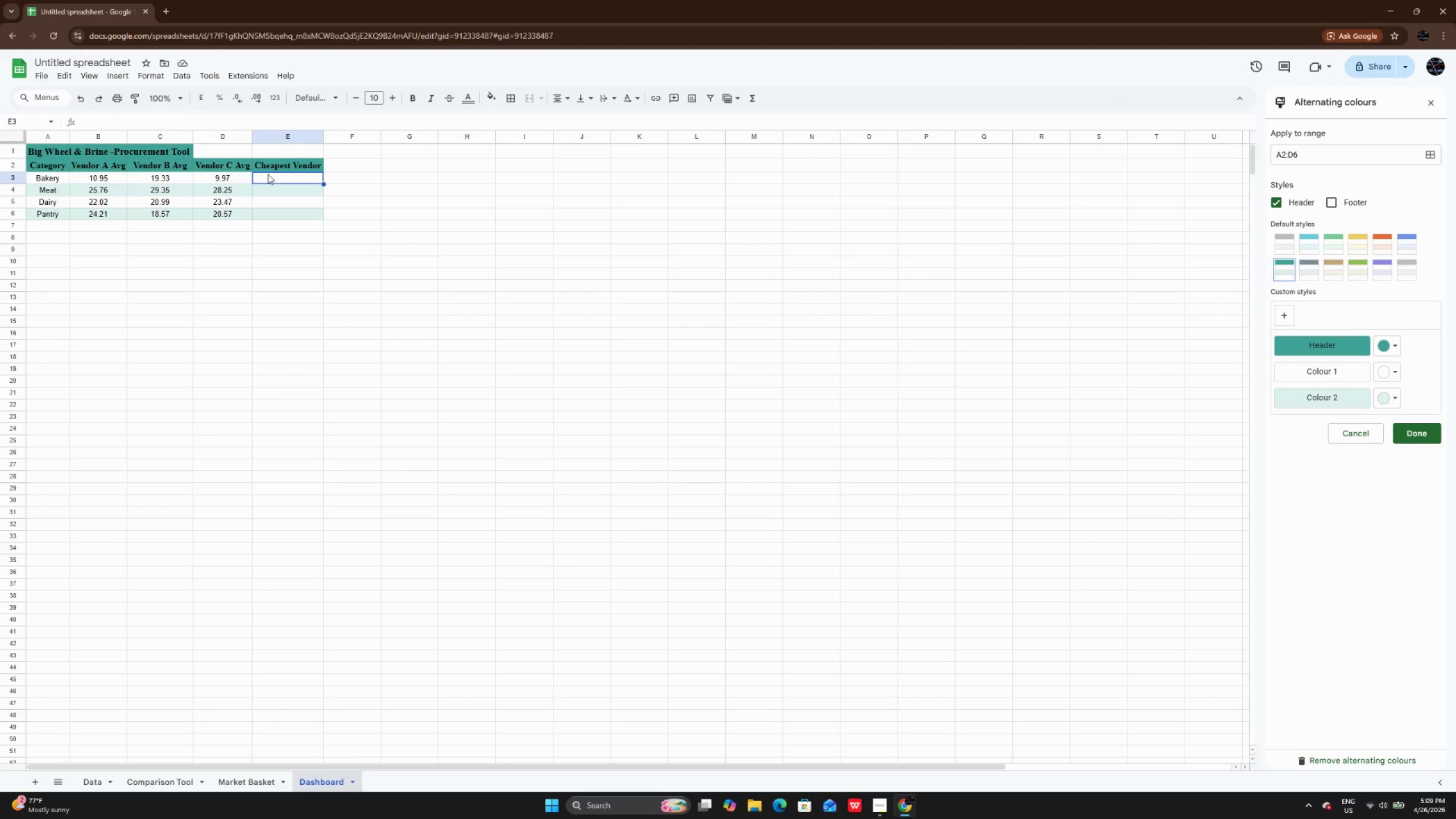 
double_click([268, 174])
 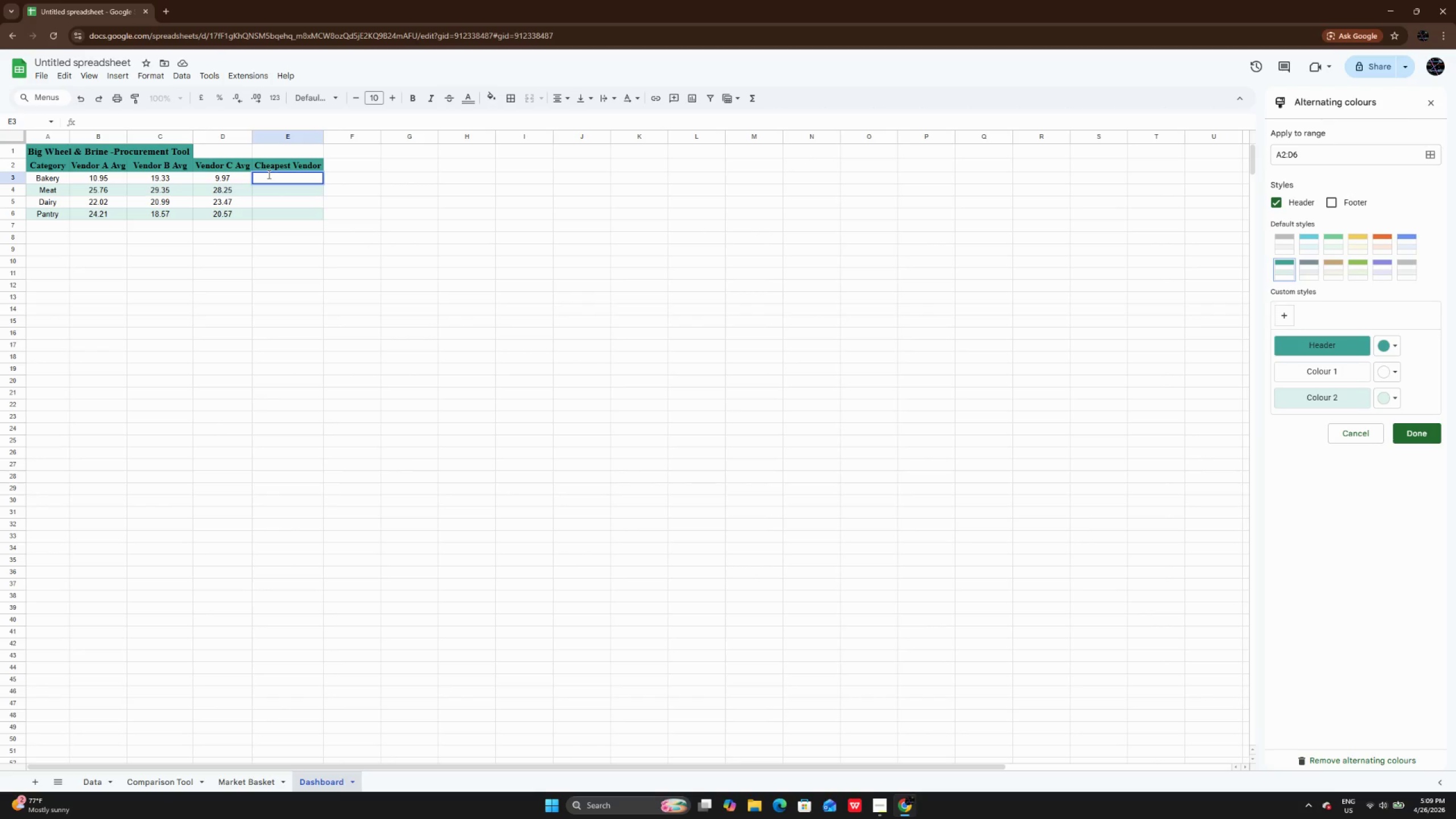 
type(=INDEX)
 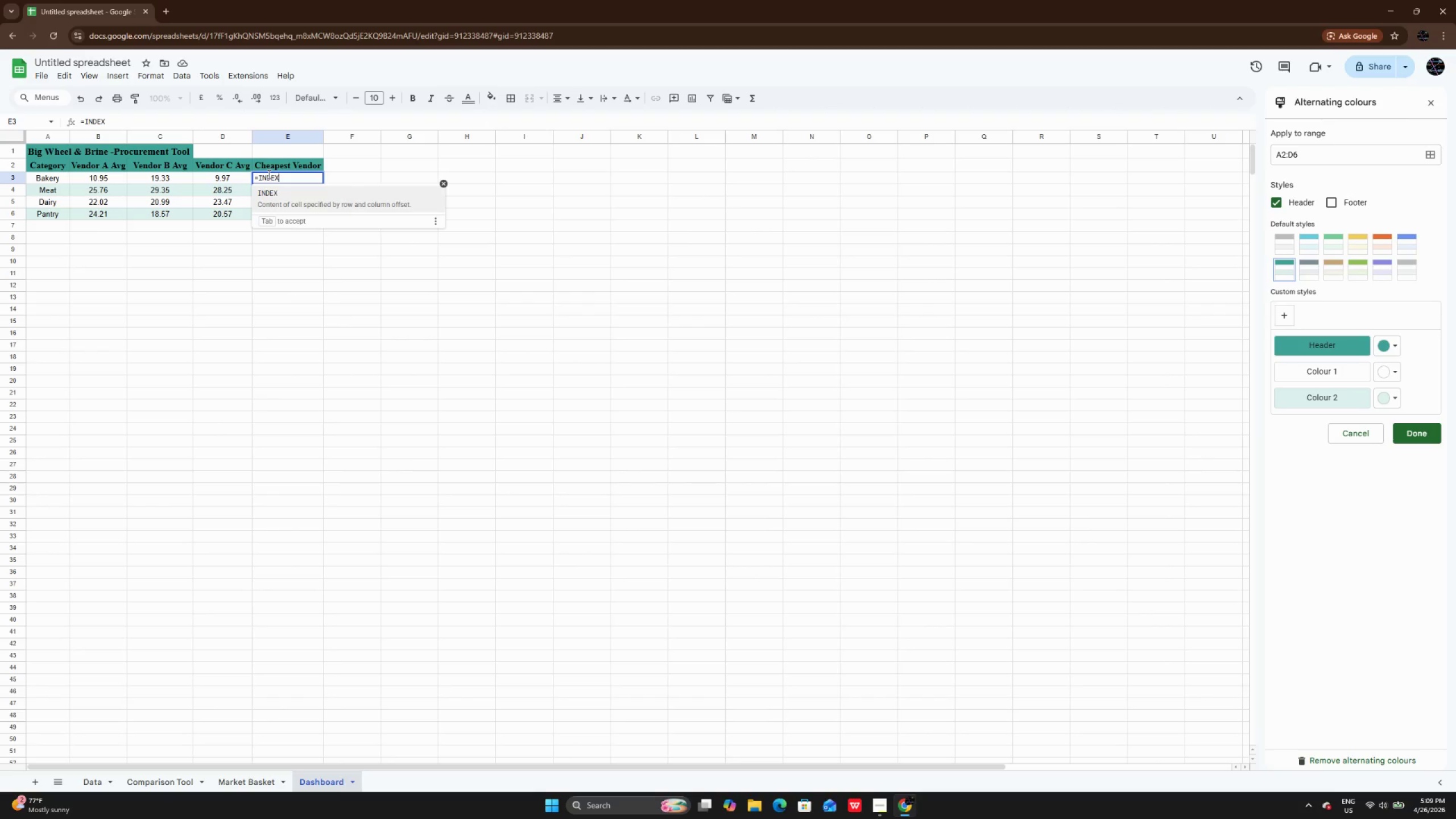 
key(Shift+9)
 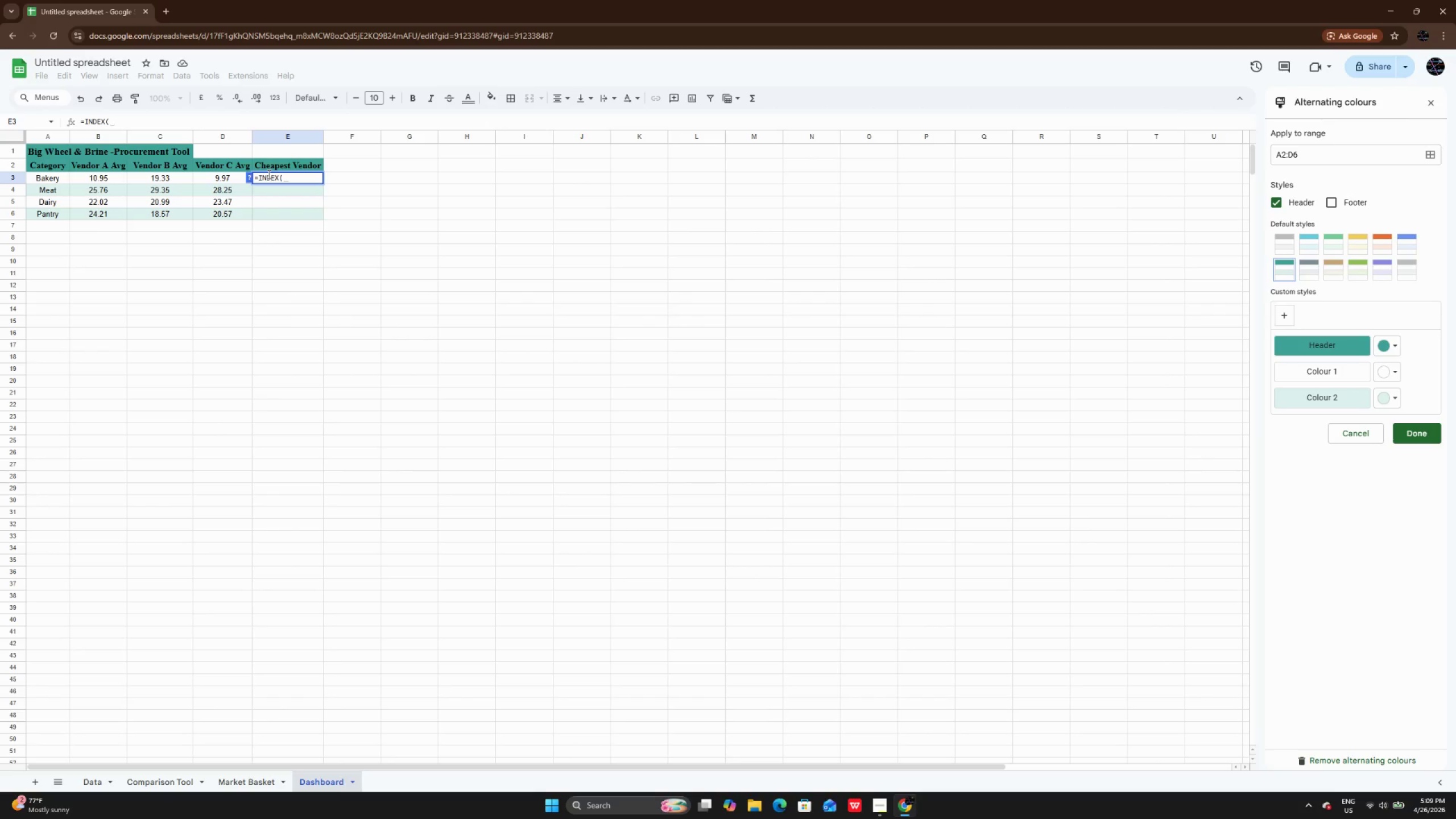 
key(Shift+BracketLeft)
 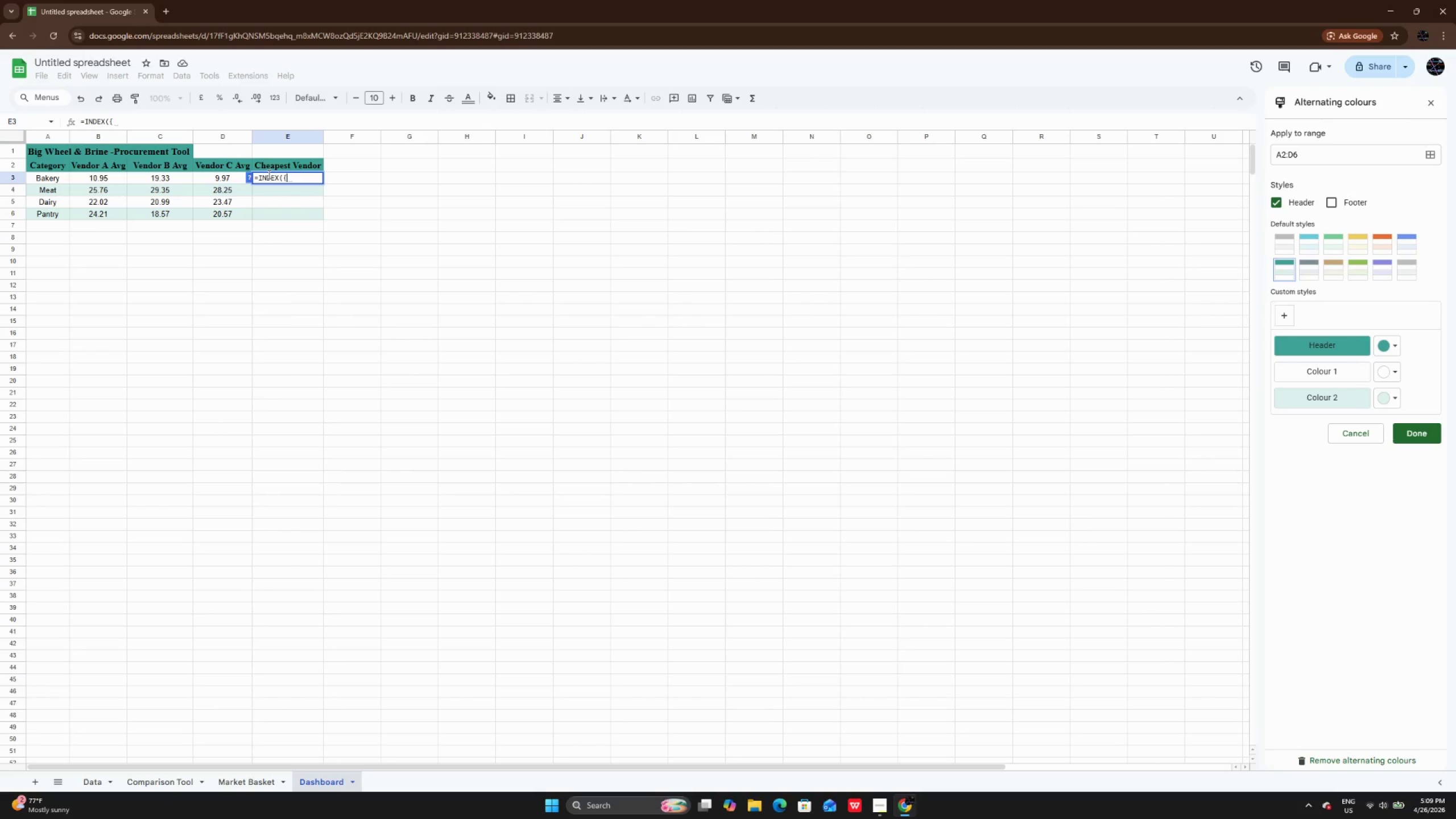 
key(Shift+ShiftRight)
 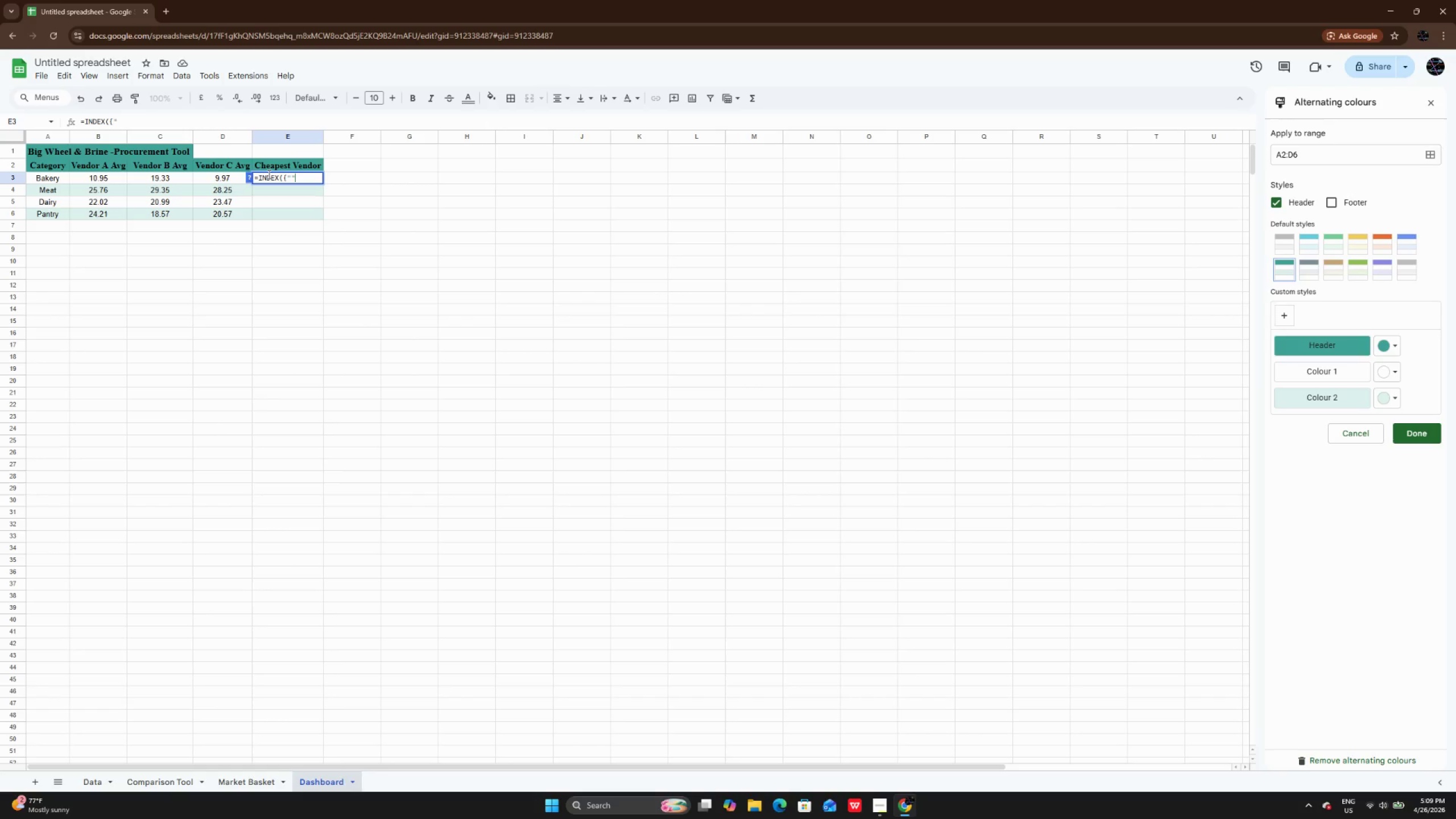 
key(Shift+Quote)
 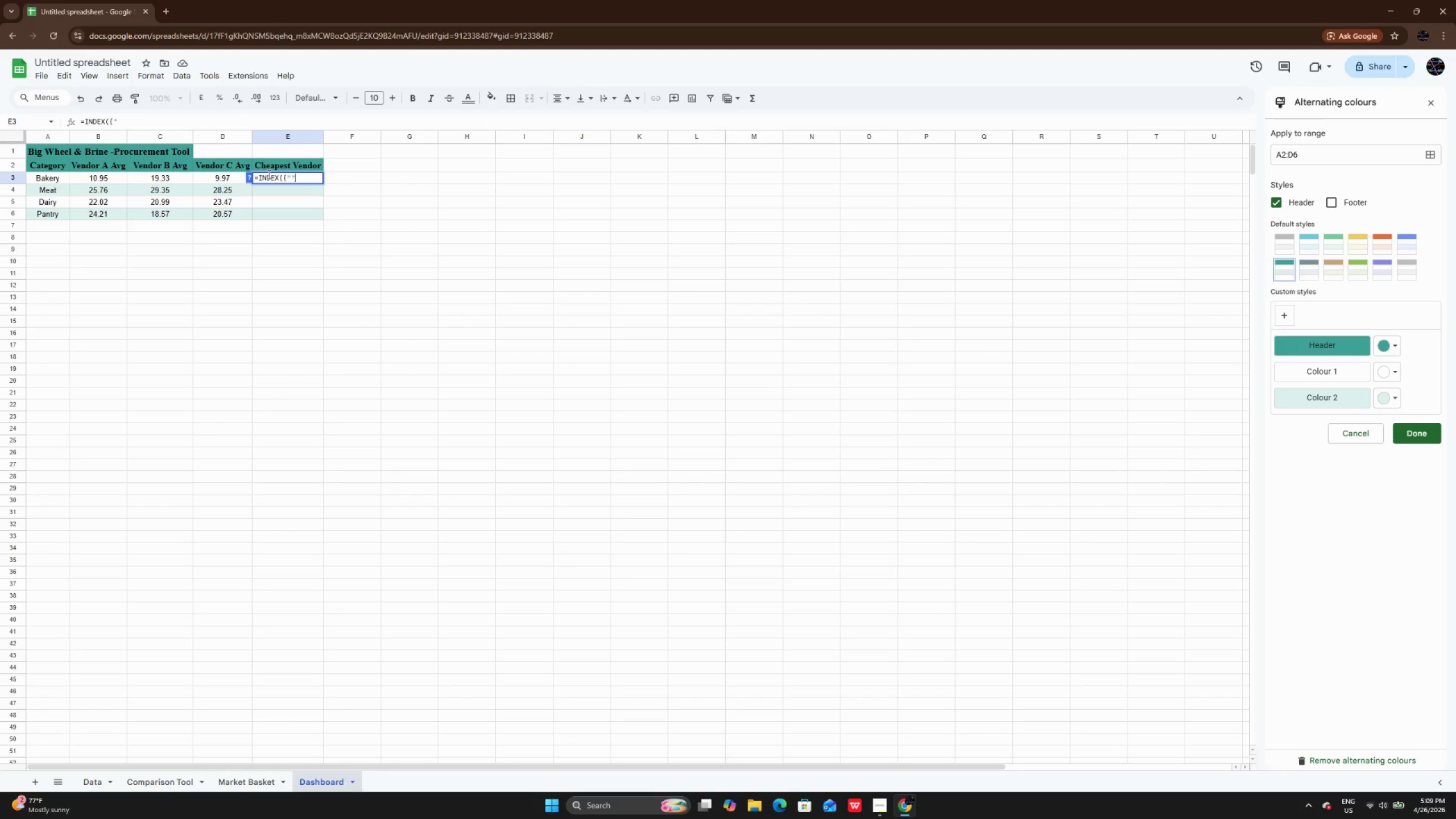 
key(Shift+ShiftRight)
 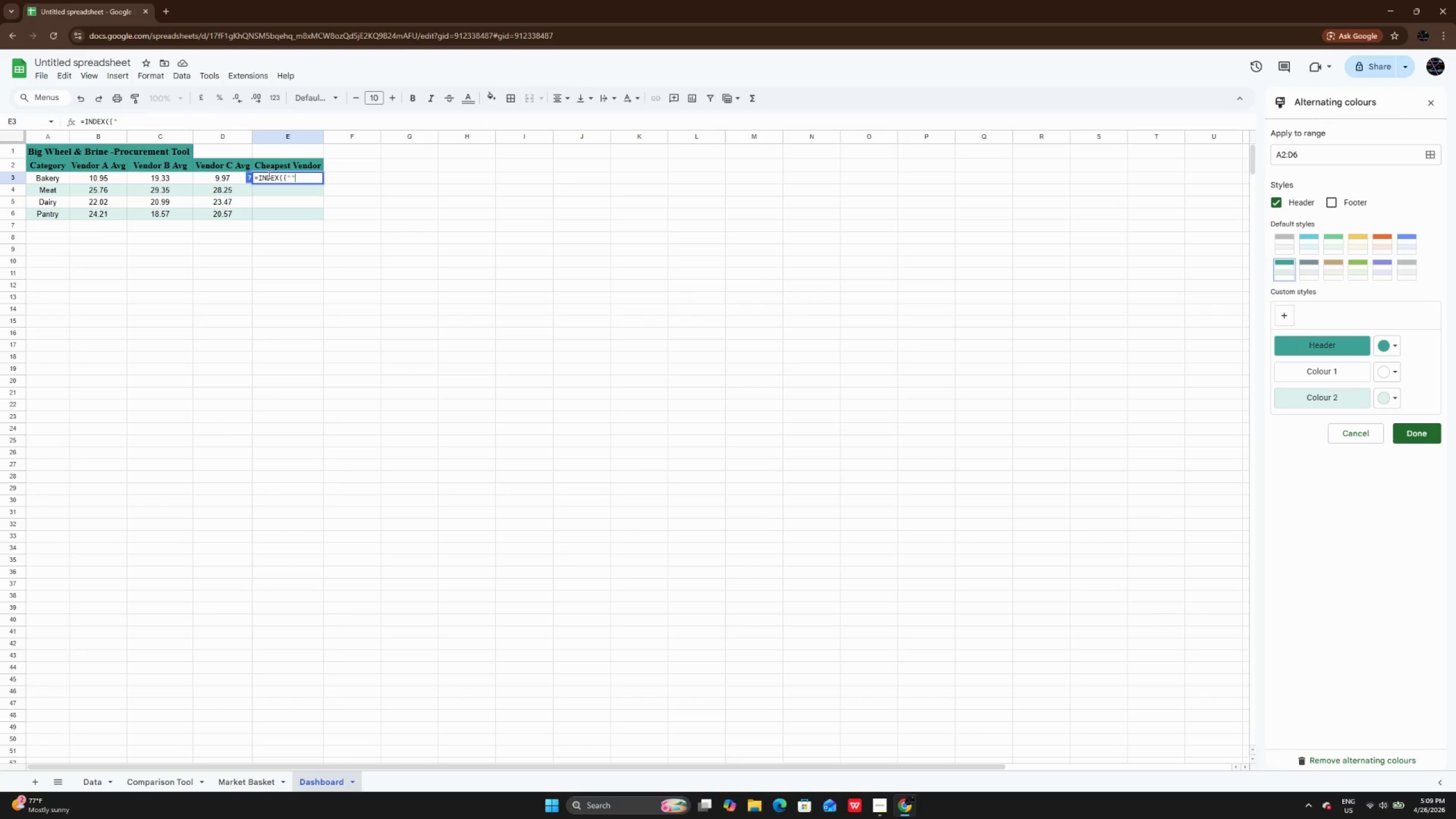 
key(Shift+Quote)
 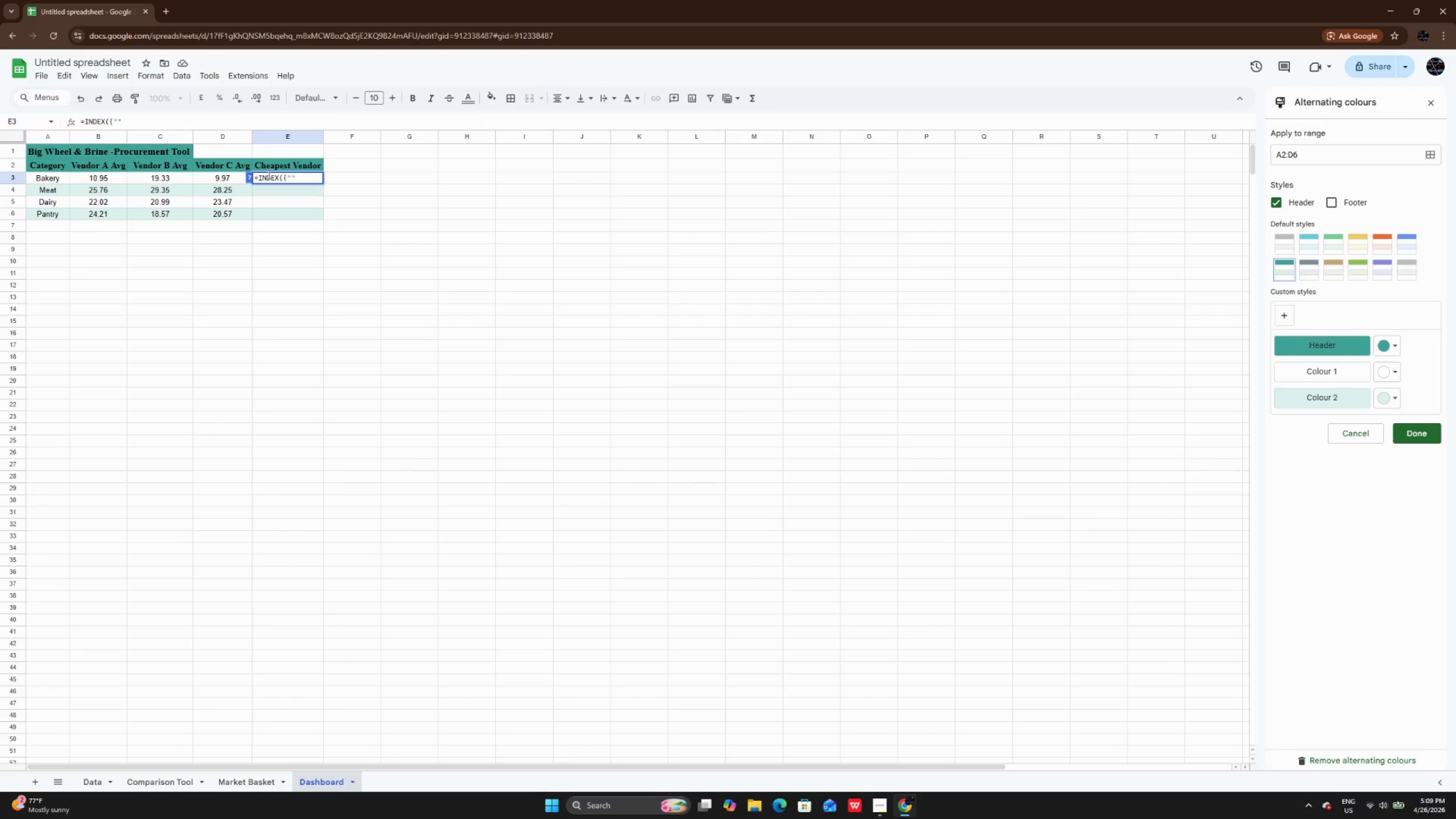 
key(ArrowLeft)
 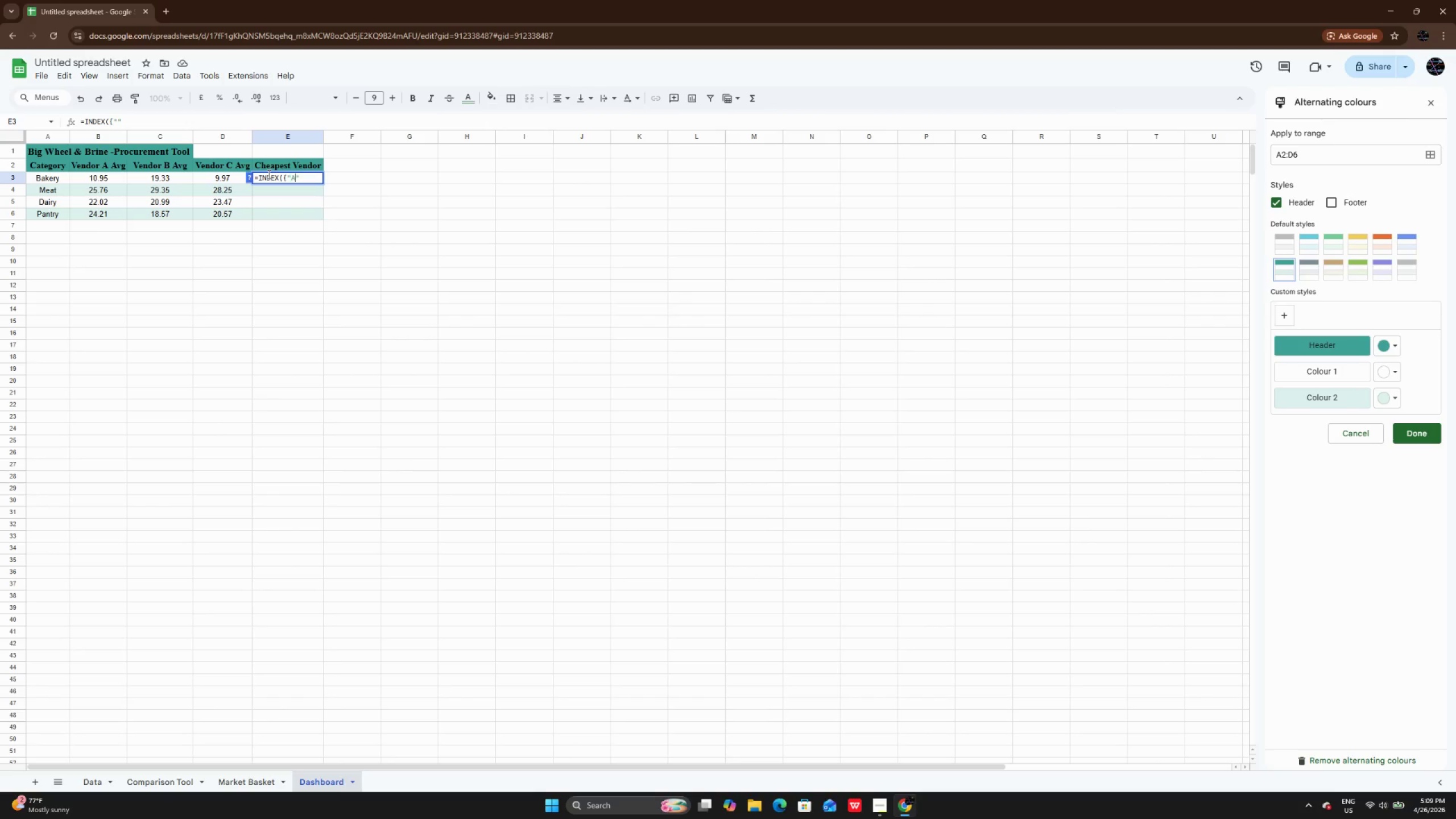 
key(A)
 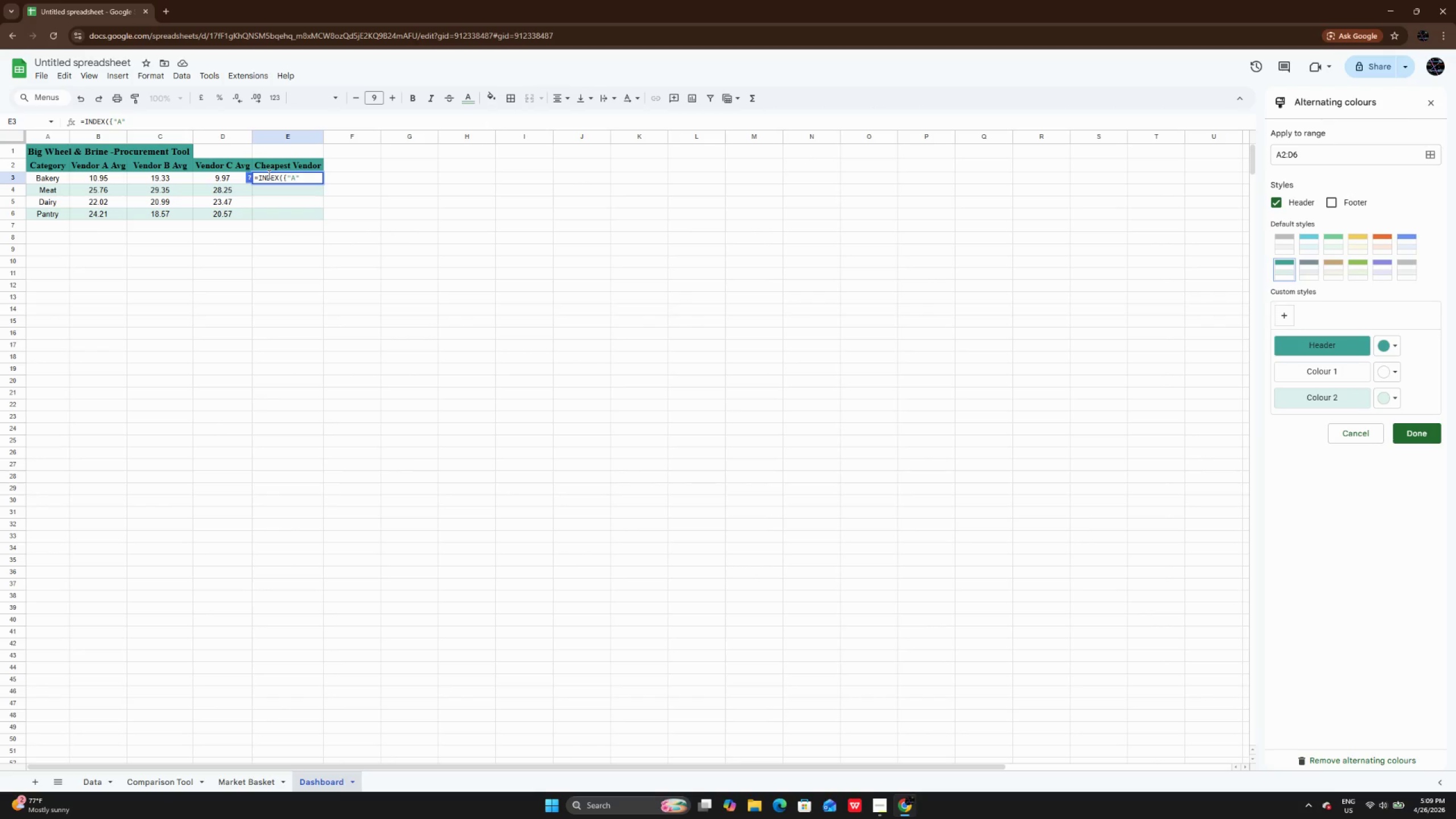 
key(ArrowRight)
 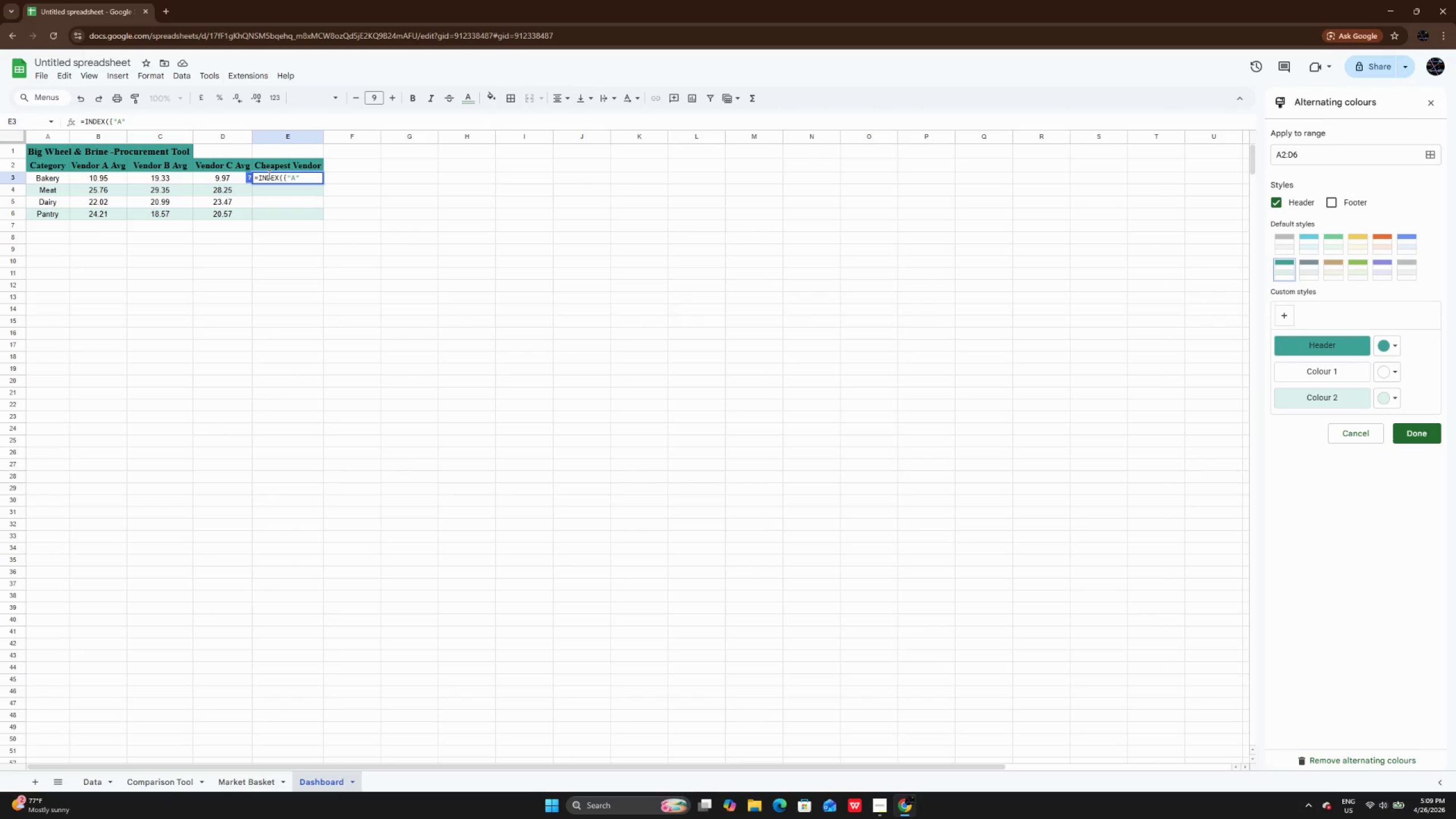 
key(Comma)
 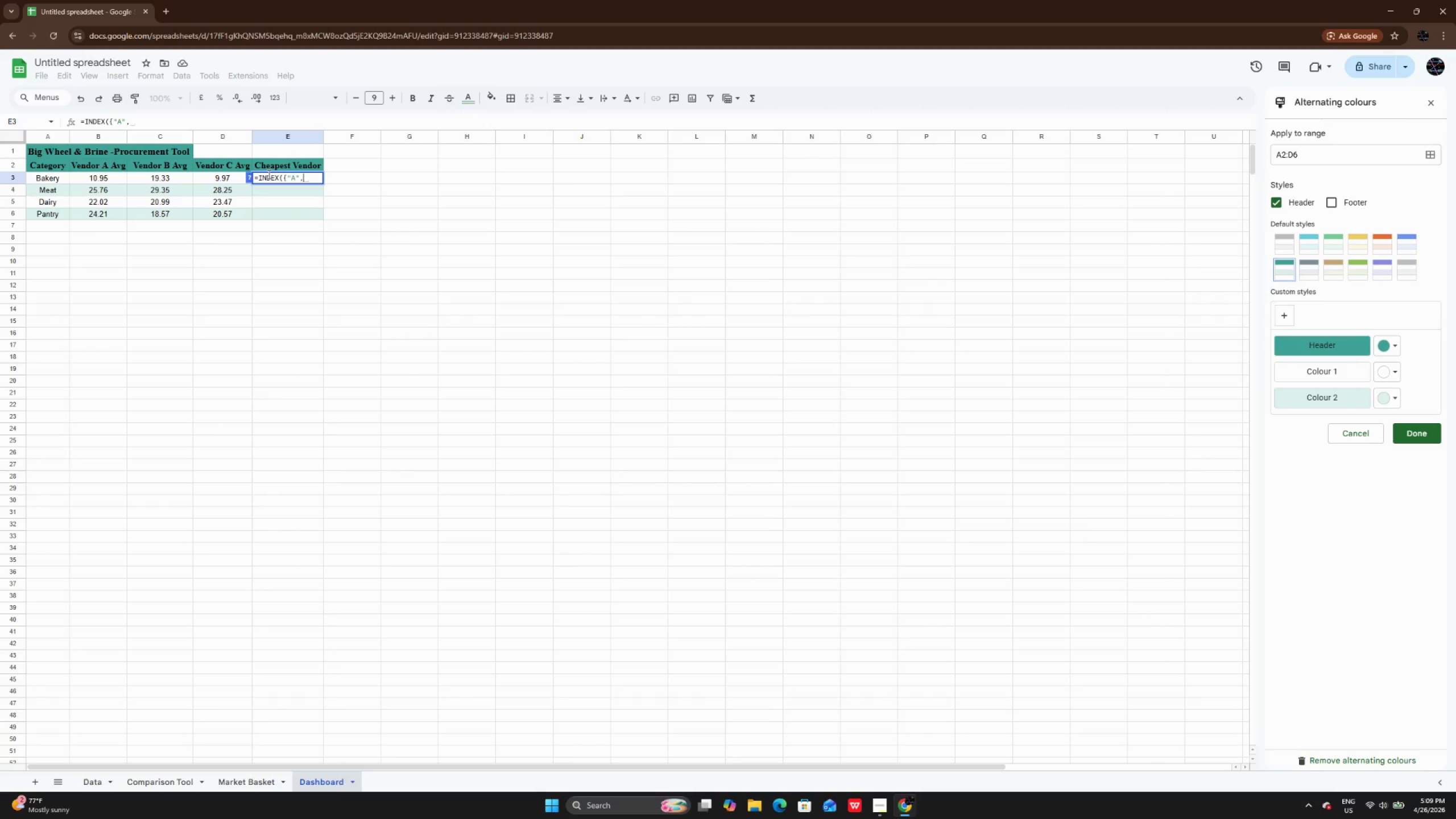 
key(Space)
 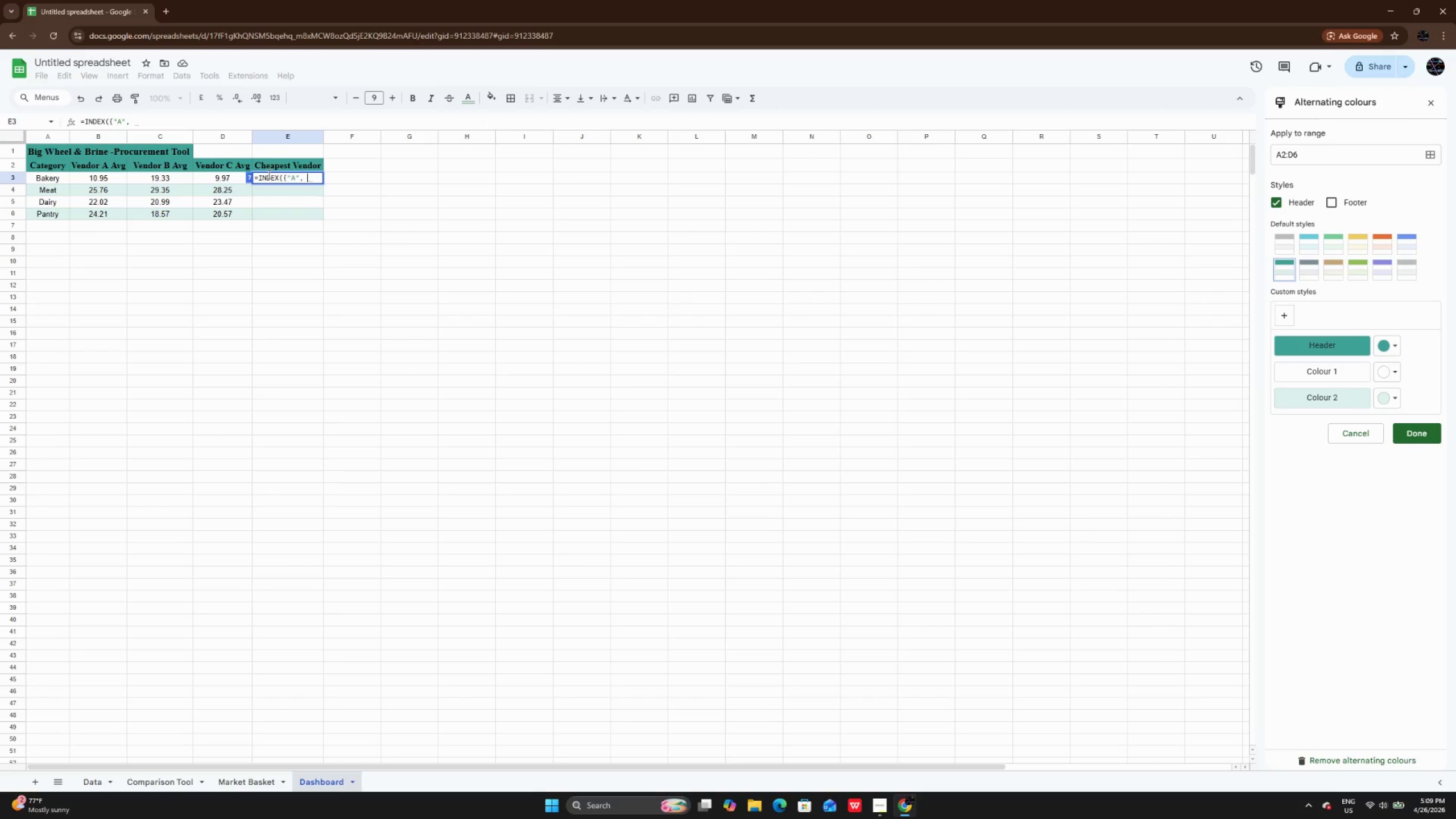 
key(Shift+Quote)
 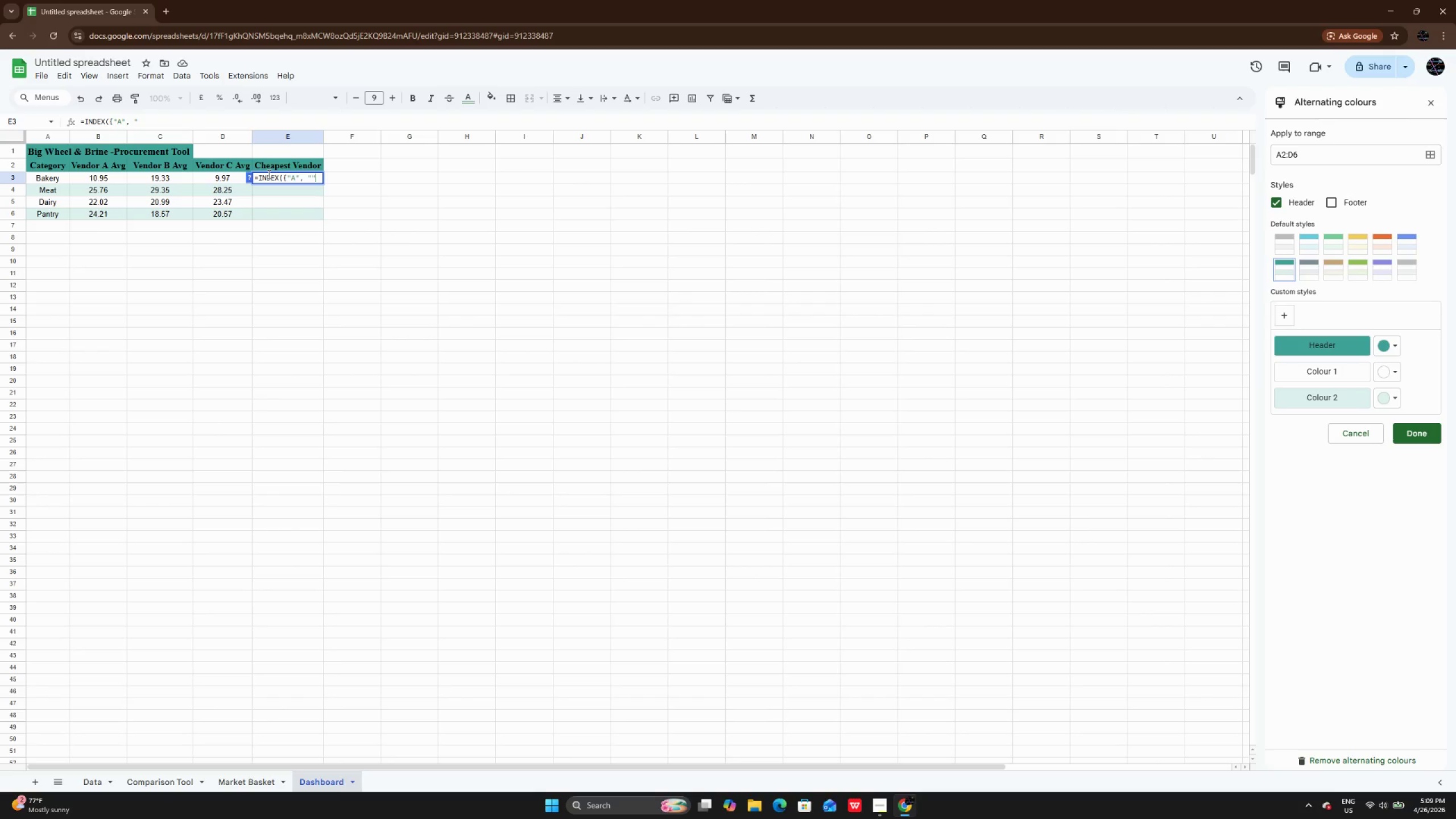 
key(Shift+Quote)
 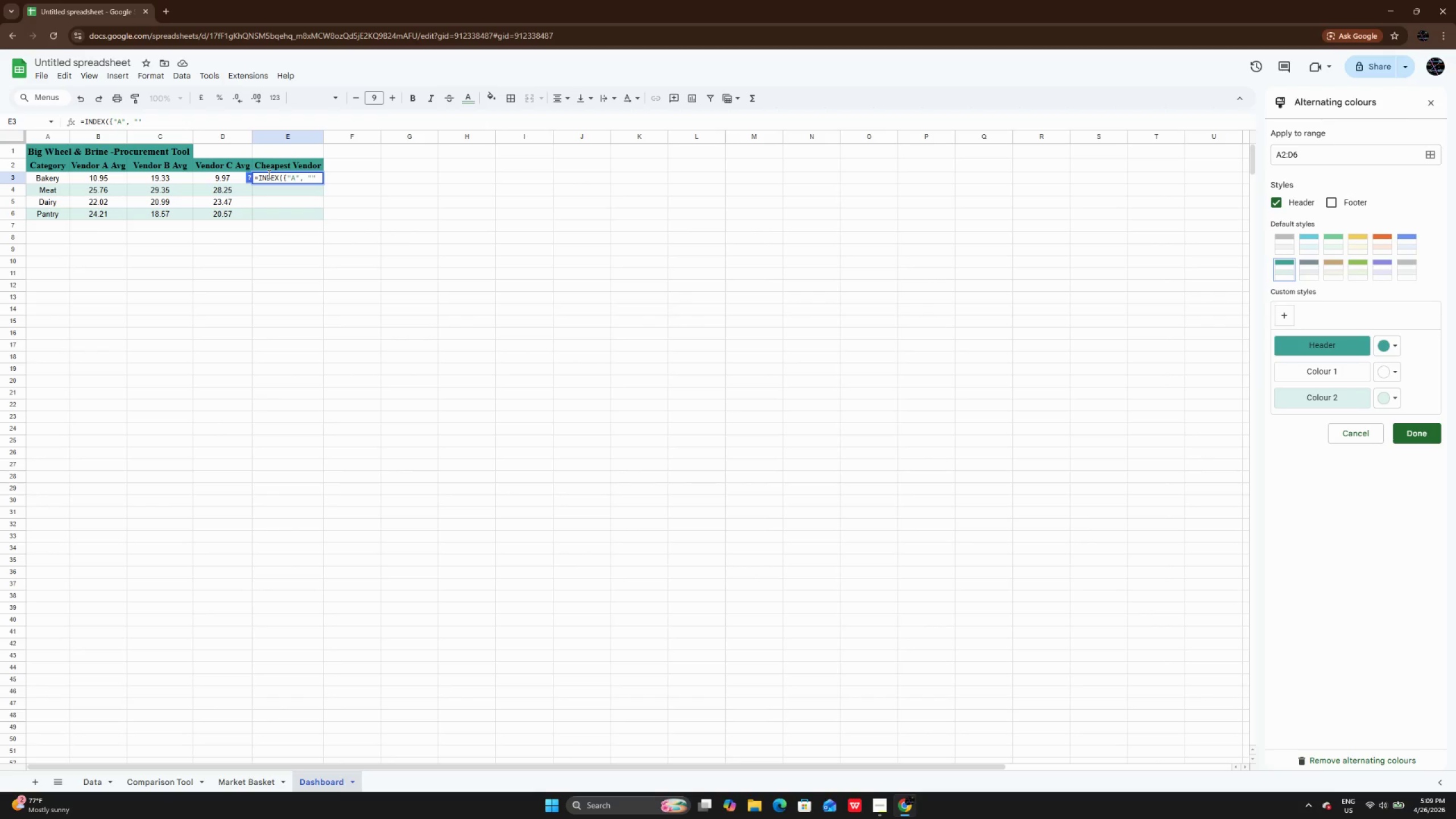 
key(ArrowLeft)
 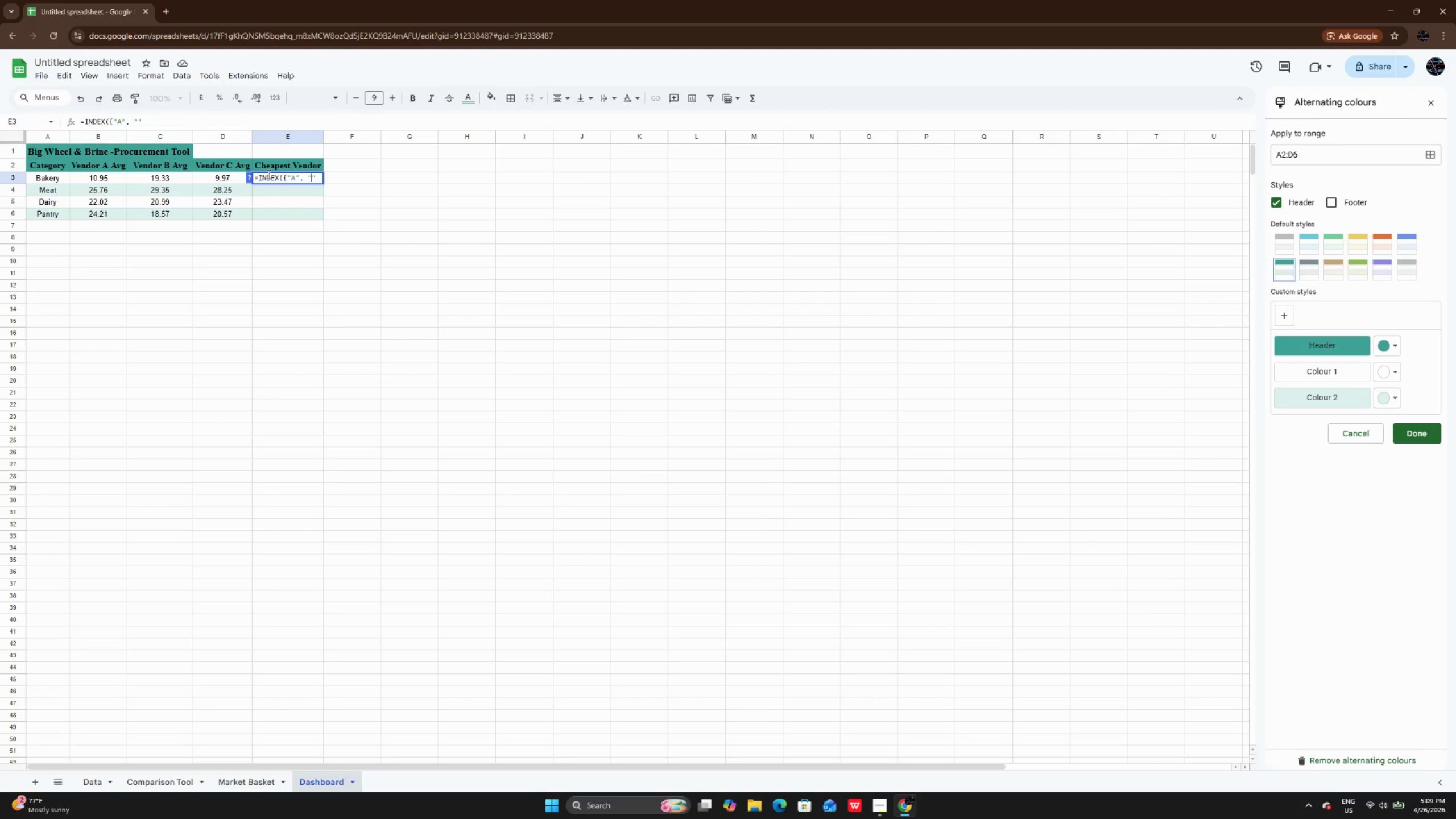 
key(B)
 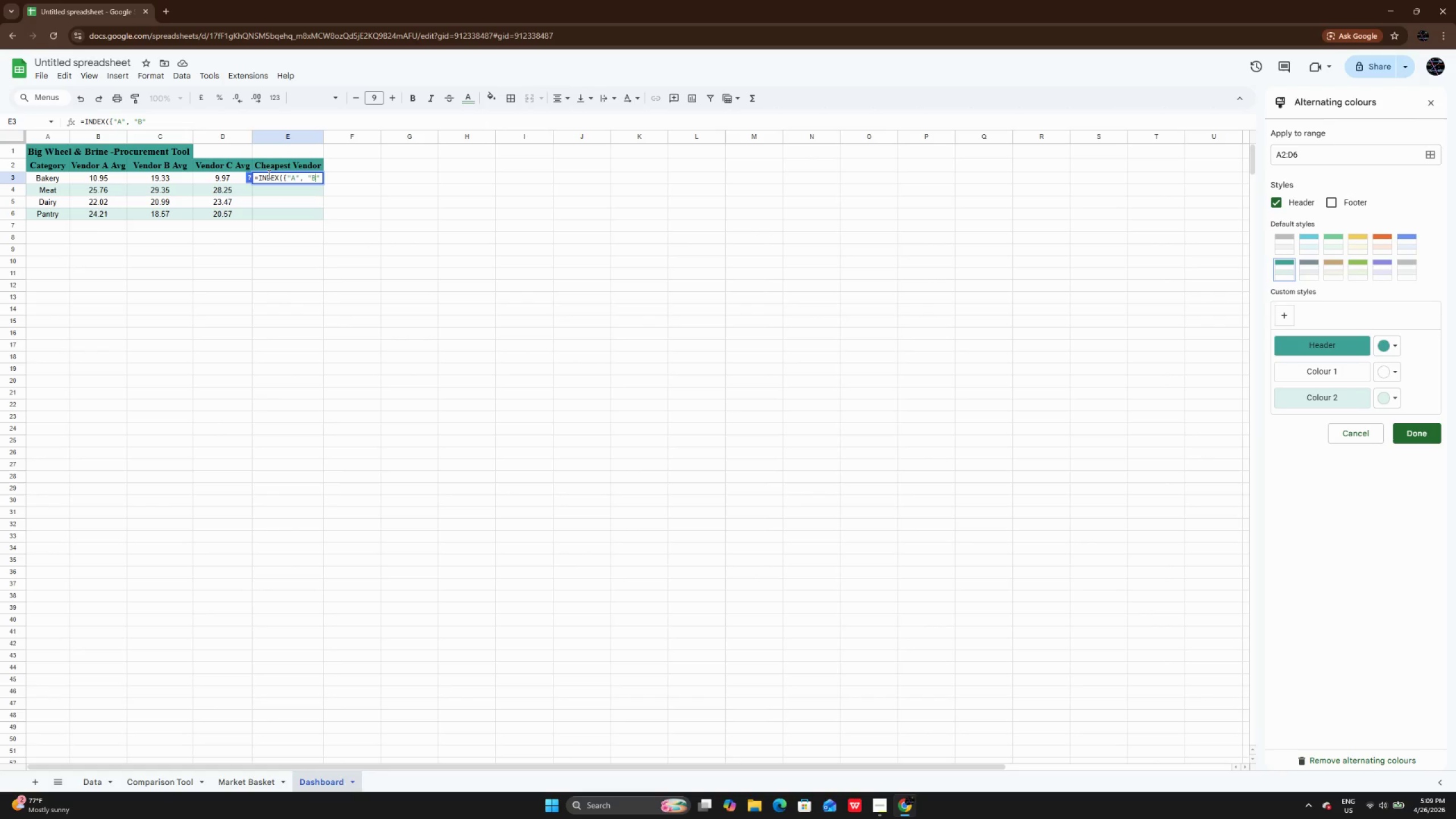 
key(ArrowRight)
 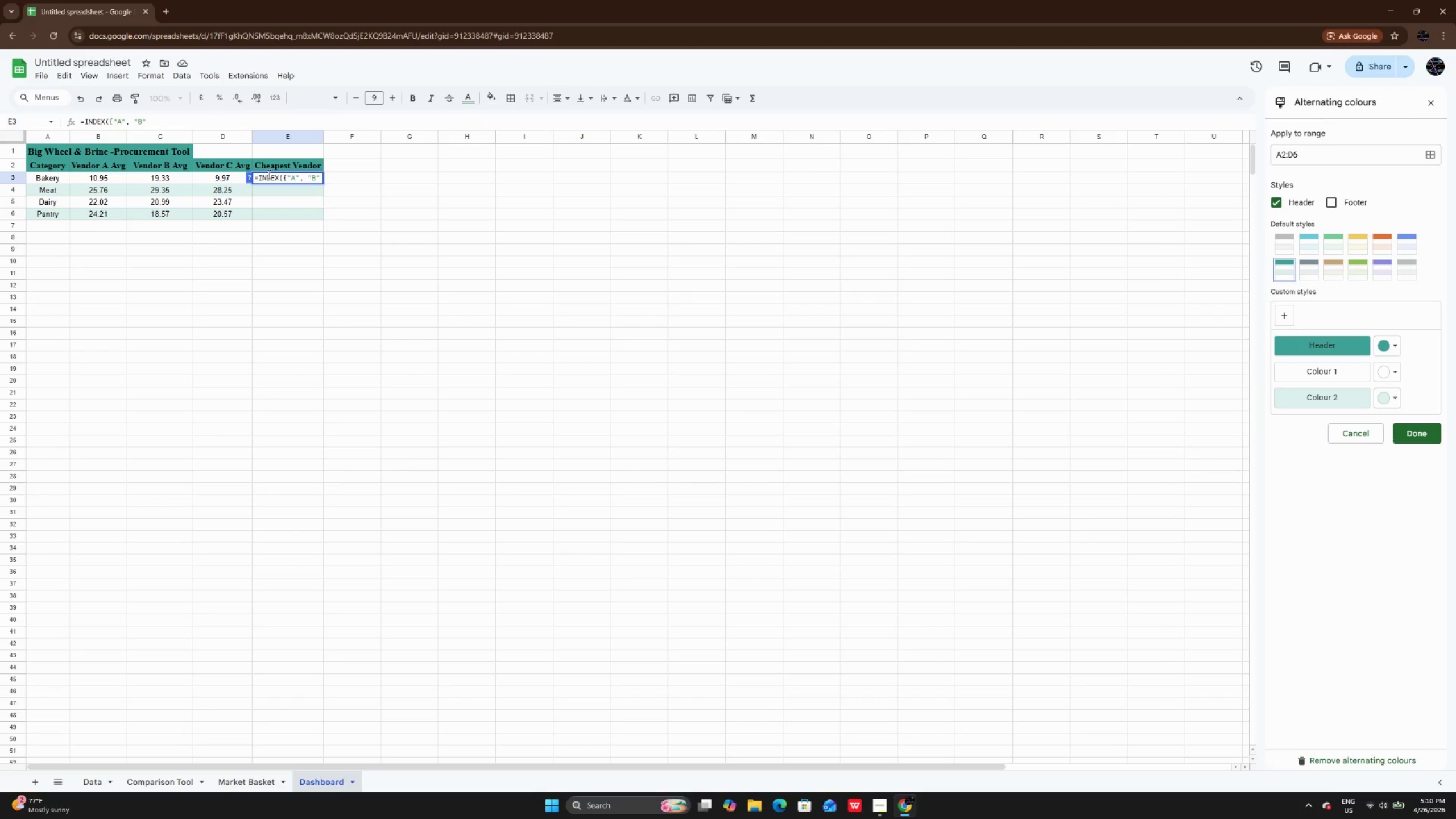 
key(Comma)
 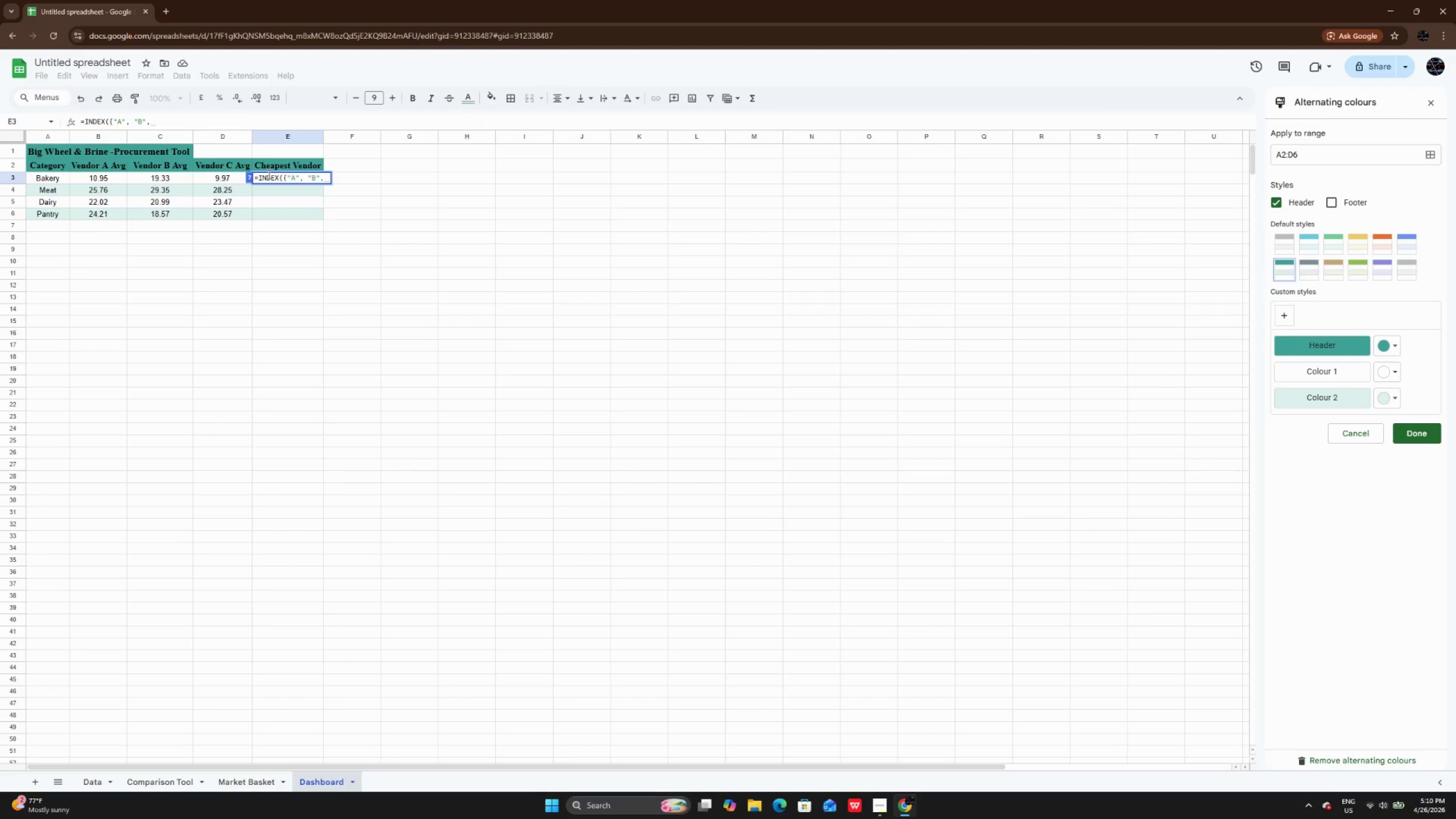 
key(Space)
 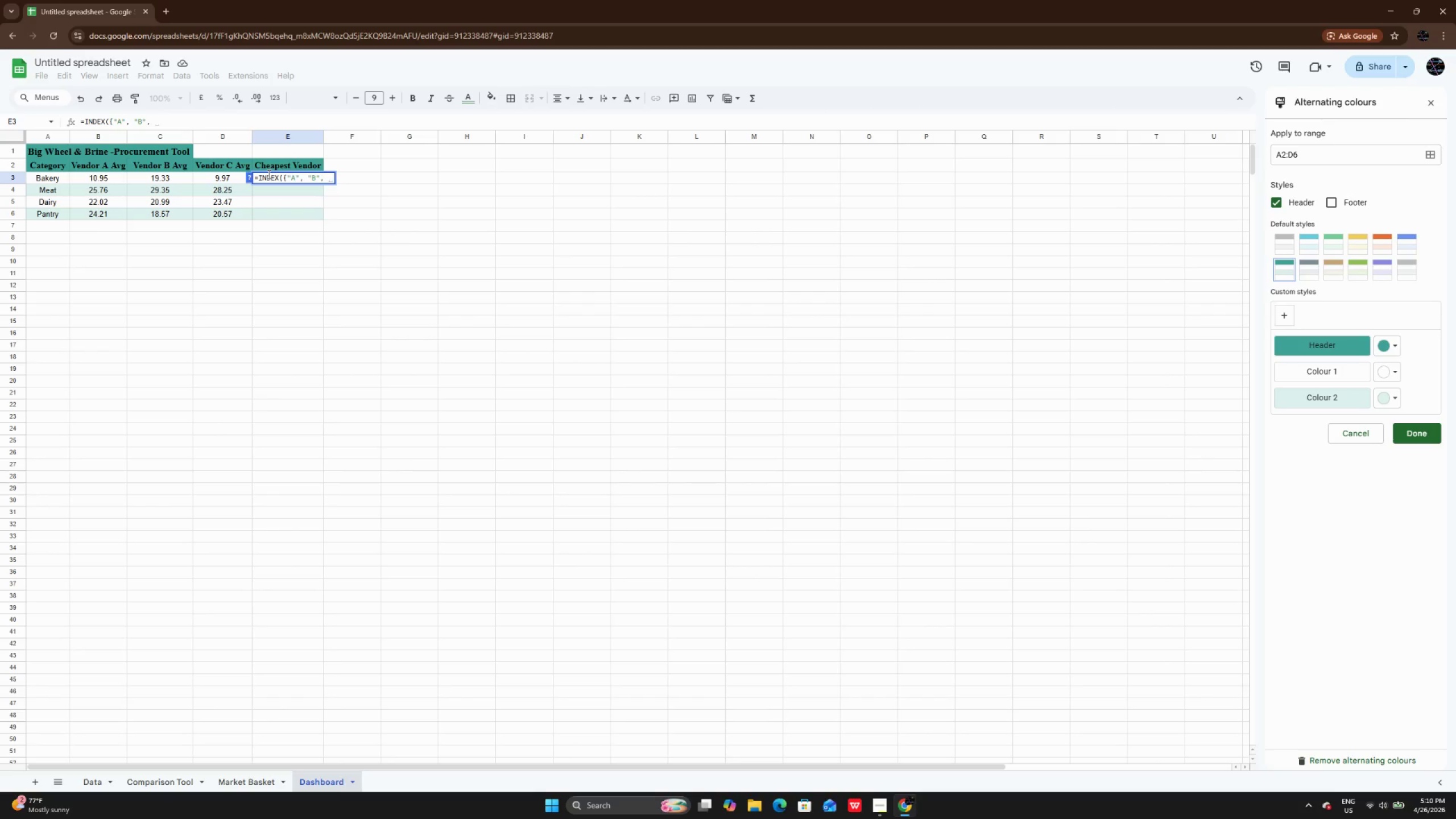 
key(Shift+Quote)
 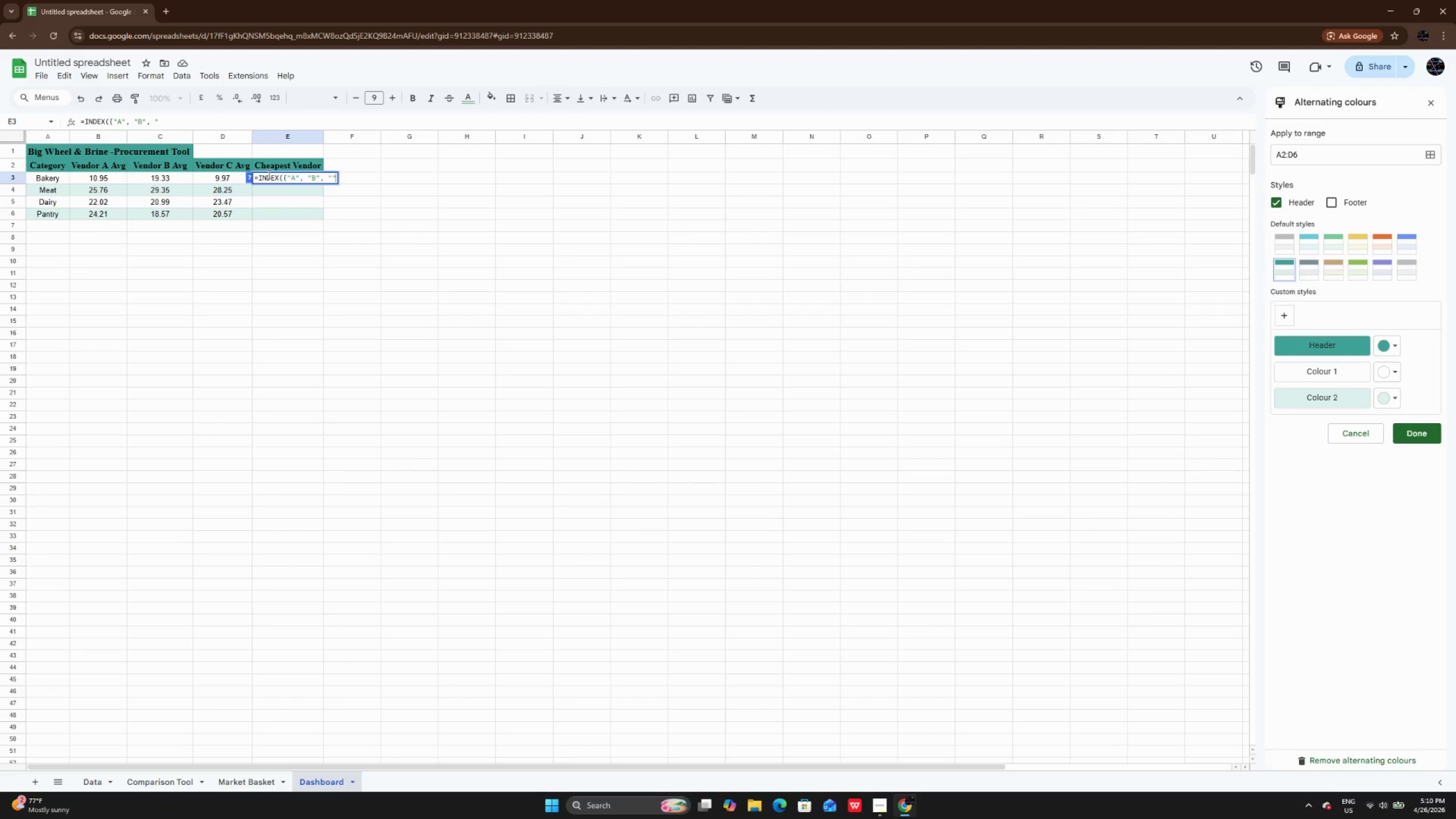 
key(Shift+Quote)
 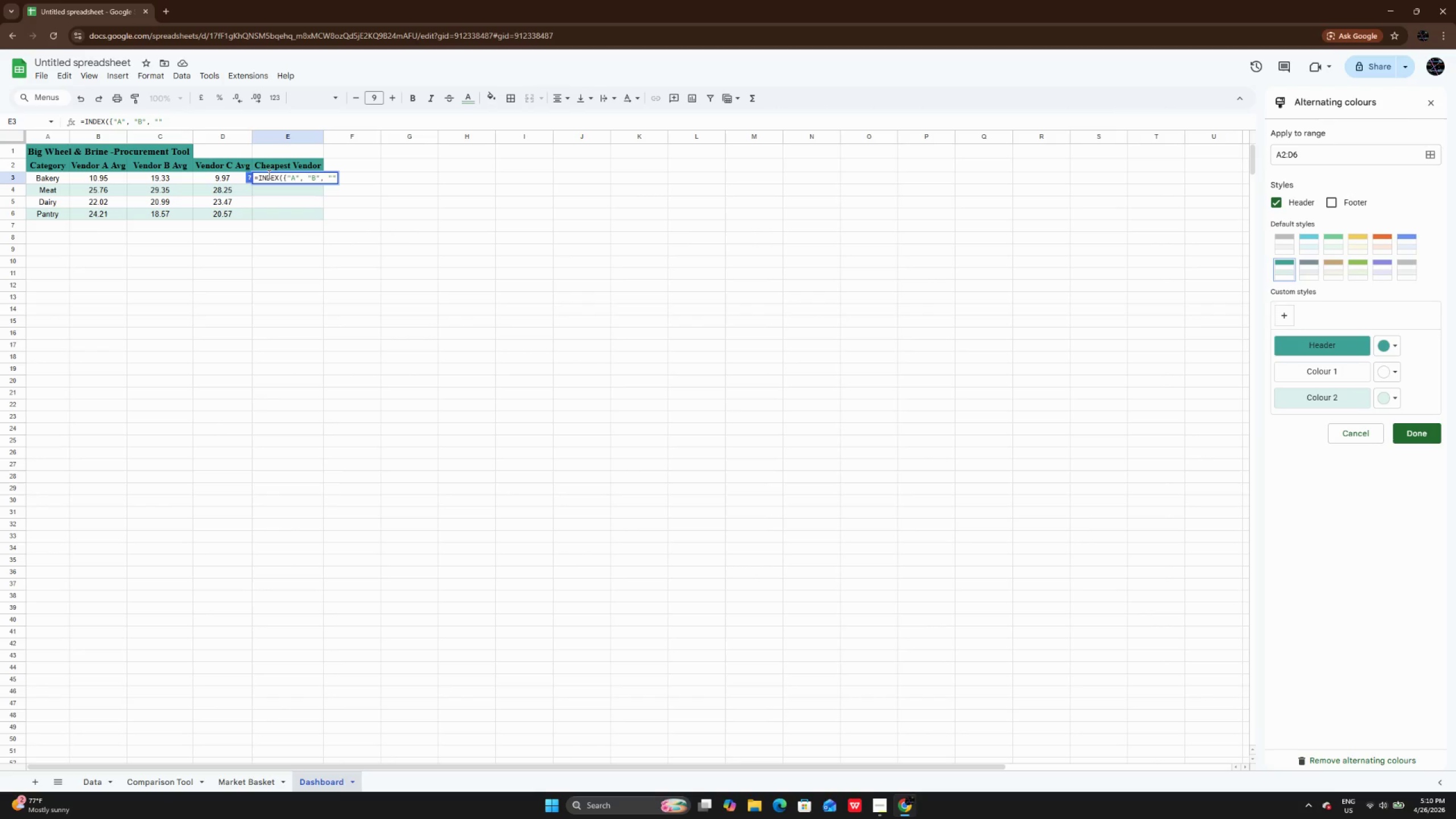 
key(ArrowLeft)
 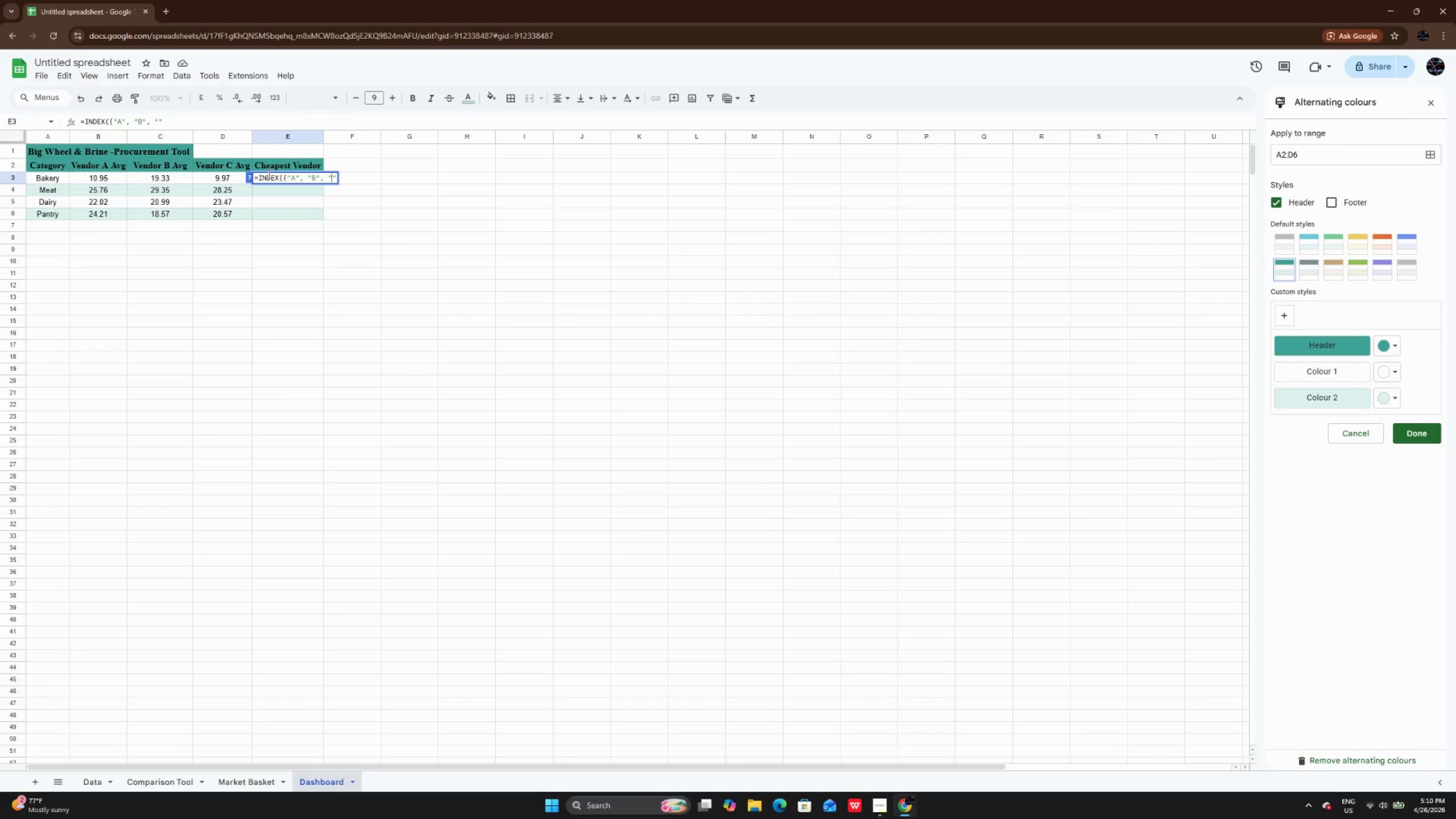 
key(C)
 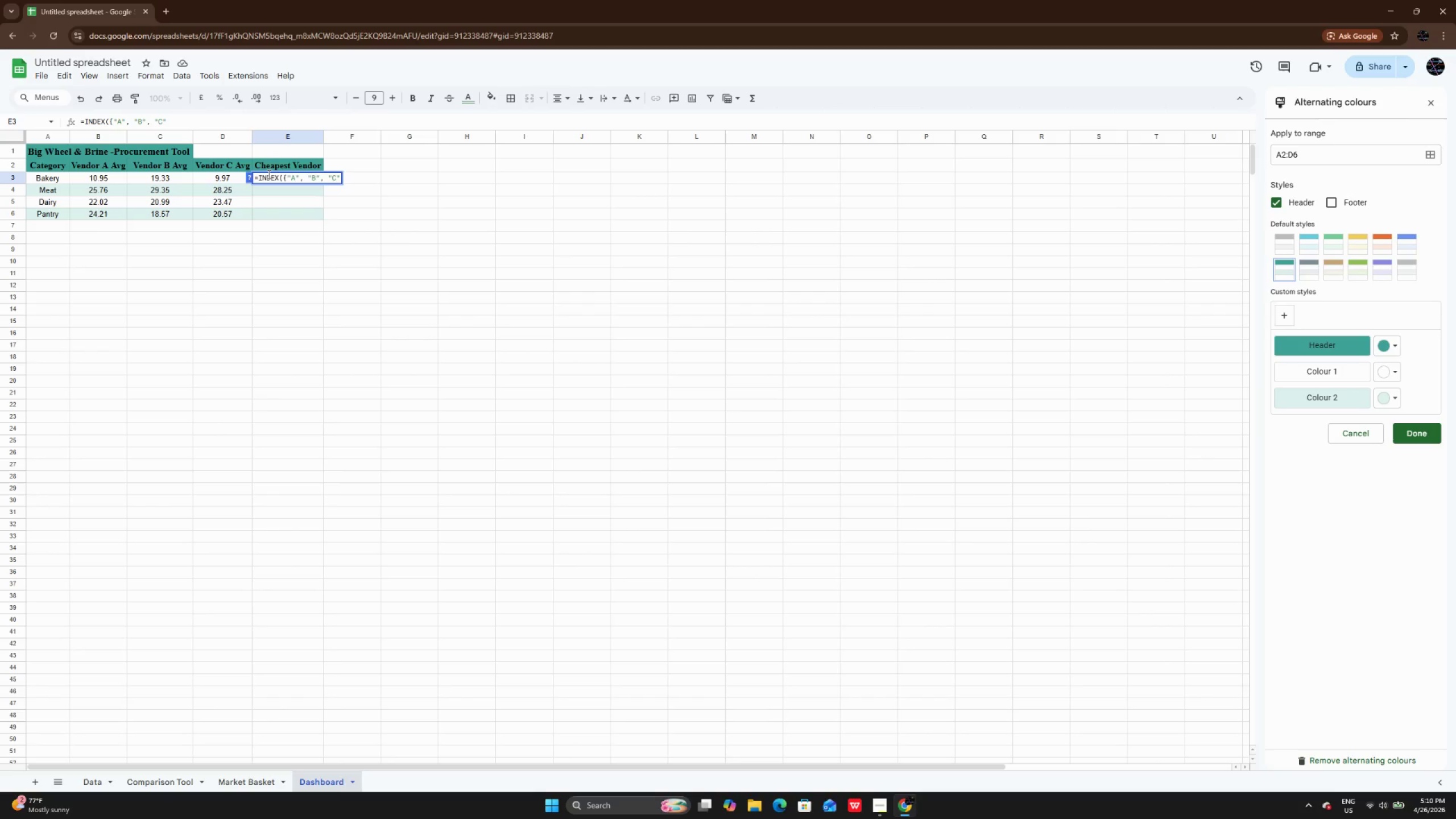 
key(ArrowRight)
 